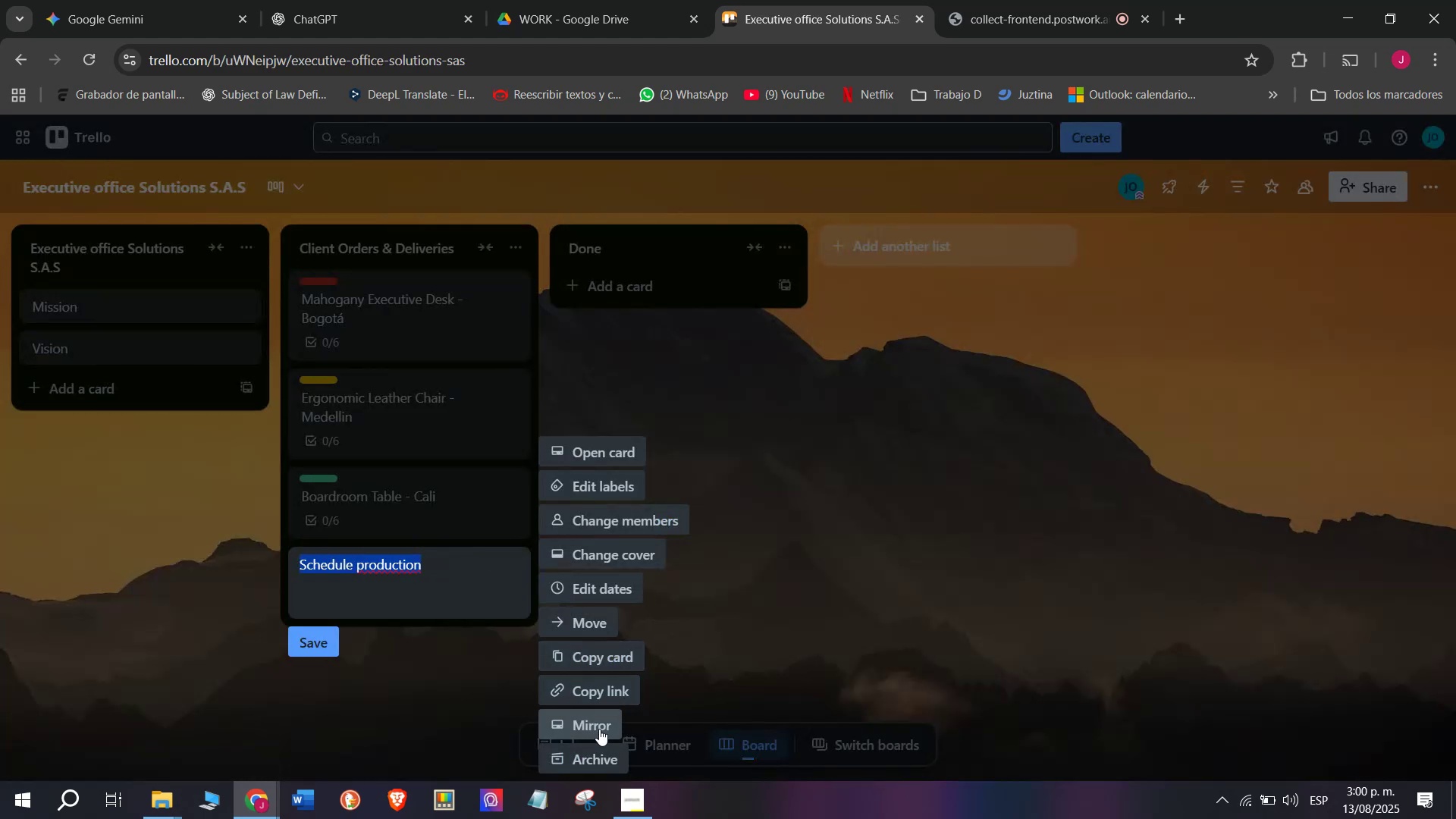 
left_click([604, 758])
 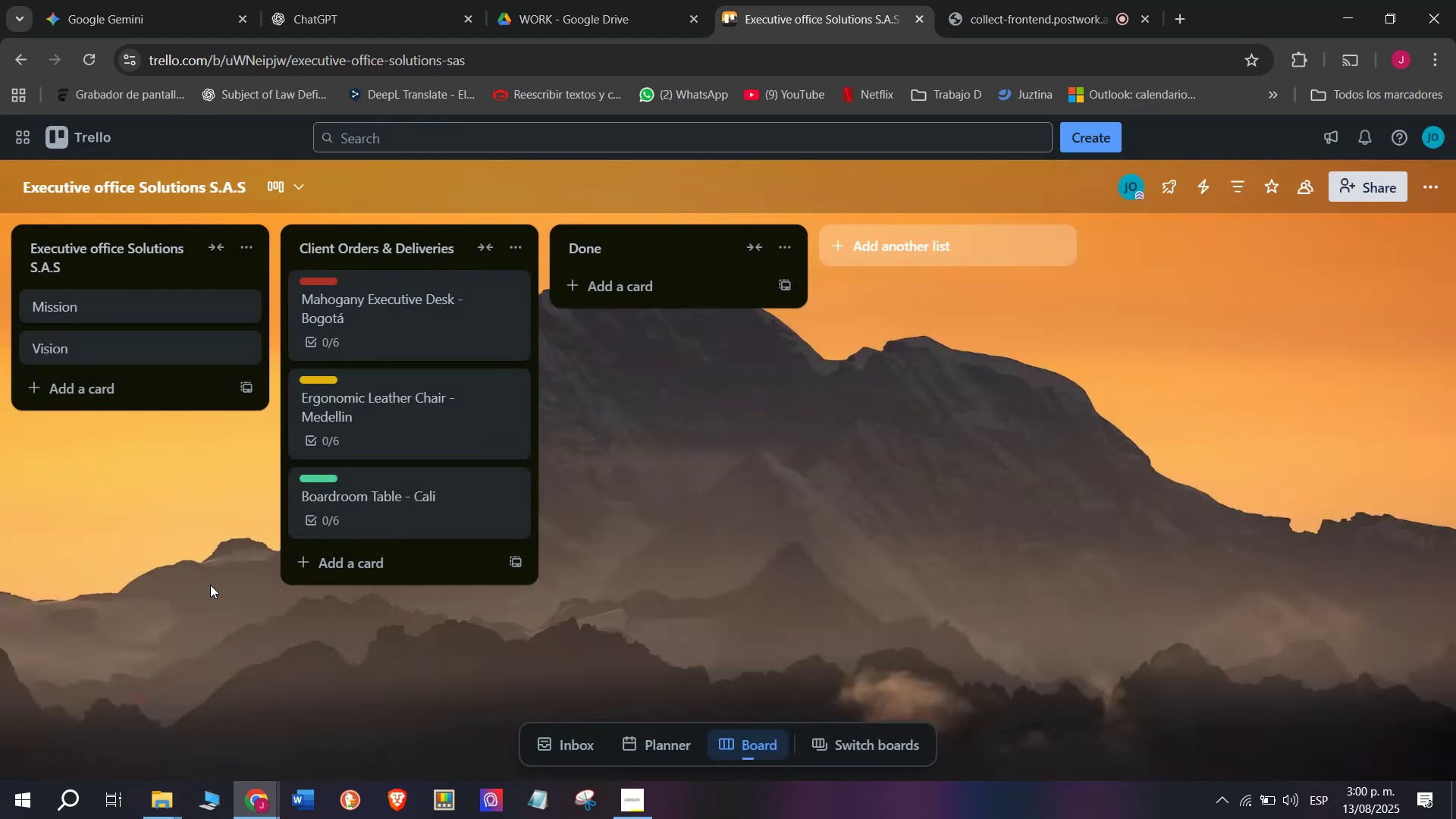 
left_click([206, 573])
 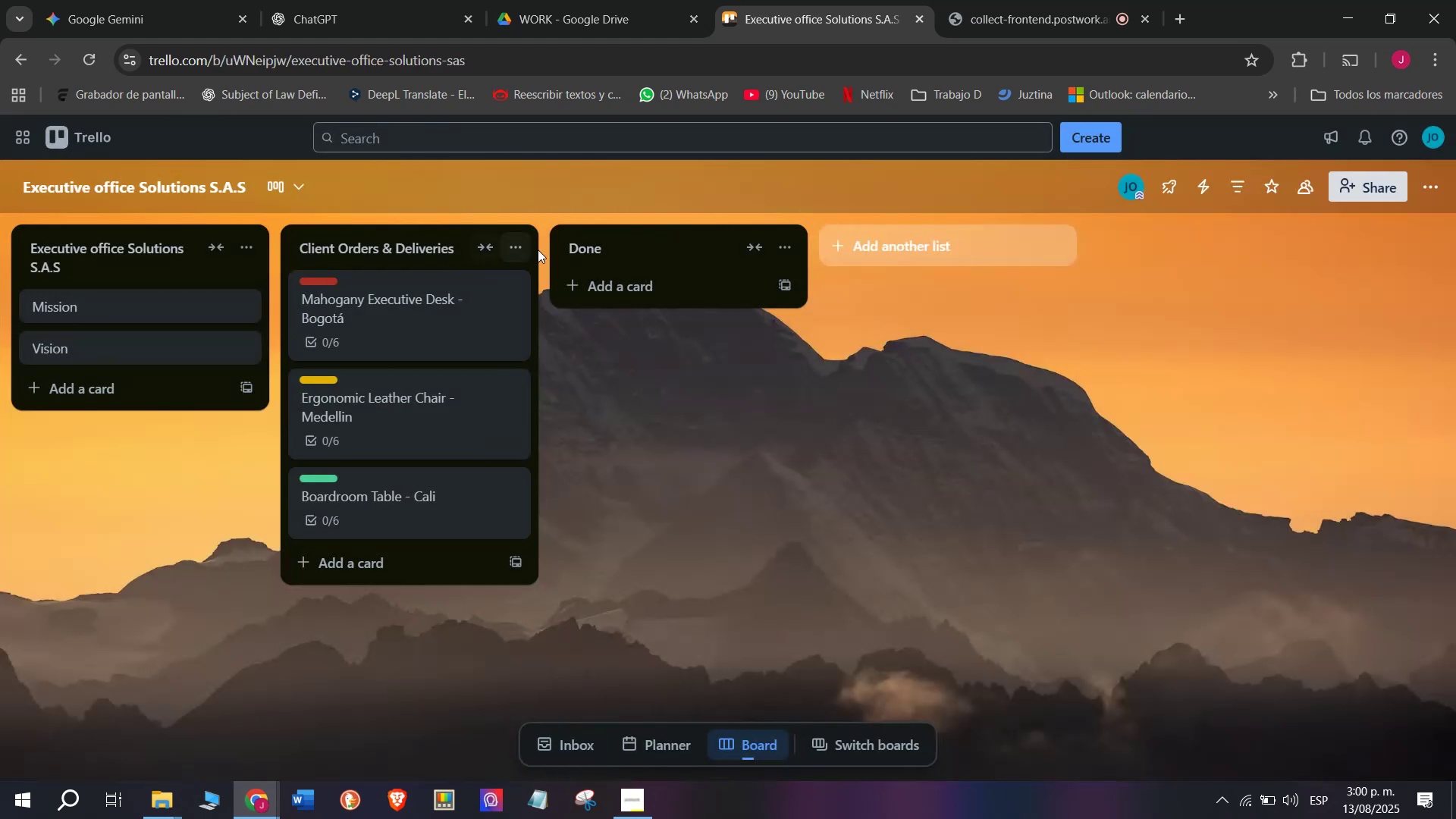 
left_click([606, 231])
 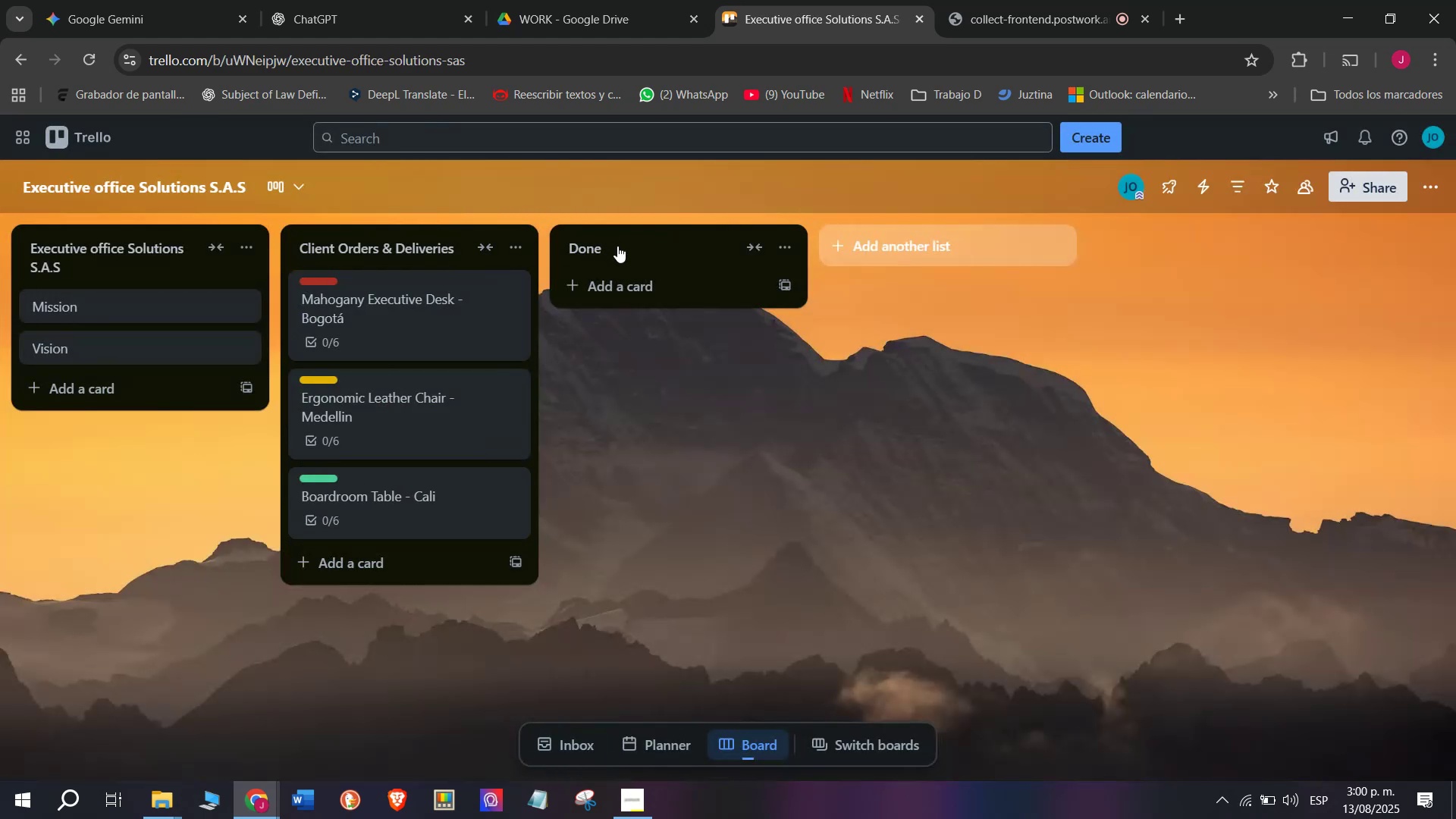 
left_click([617, 246])
 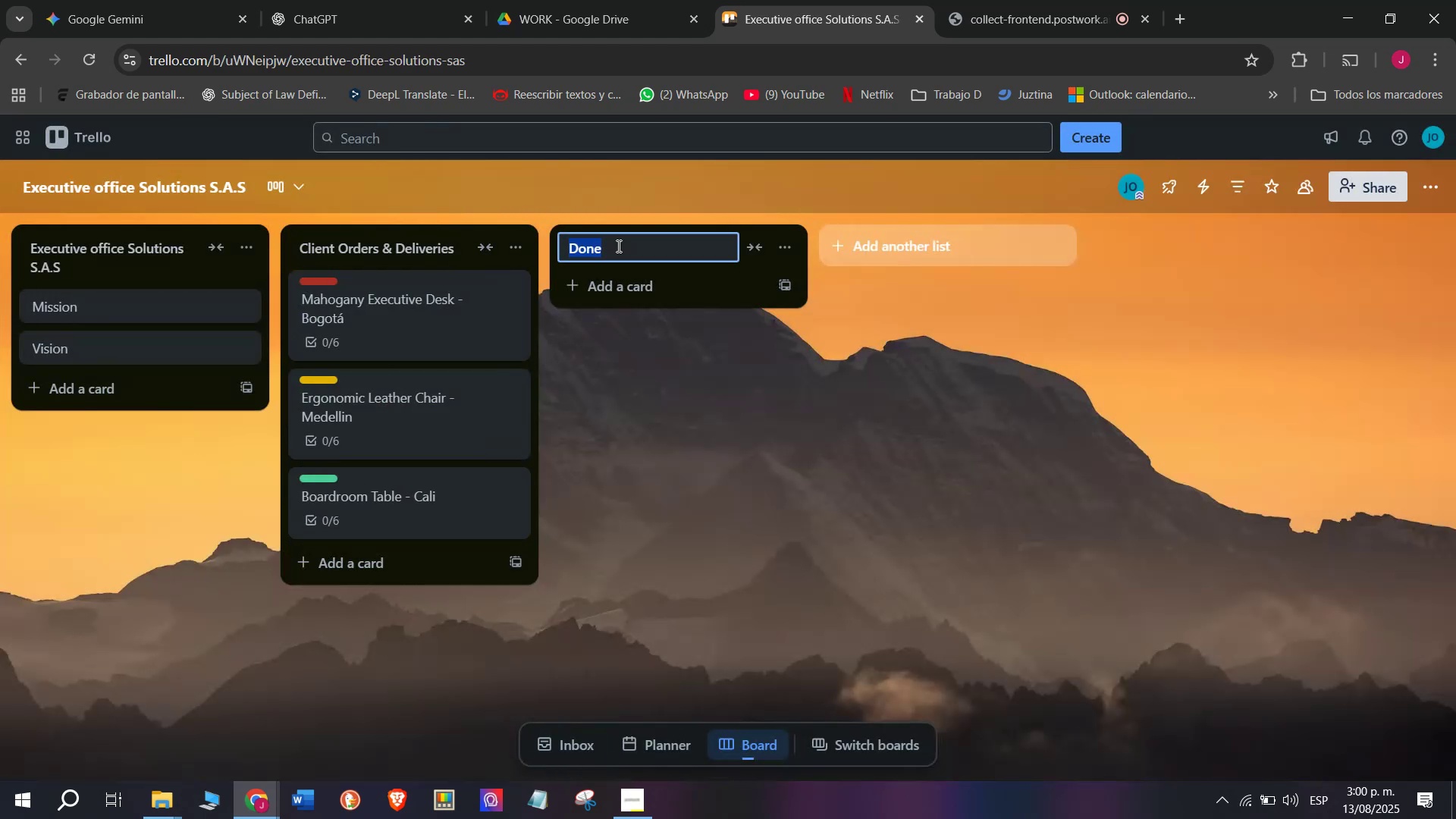 
mouse_move([668, 271])
 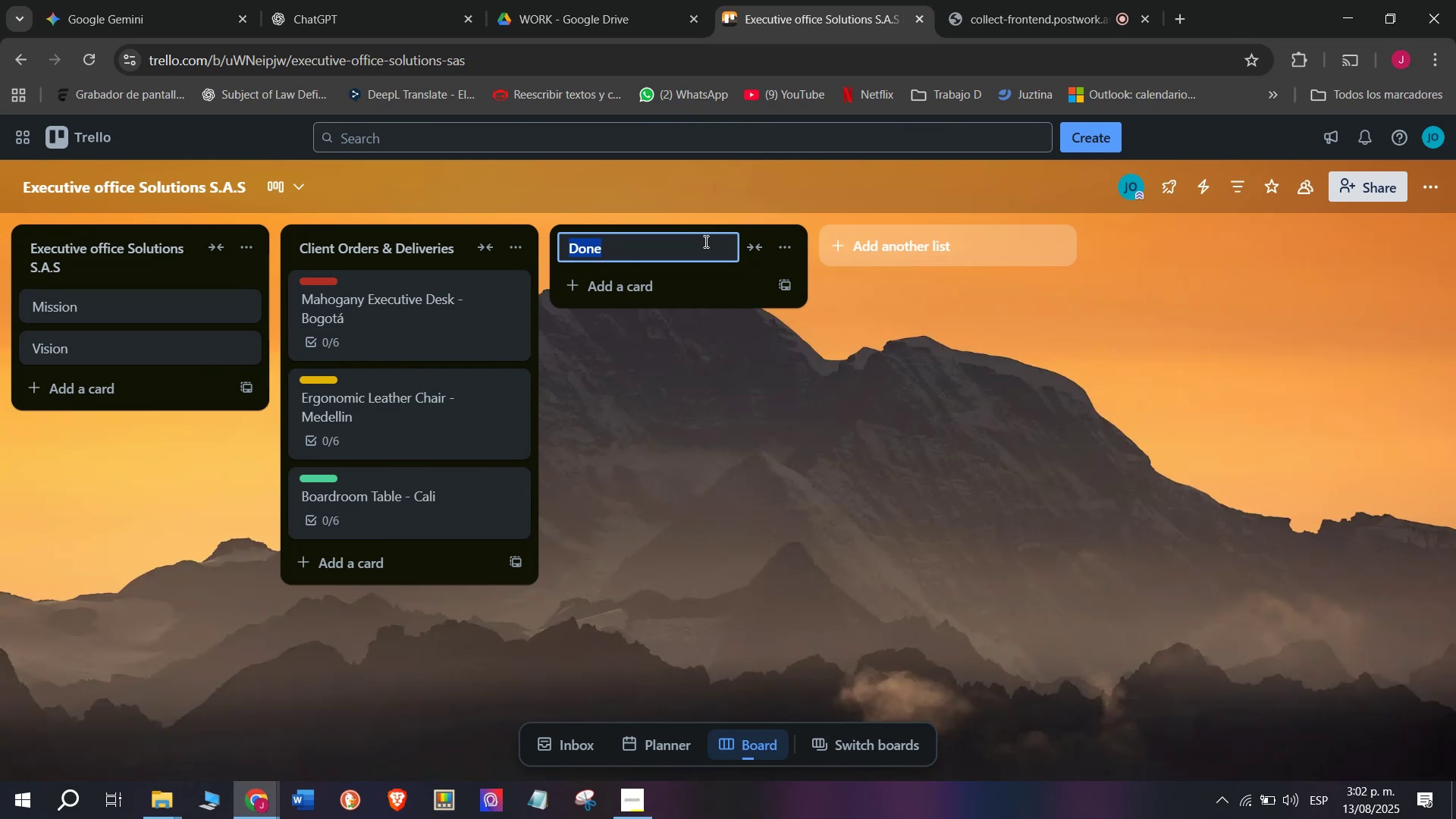 
wait(125.61)
 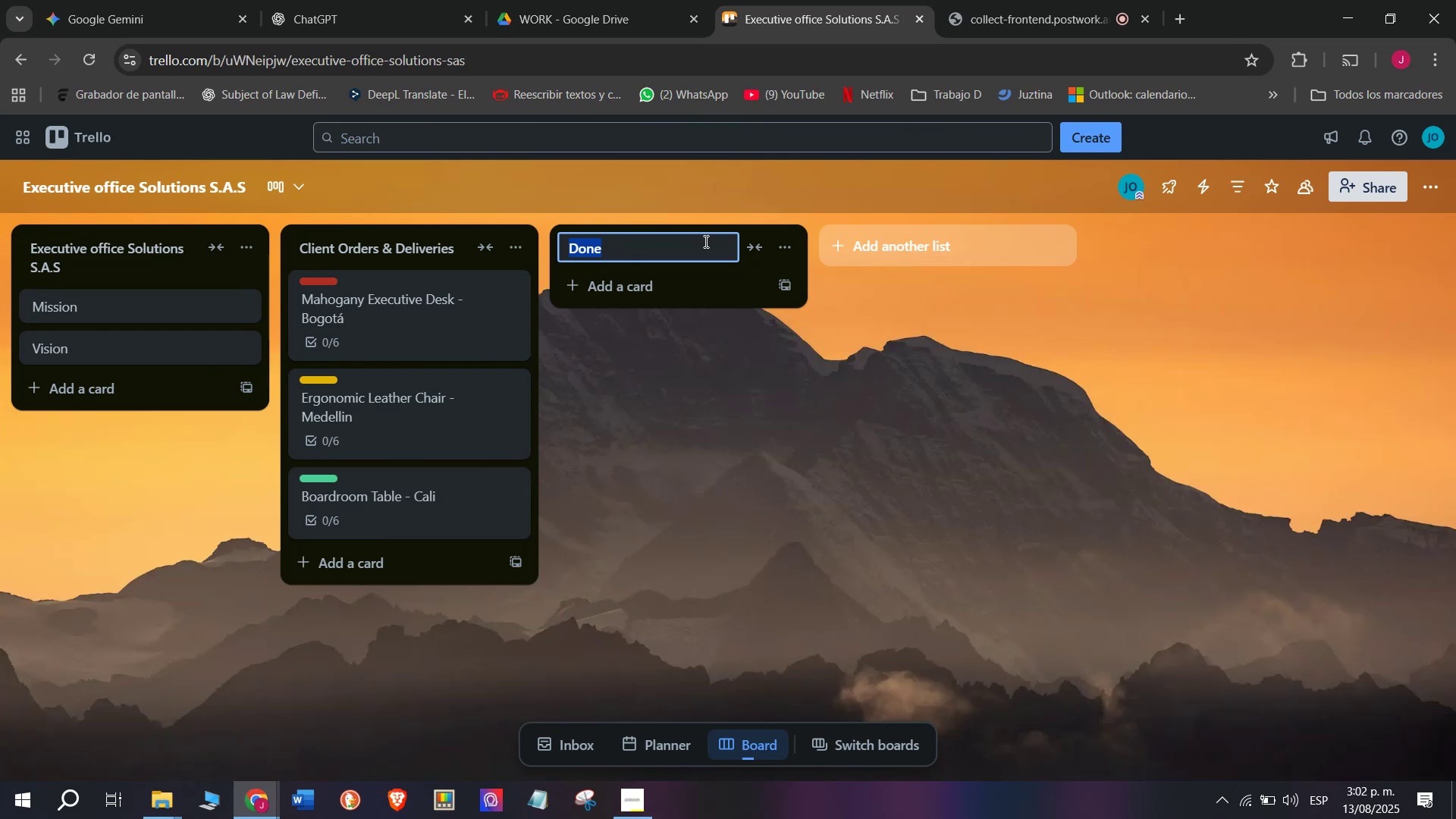 
type(Pruc)
key(Backspace)
key(Backspace)
type(oduct ^ Assembly)
 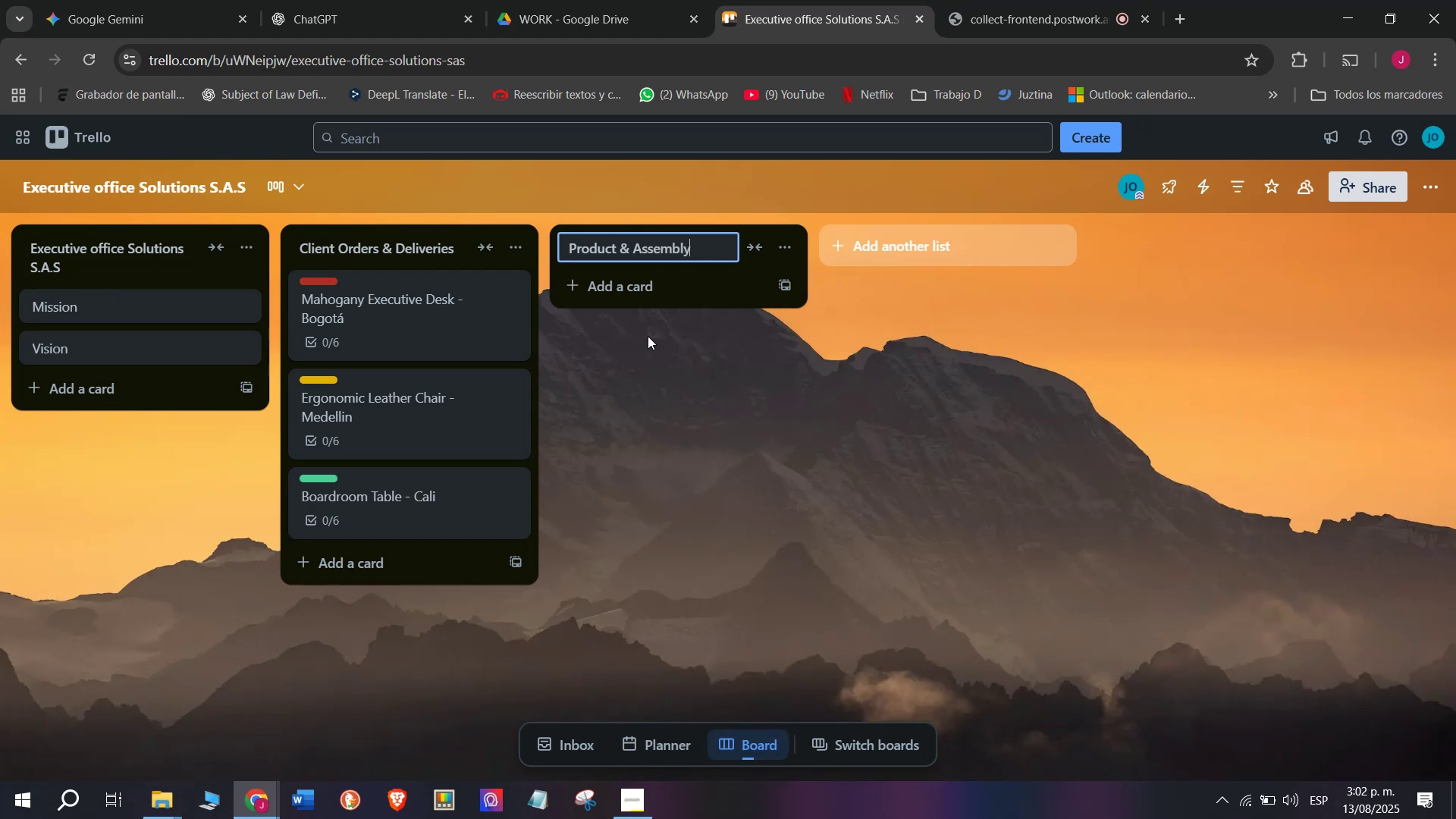 
key(Enter)
 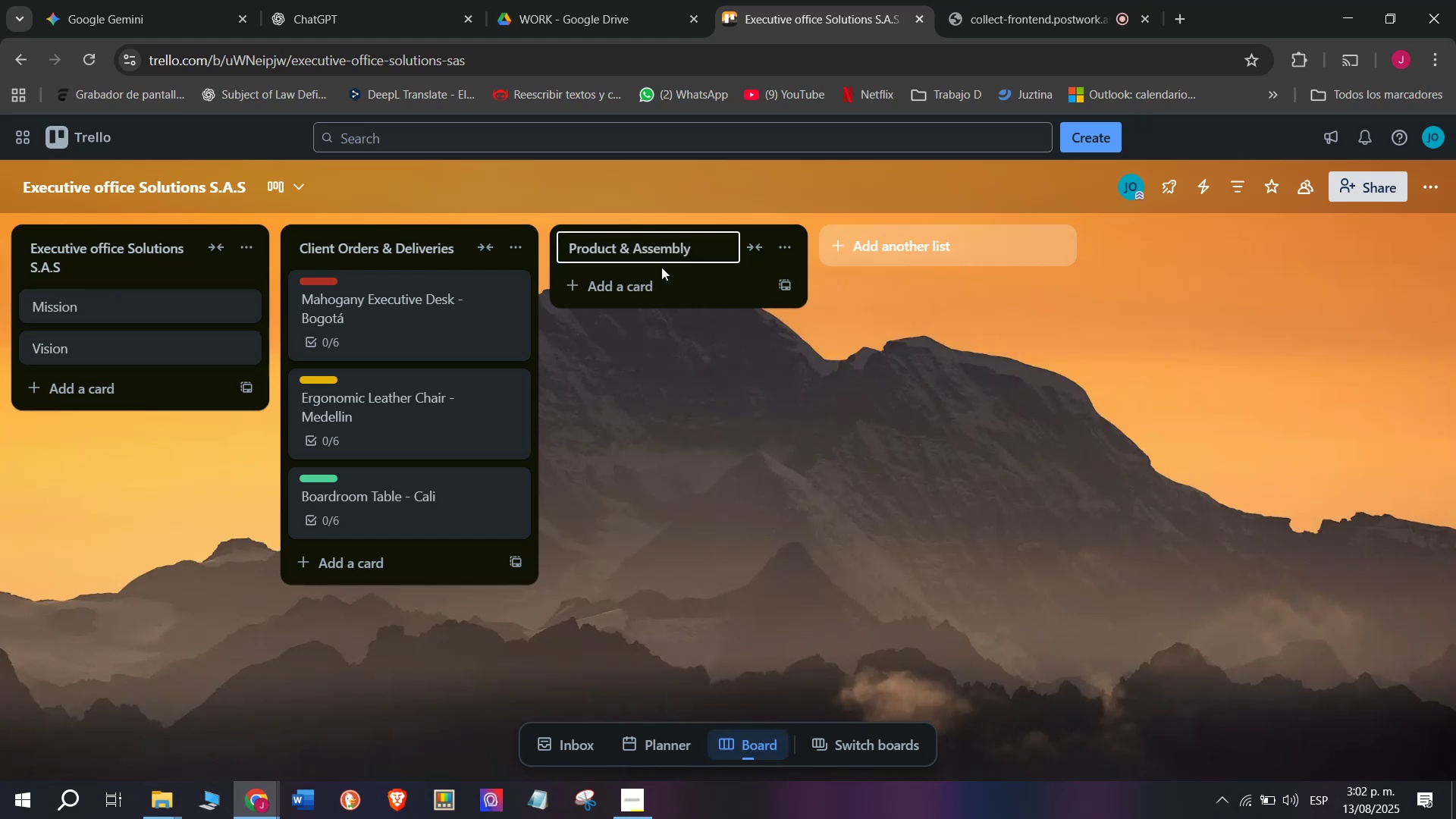 
double_click([664, 287])
 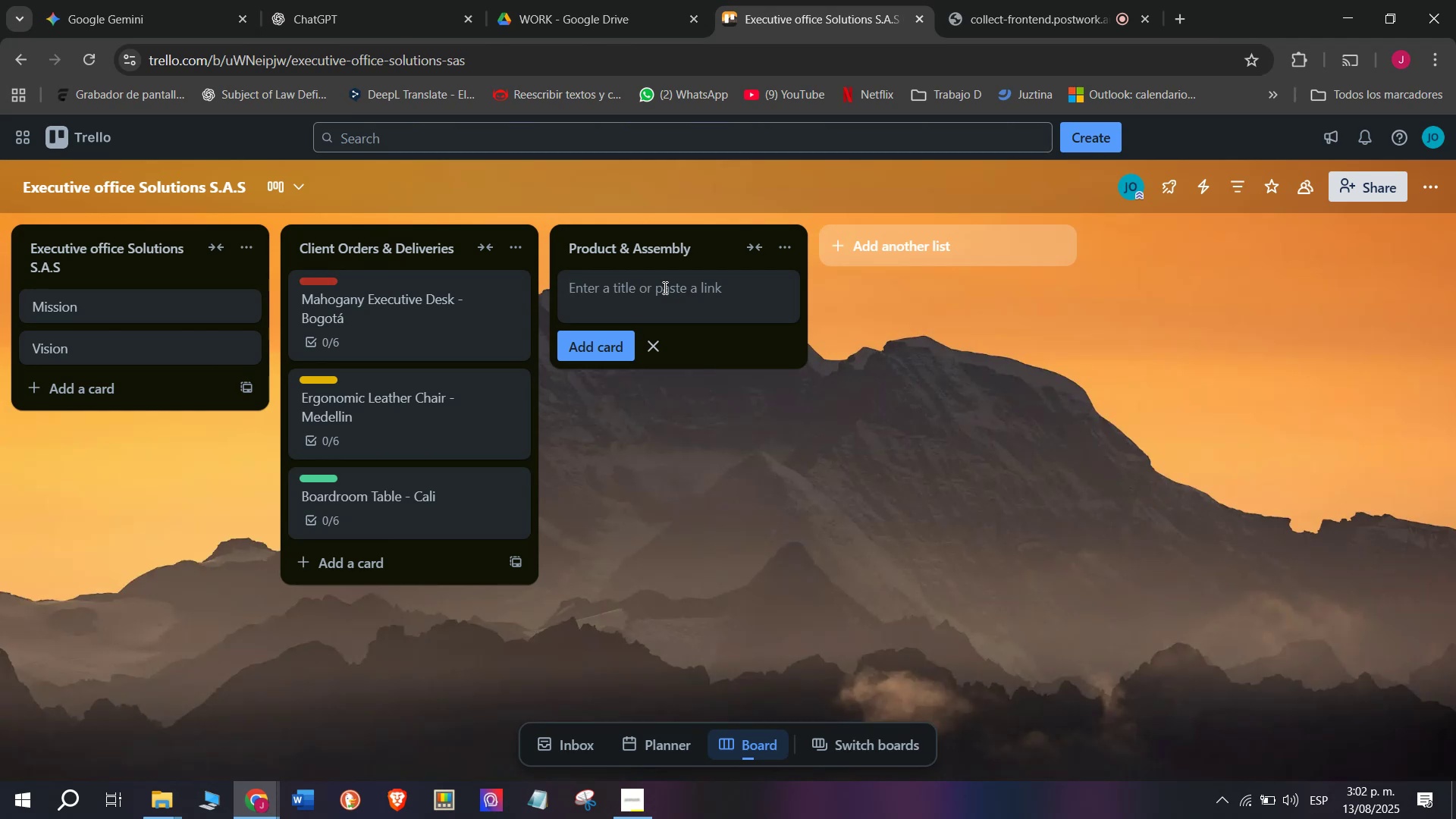 
type(Custon)
key(Backspace)
type(m Wooden )
 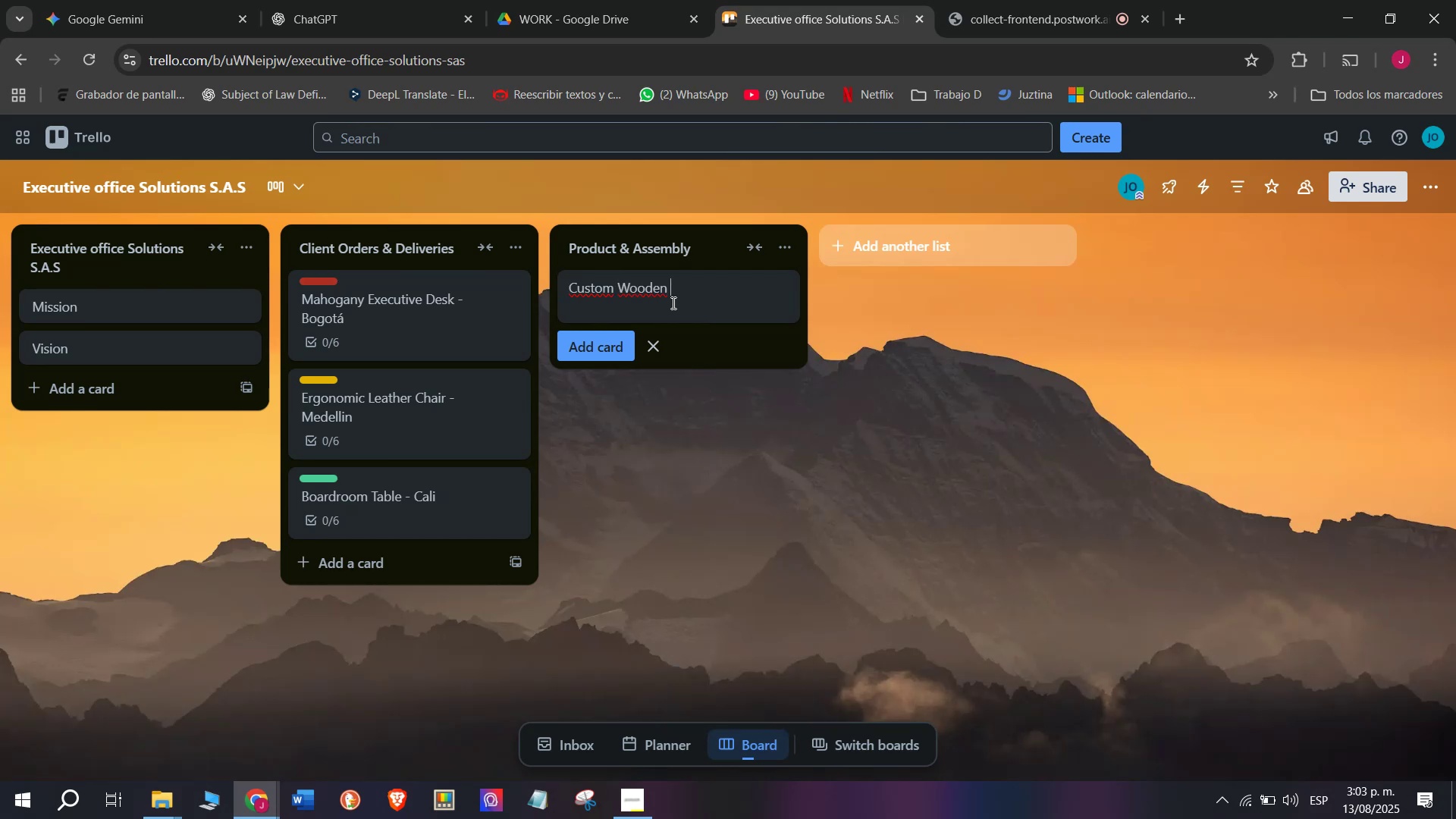 
type(Desk *Batc)
key(Backspace)
type(ch()
 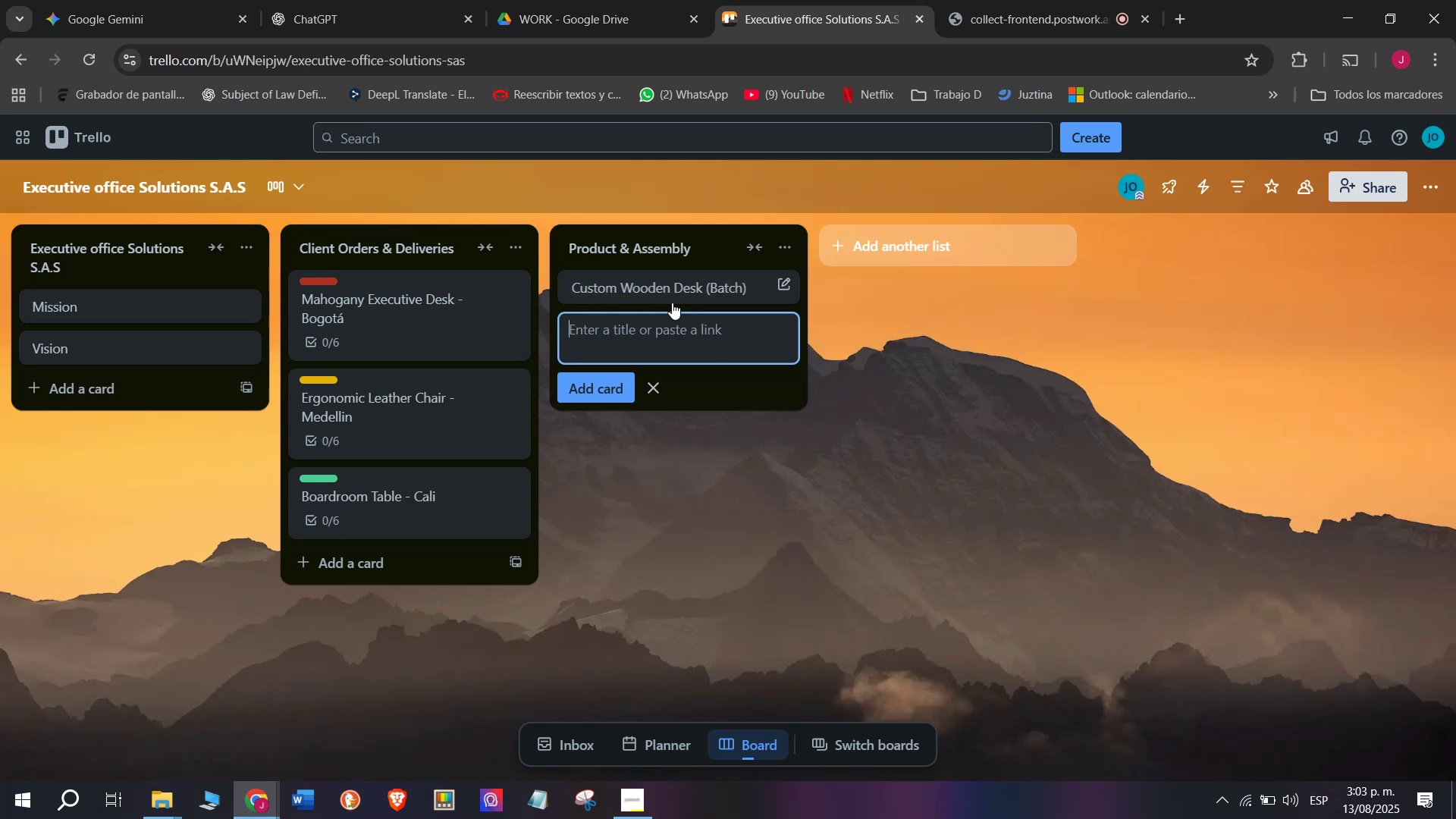 
 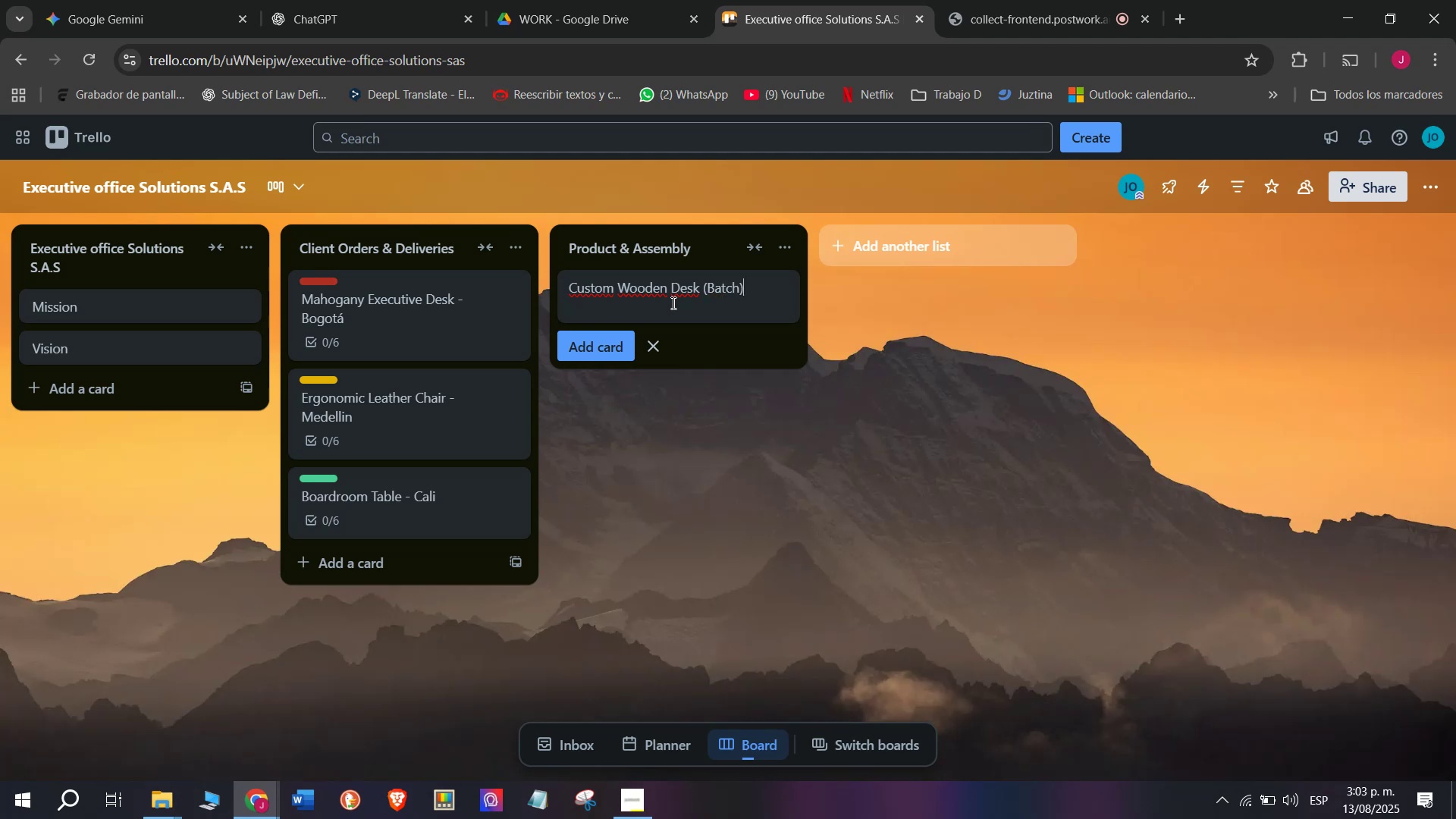 
key(Enter)
 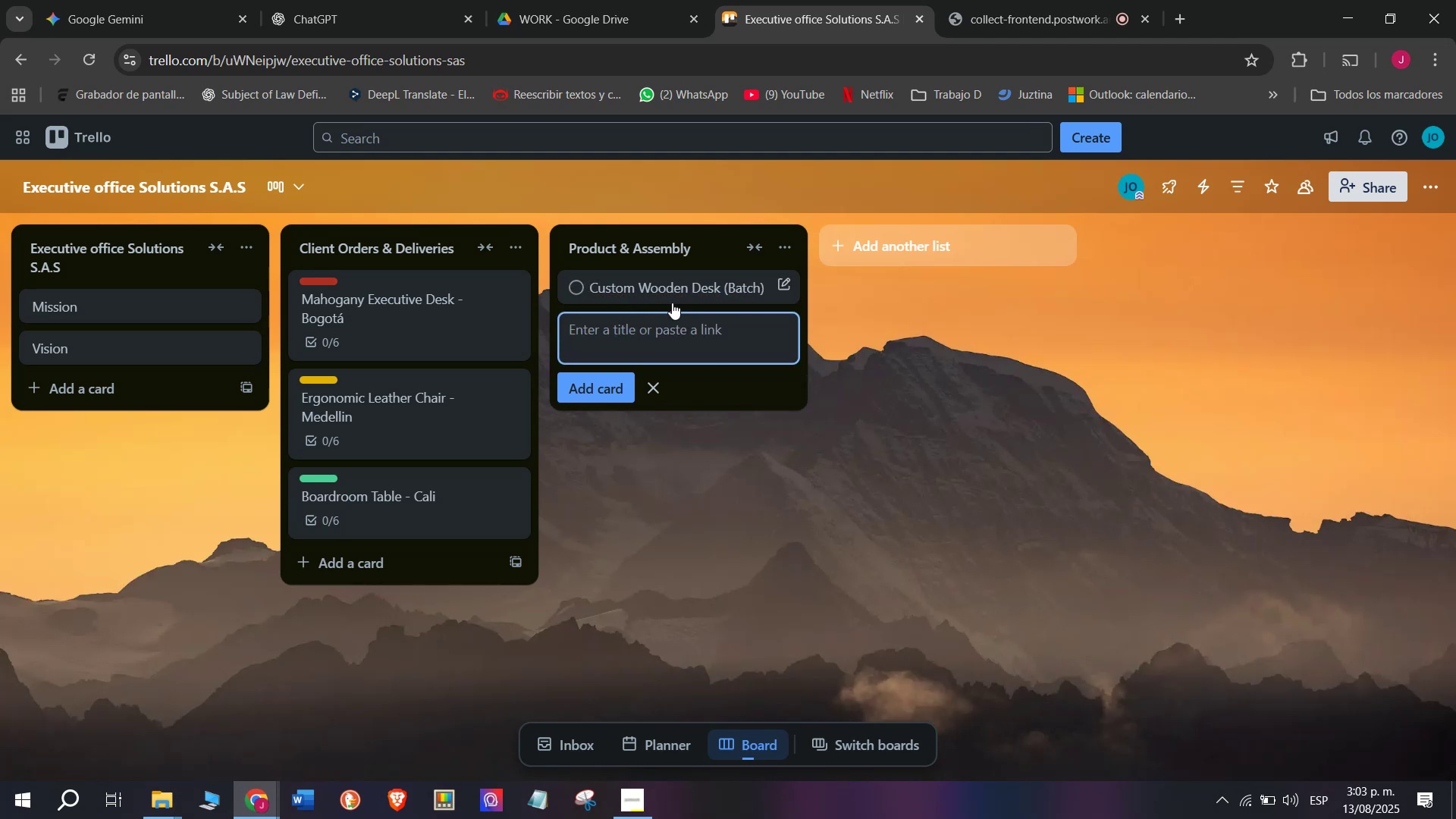 
left_click([669, 305])
 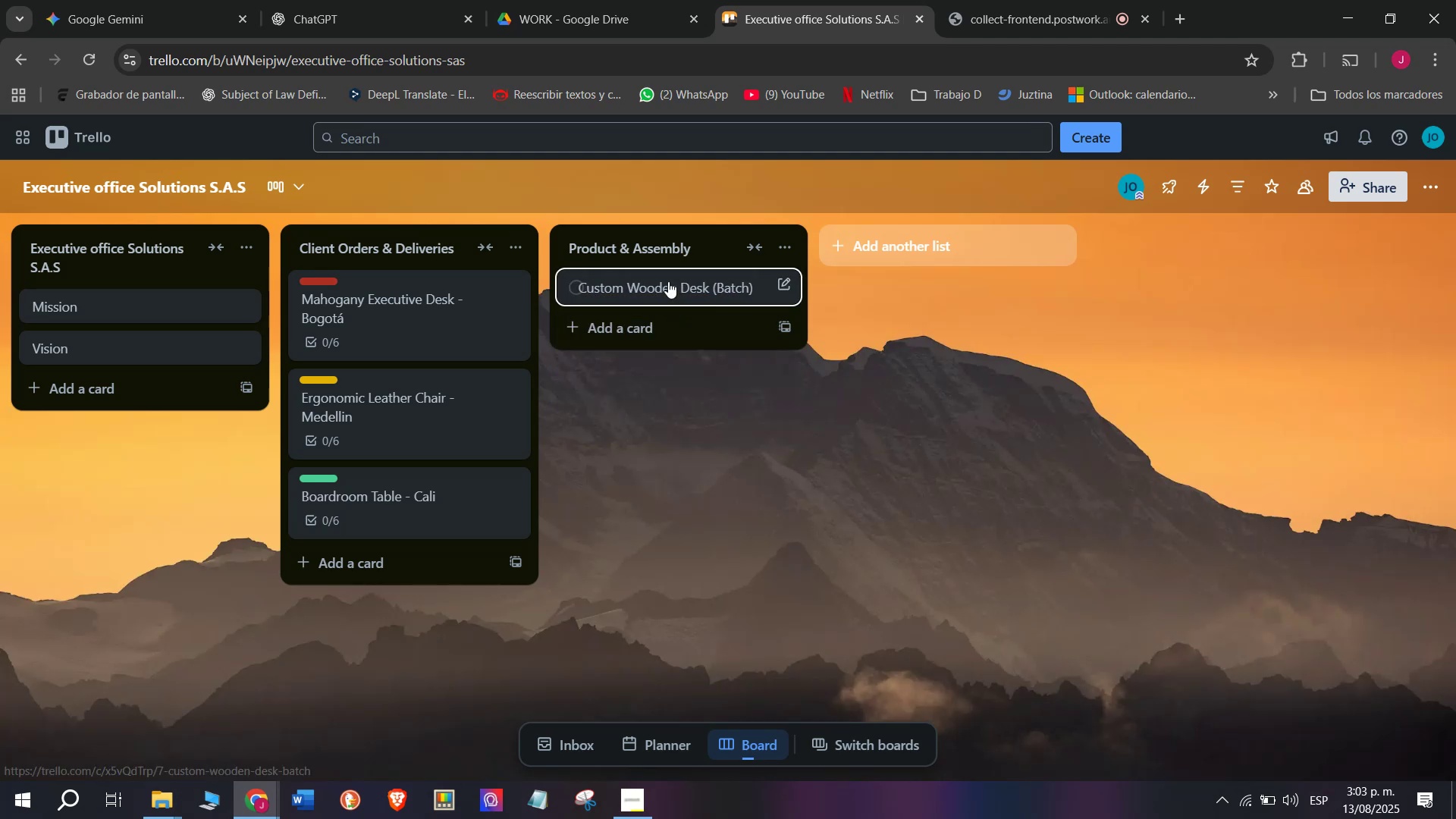 
left_click([668, 281])
 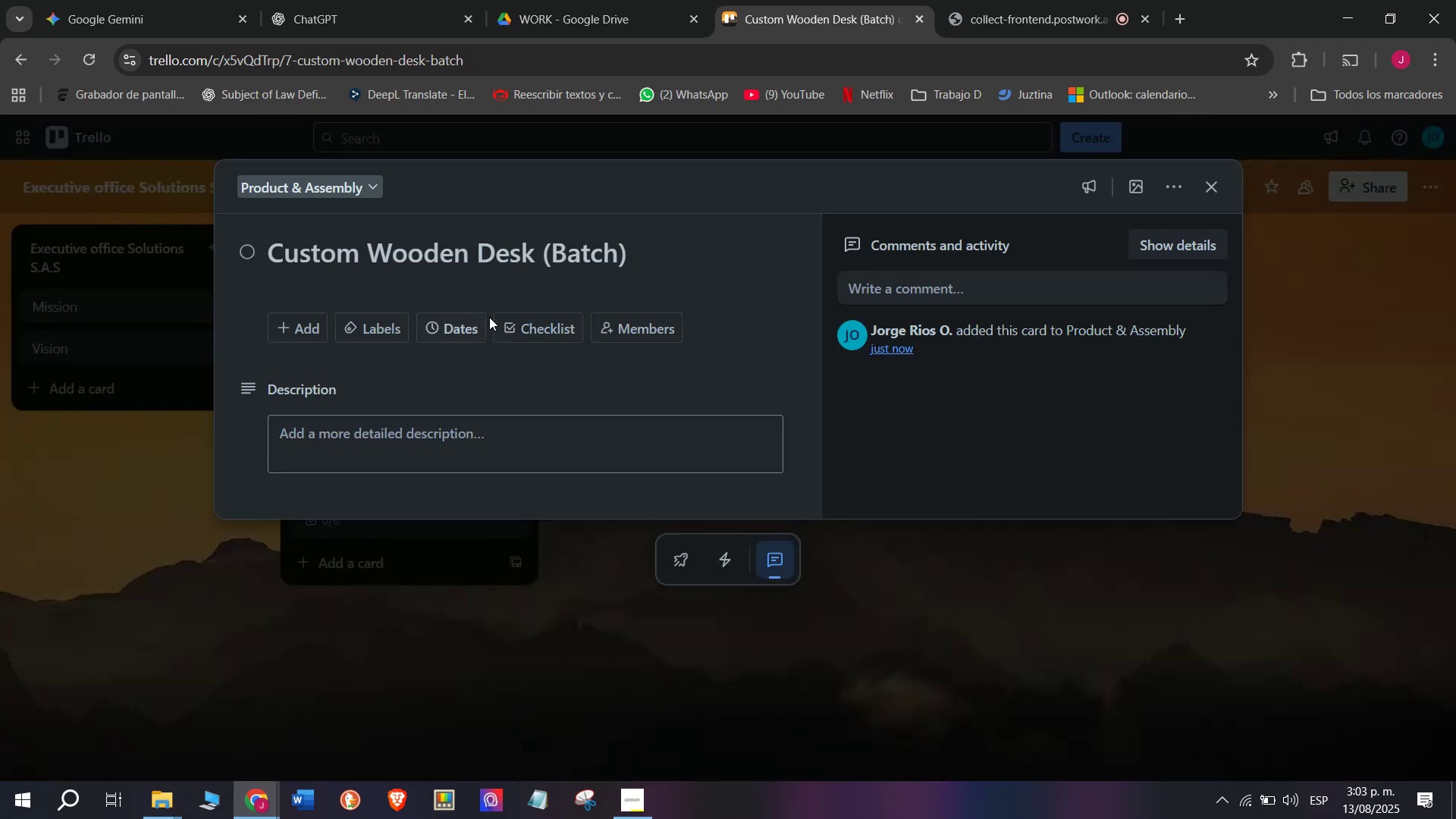 
left_click([529, 332])
 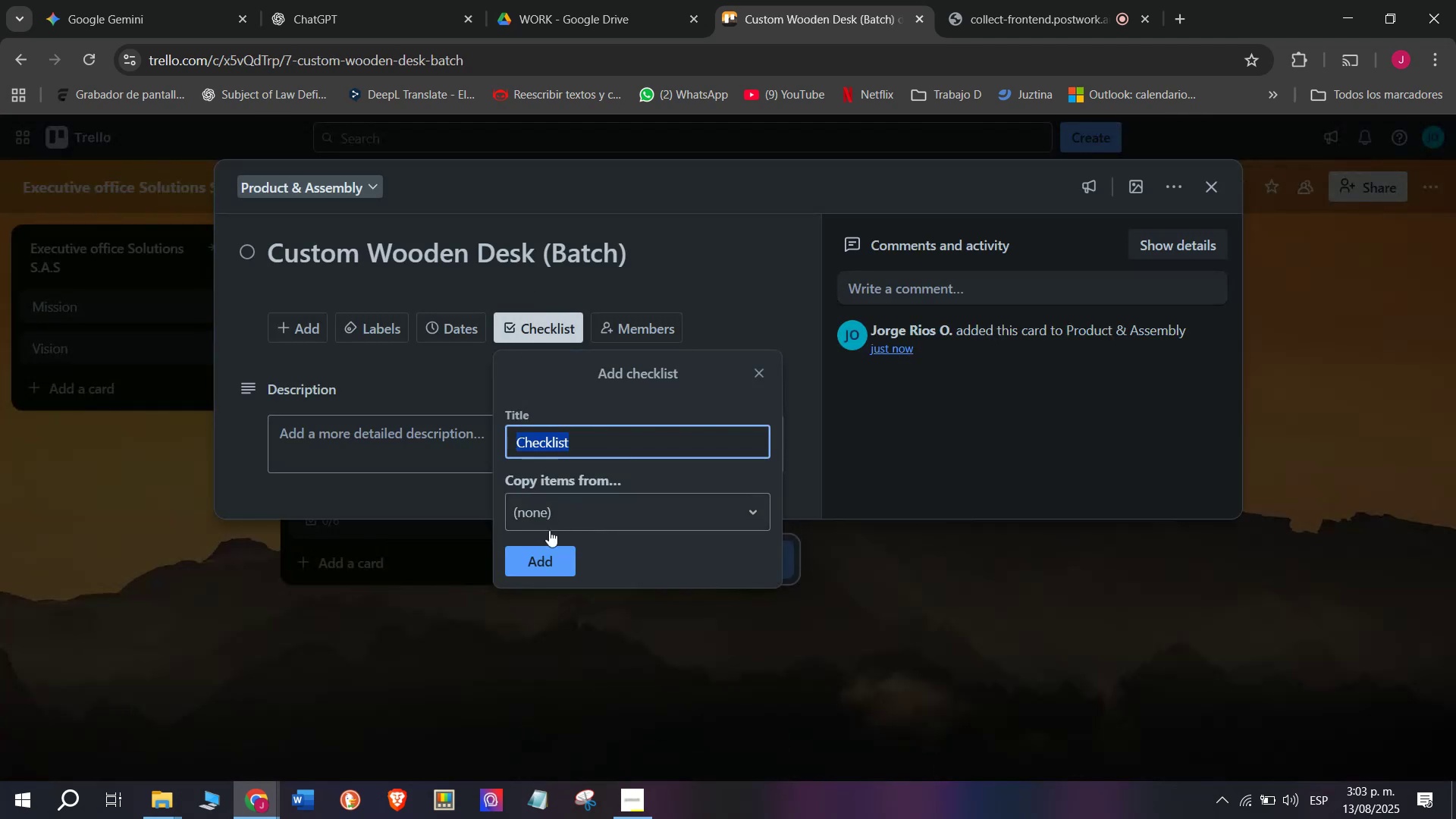 
left_click([549, 549])
 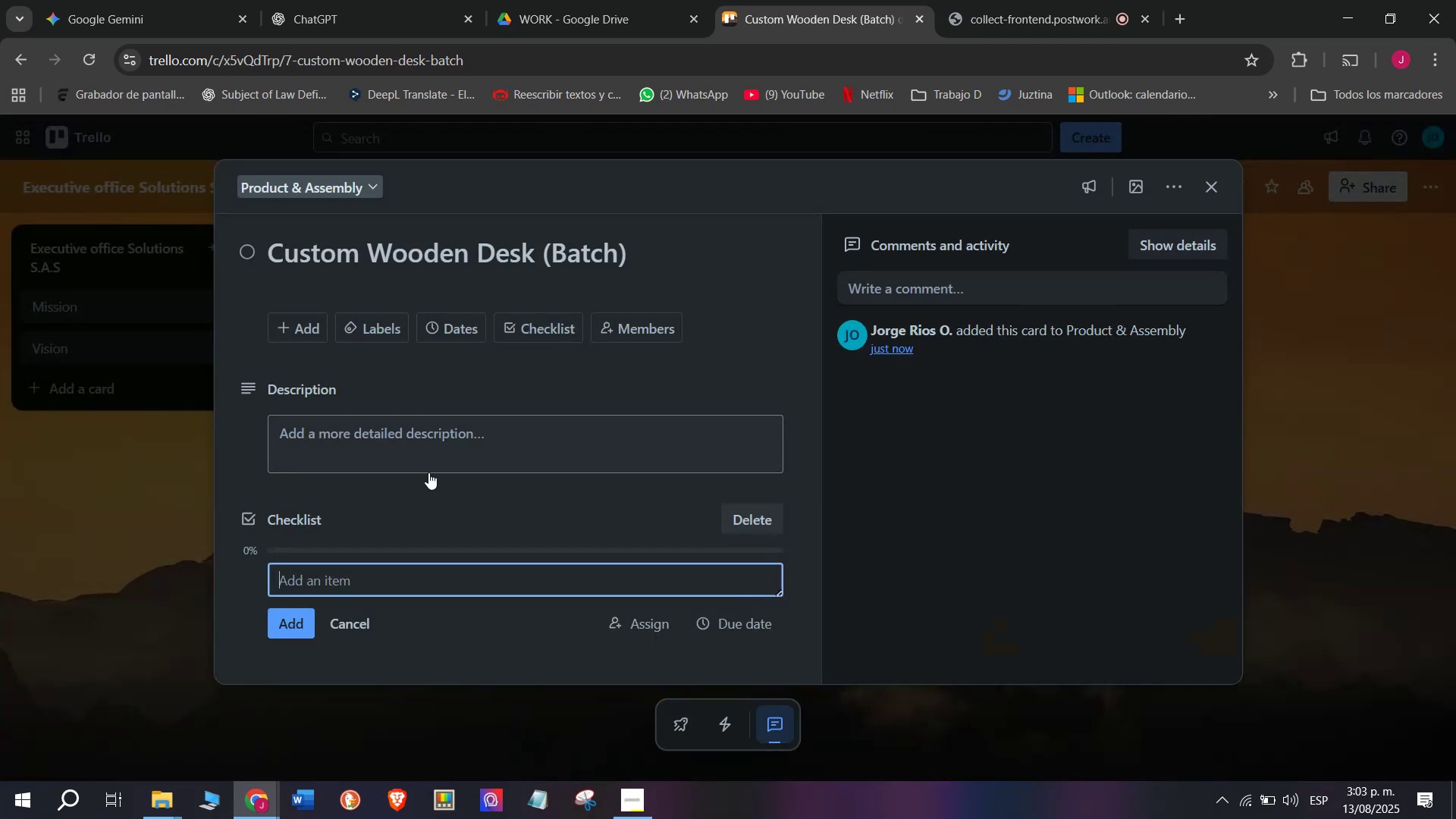 
type(Receive )
 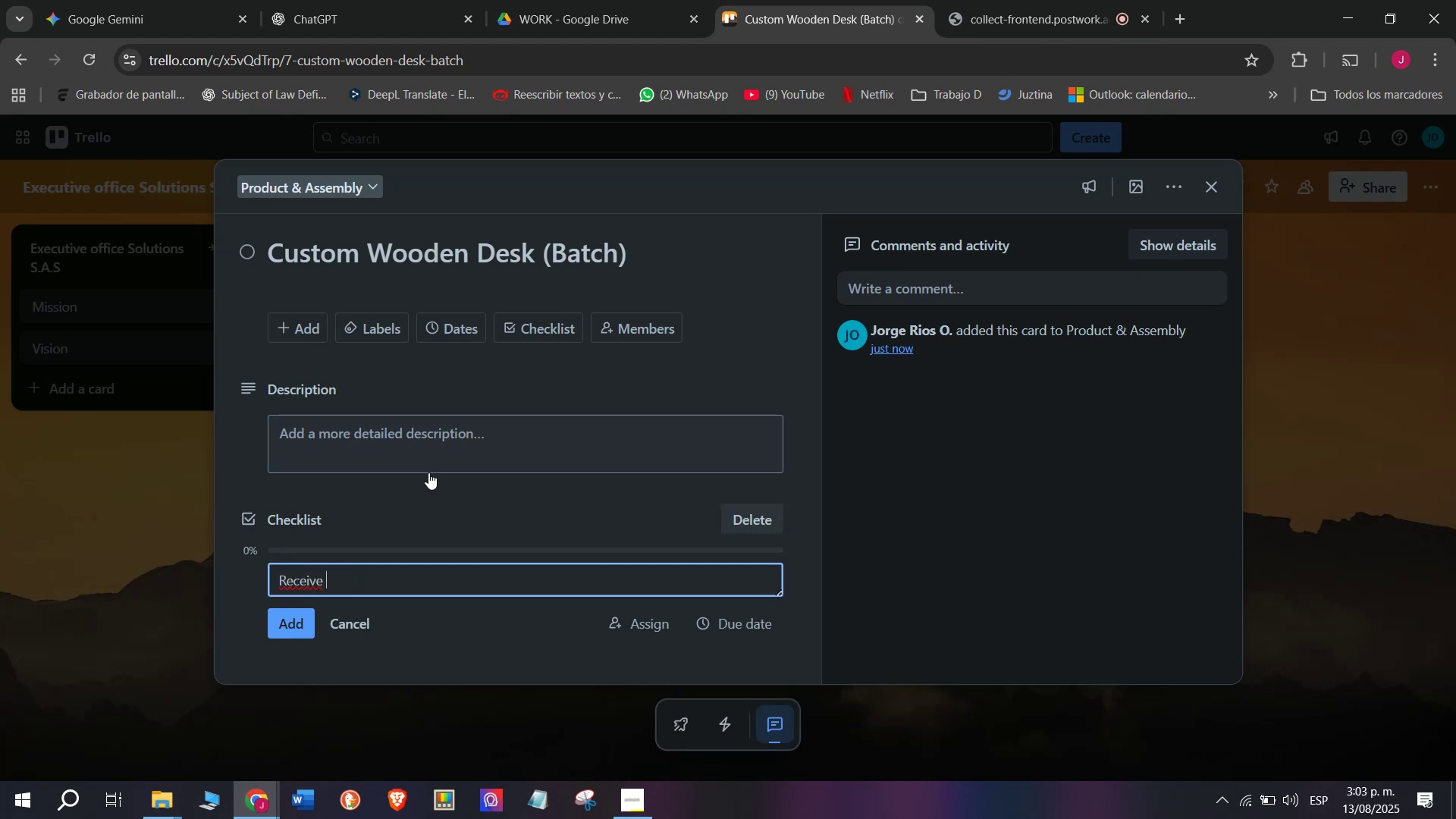 
type(e)
key(Backspace)
type(raw materials)
 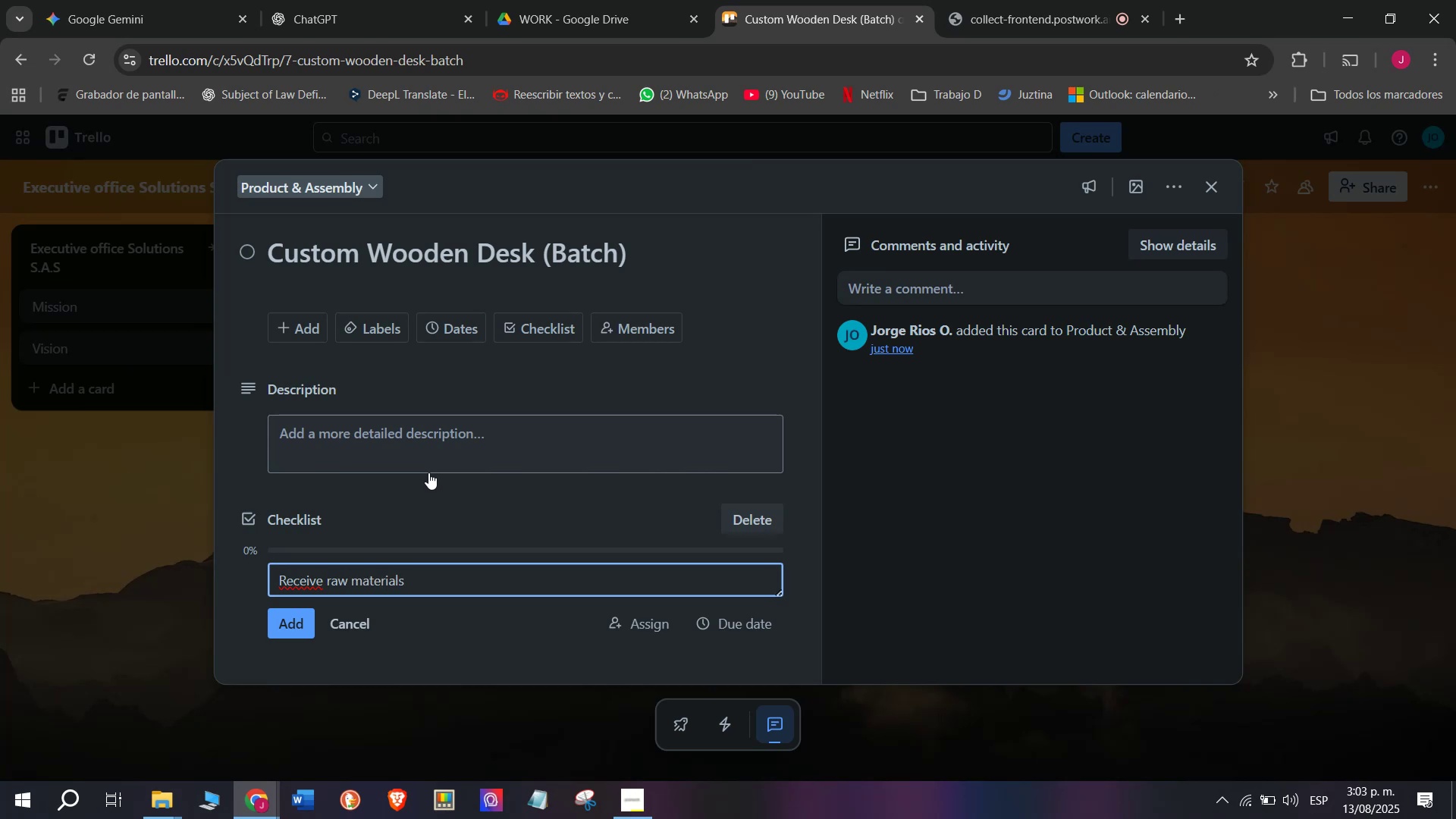 
key(Enter)
 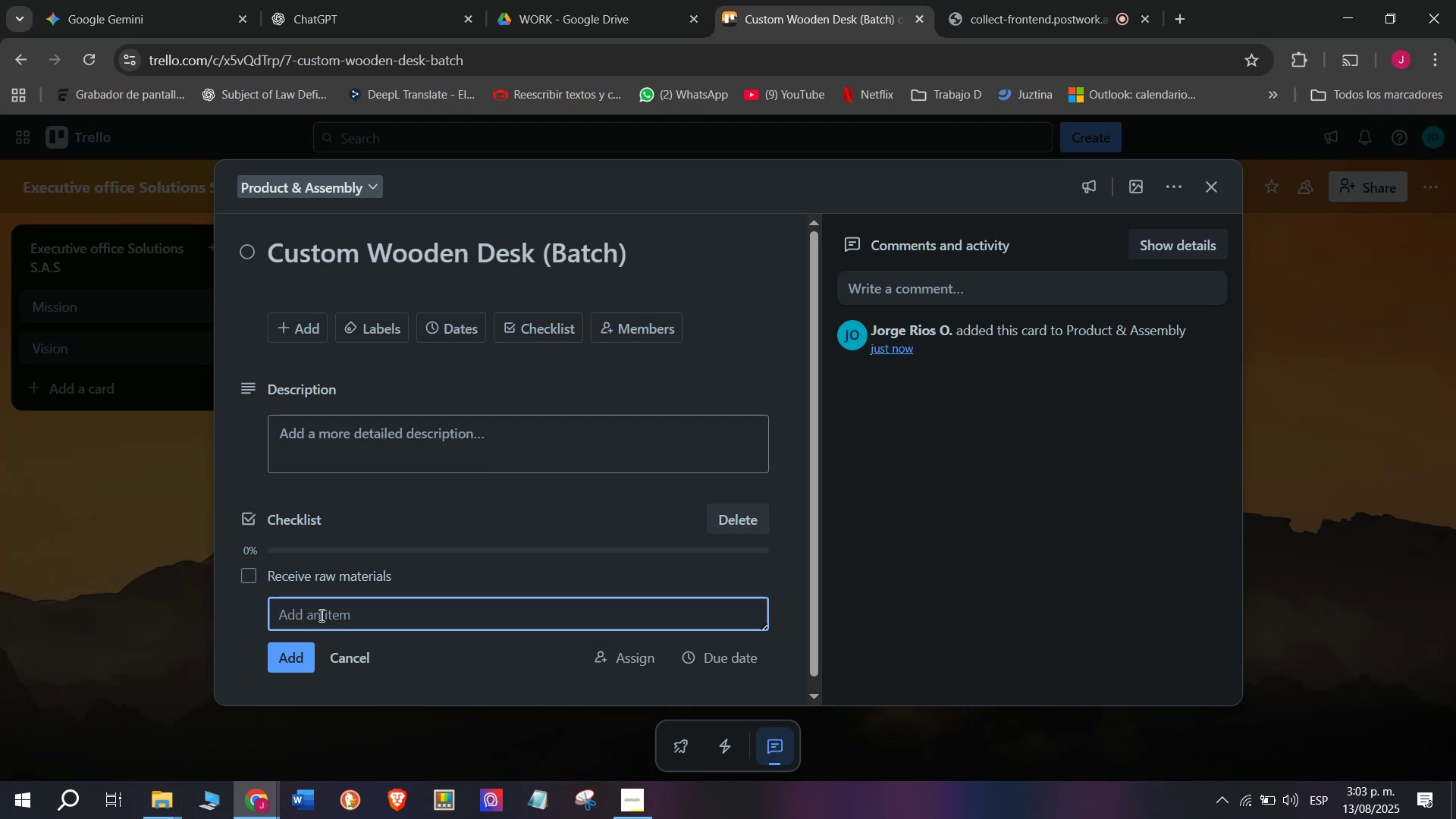 
wait(12.45)
 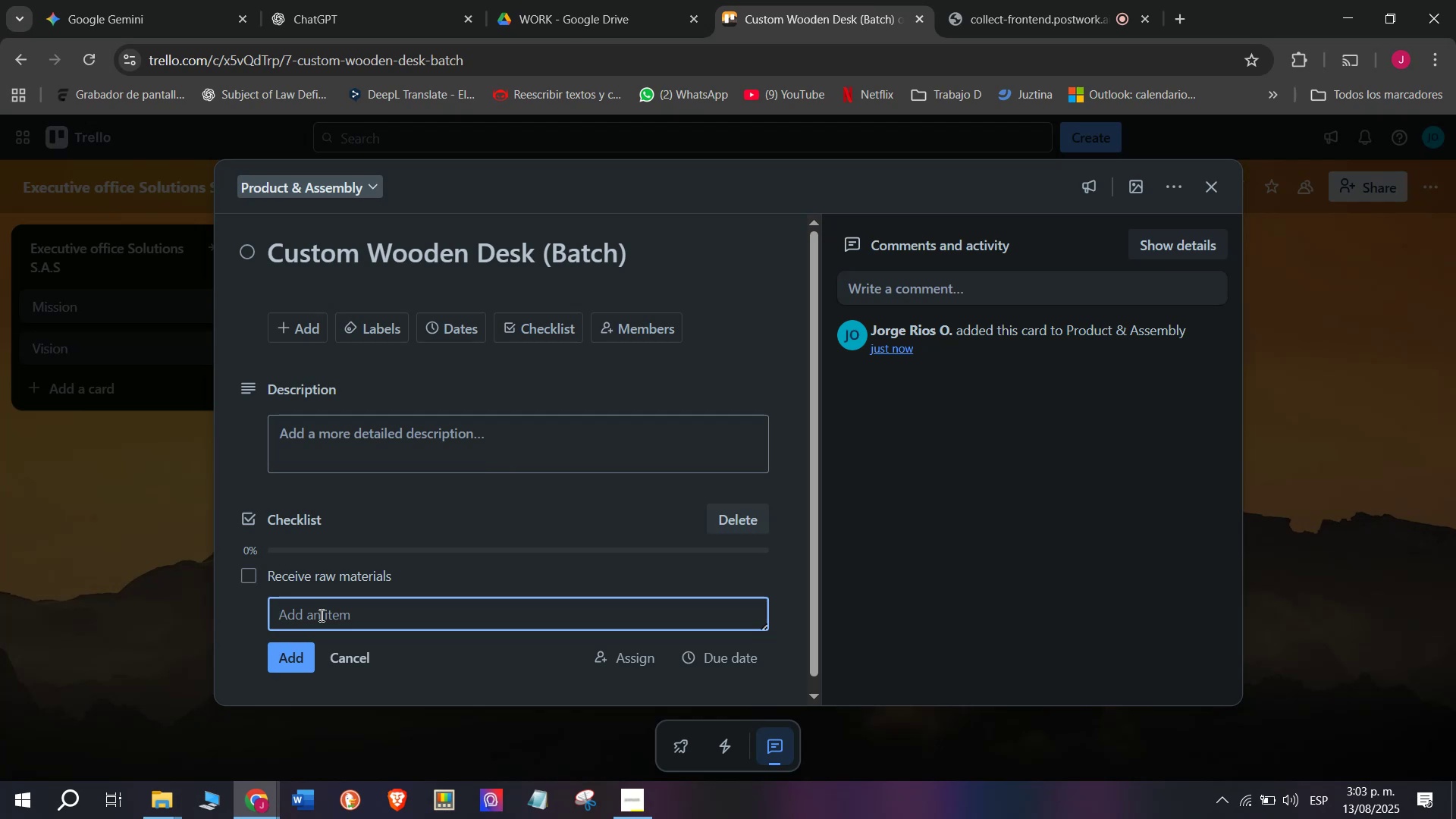 
type(Cut and )
 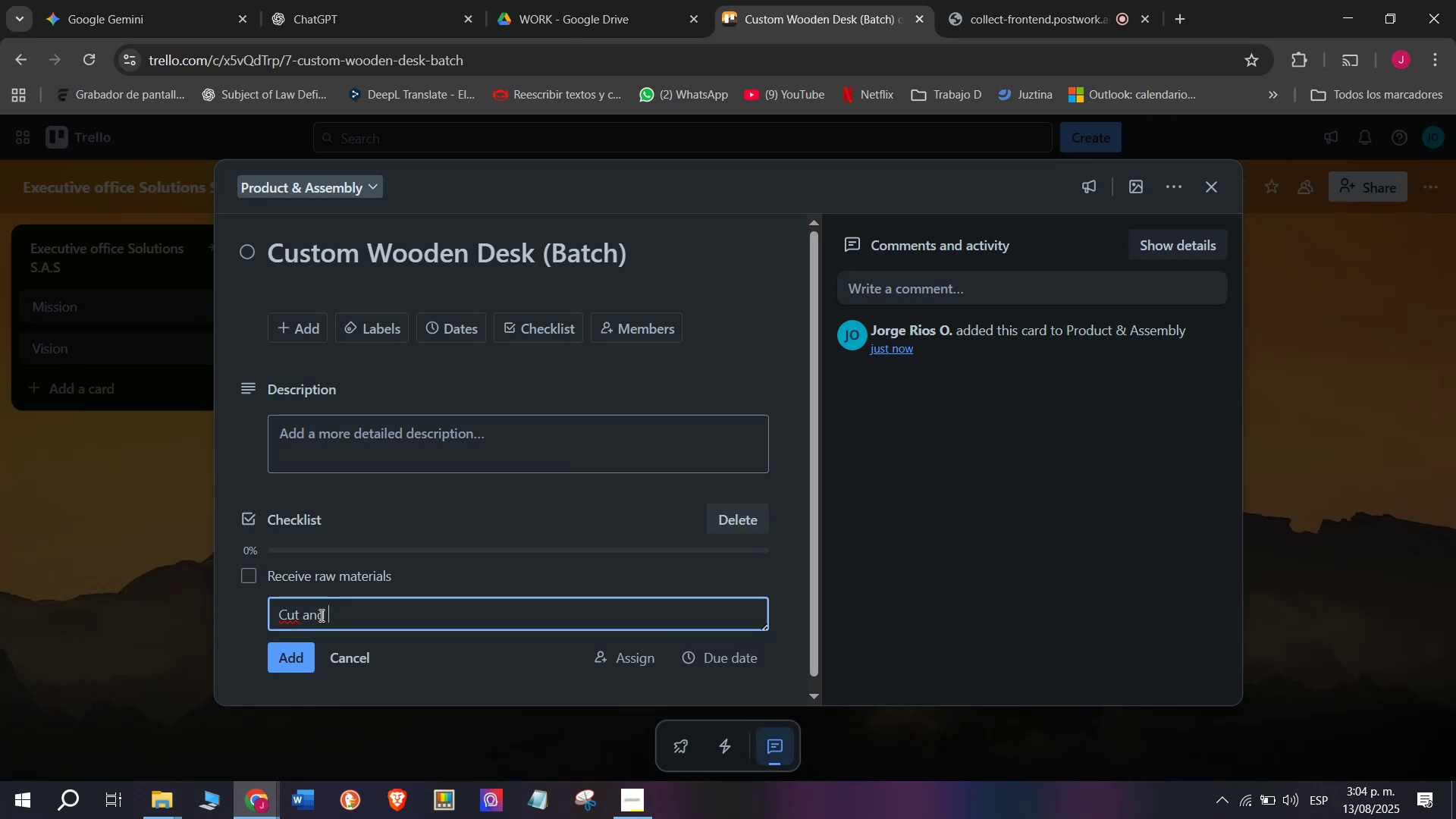 
wait(7.62)
 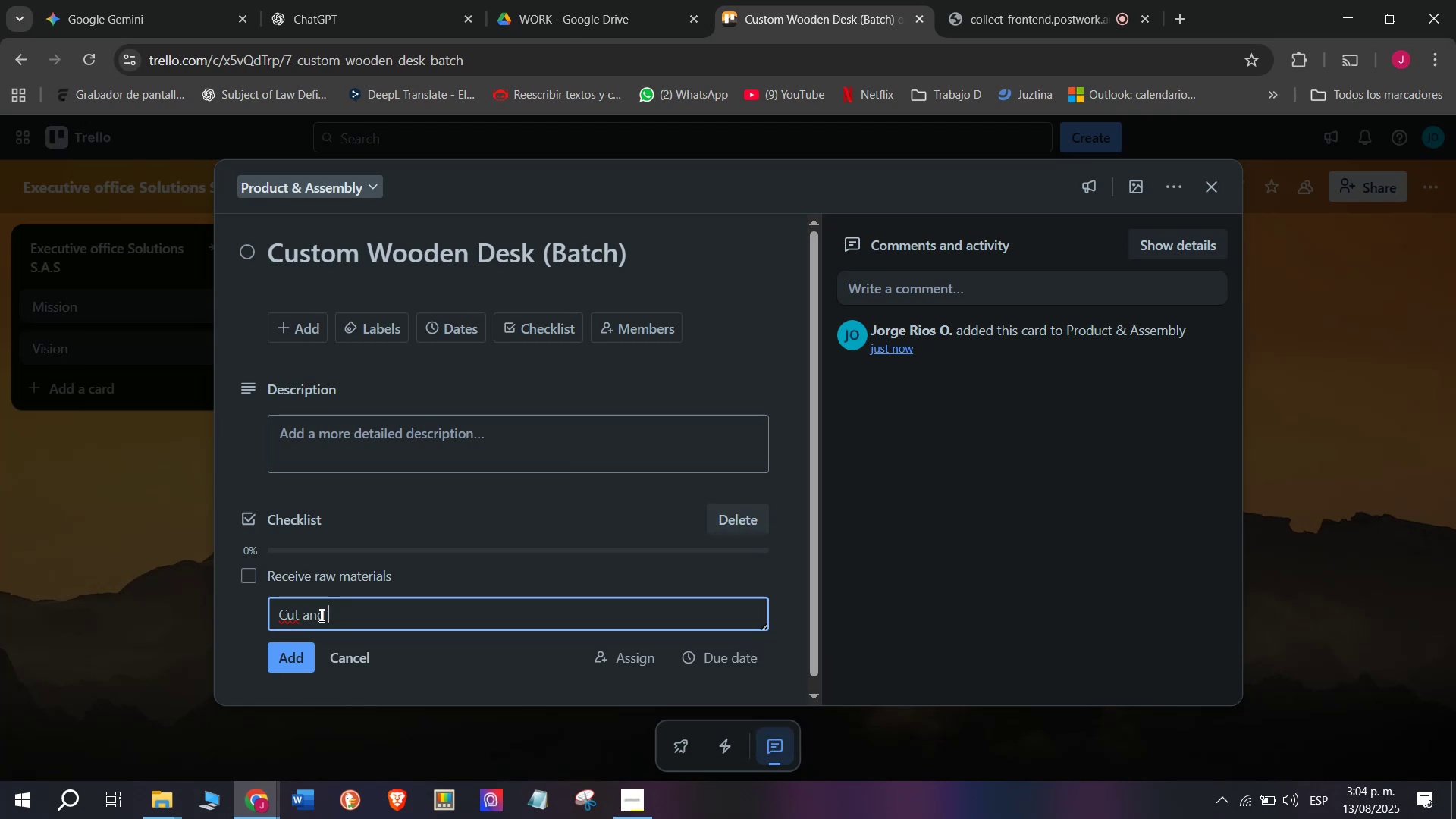 
type(prepare)
 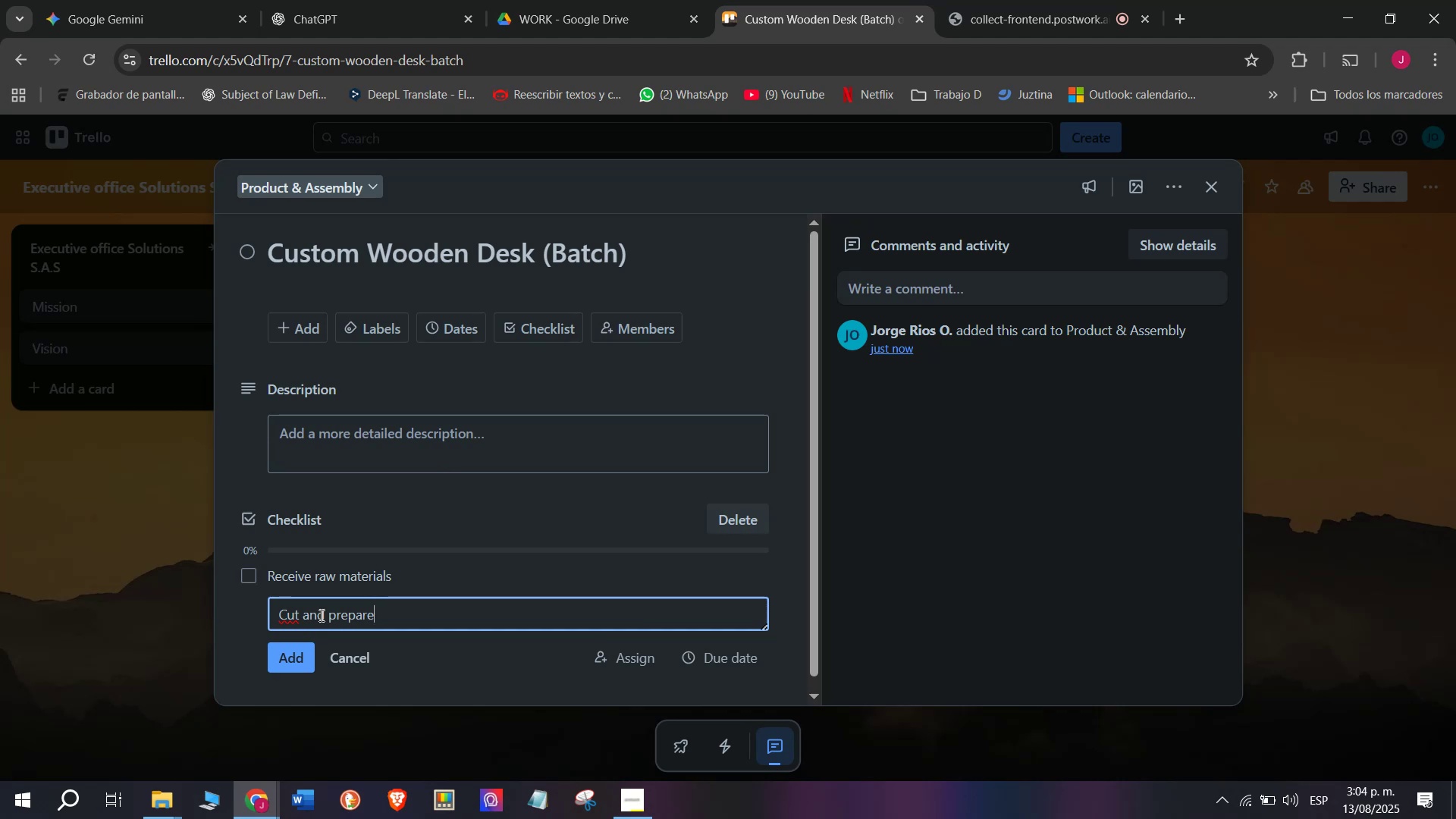 
type( wood)
 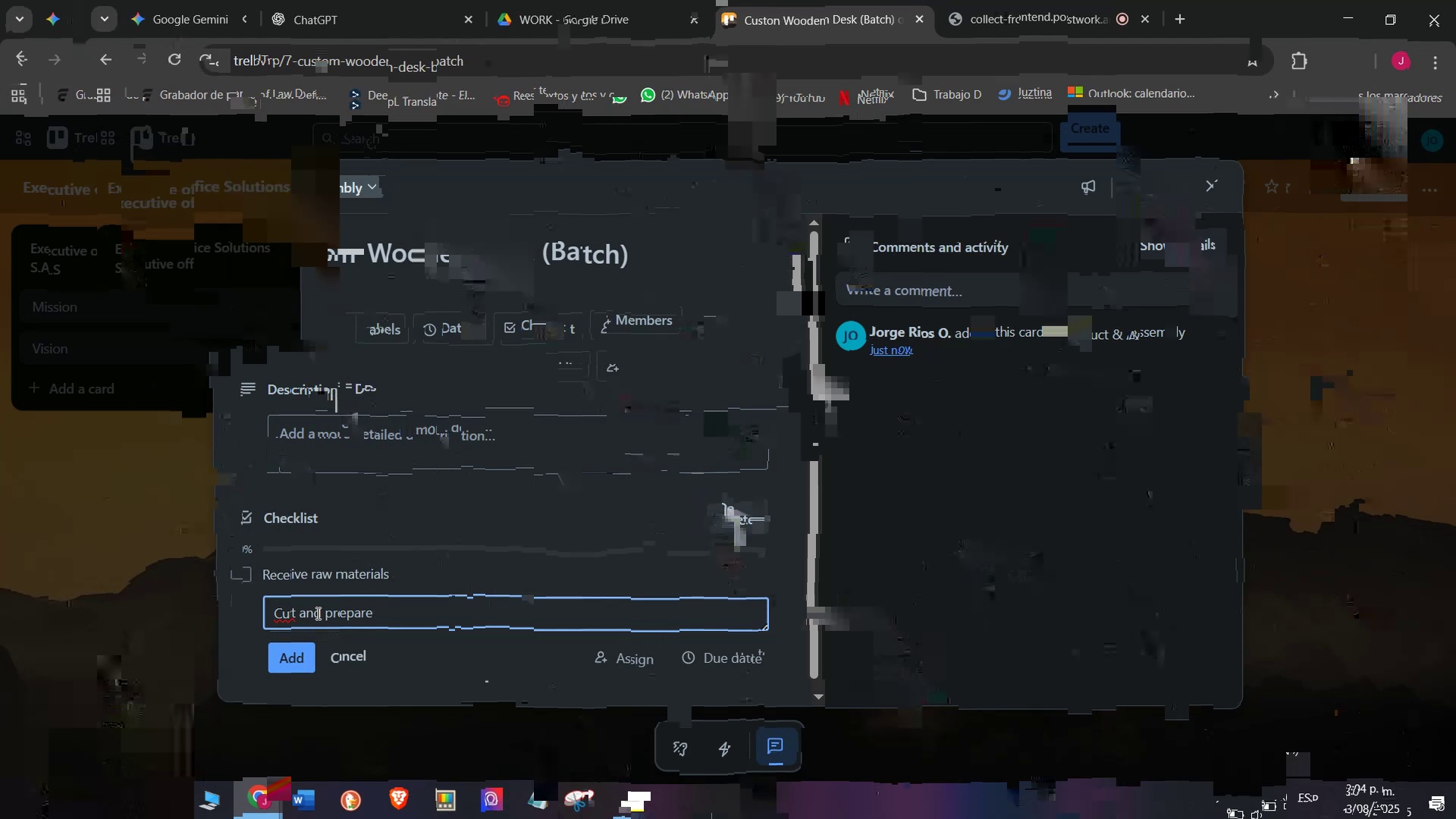 
key(Enter)
 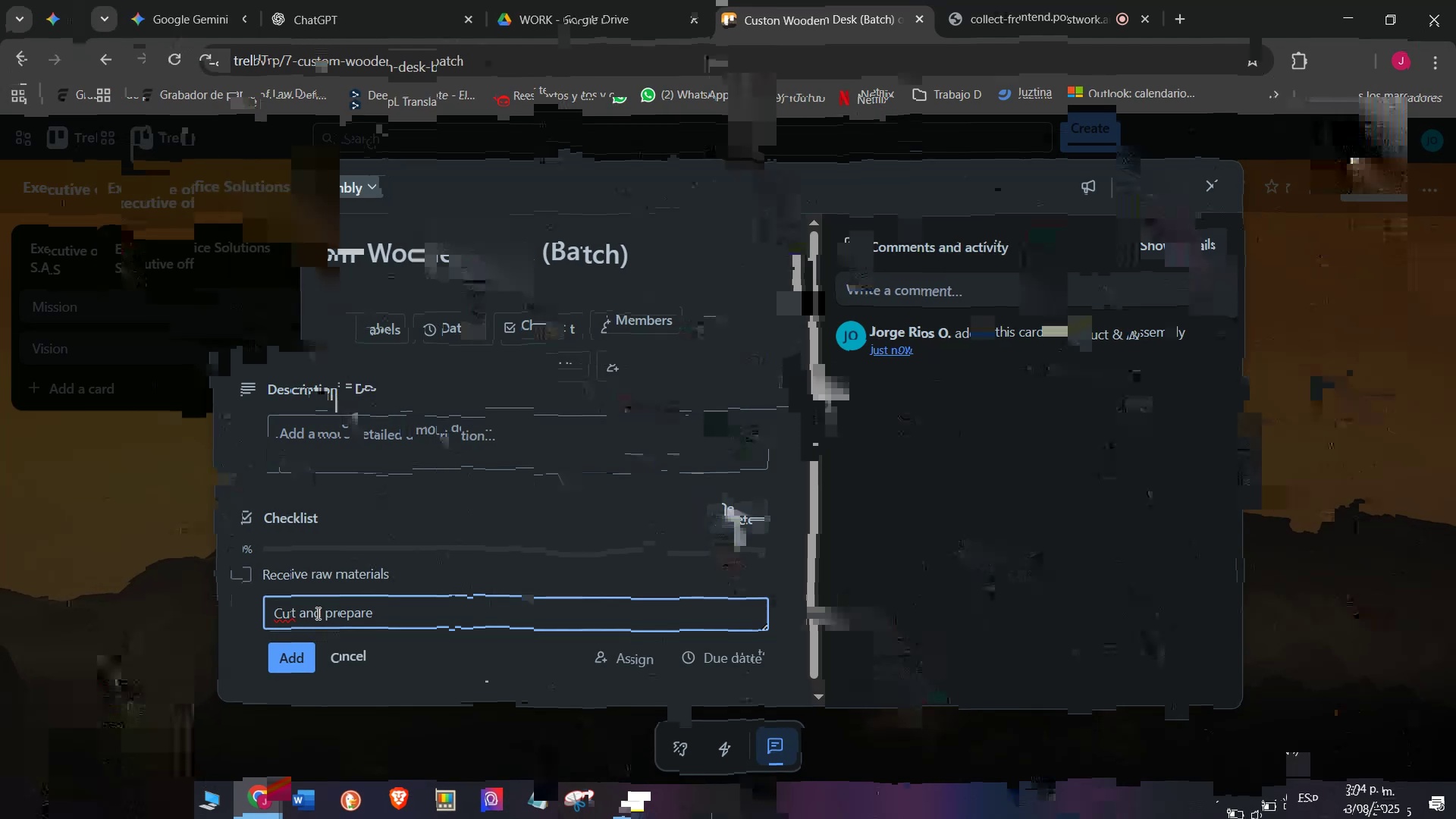 
type(Asa)
key(Backspace)
type(se)
 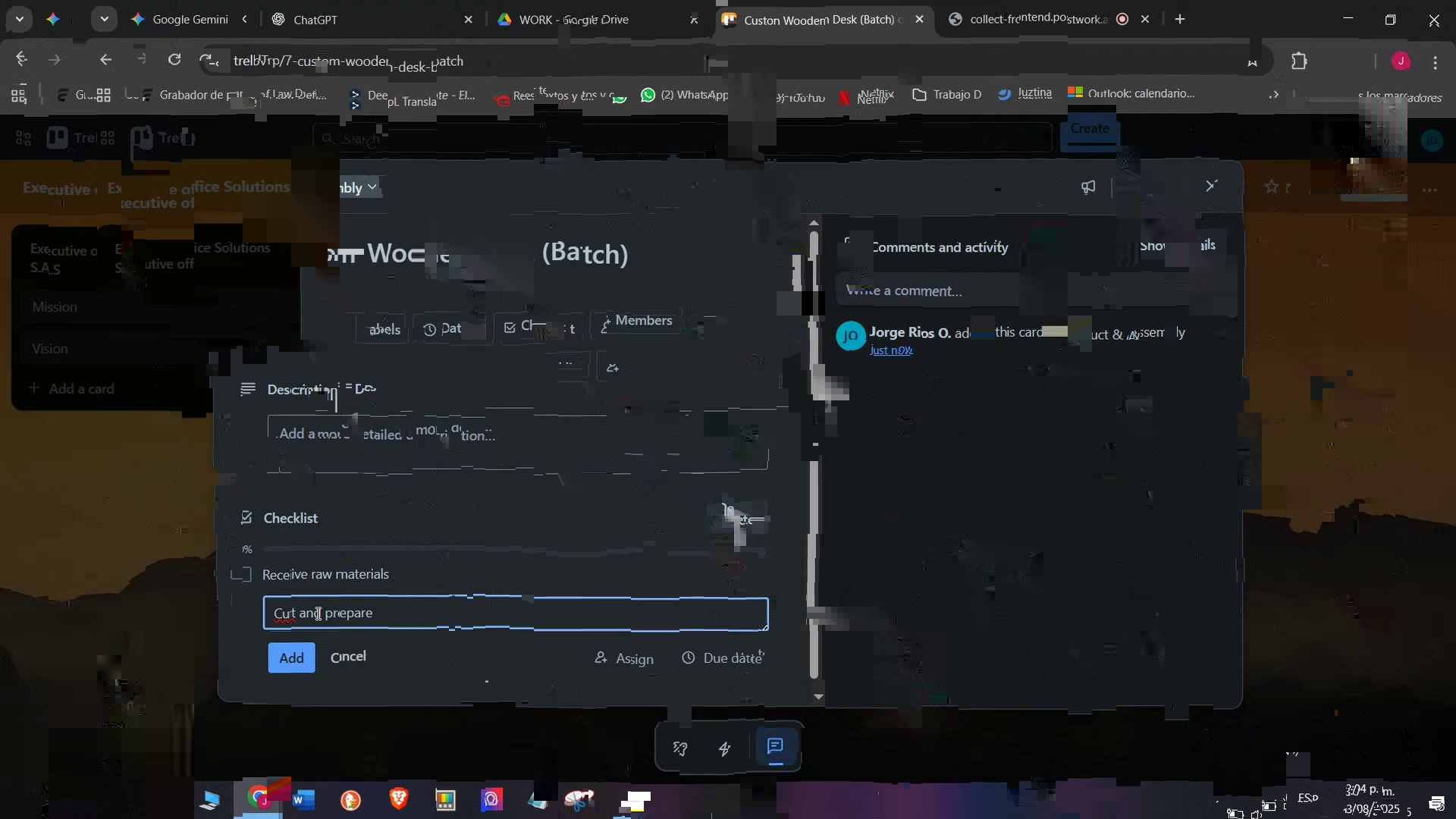 
type(mble desk frames)
 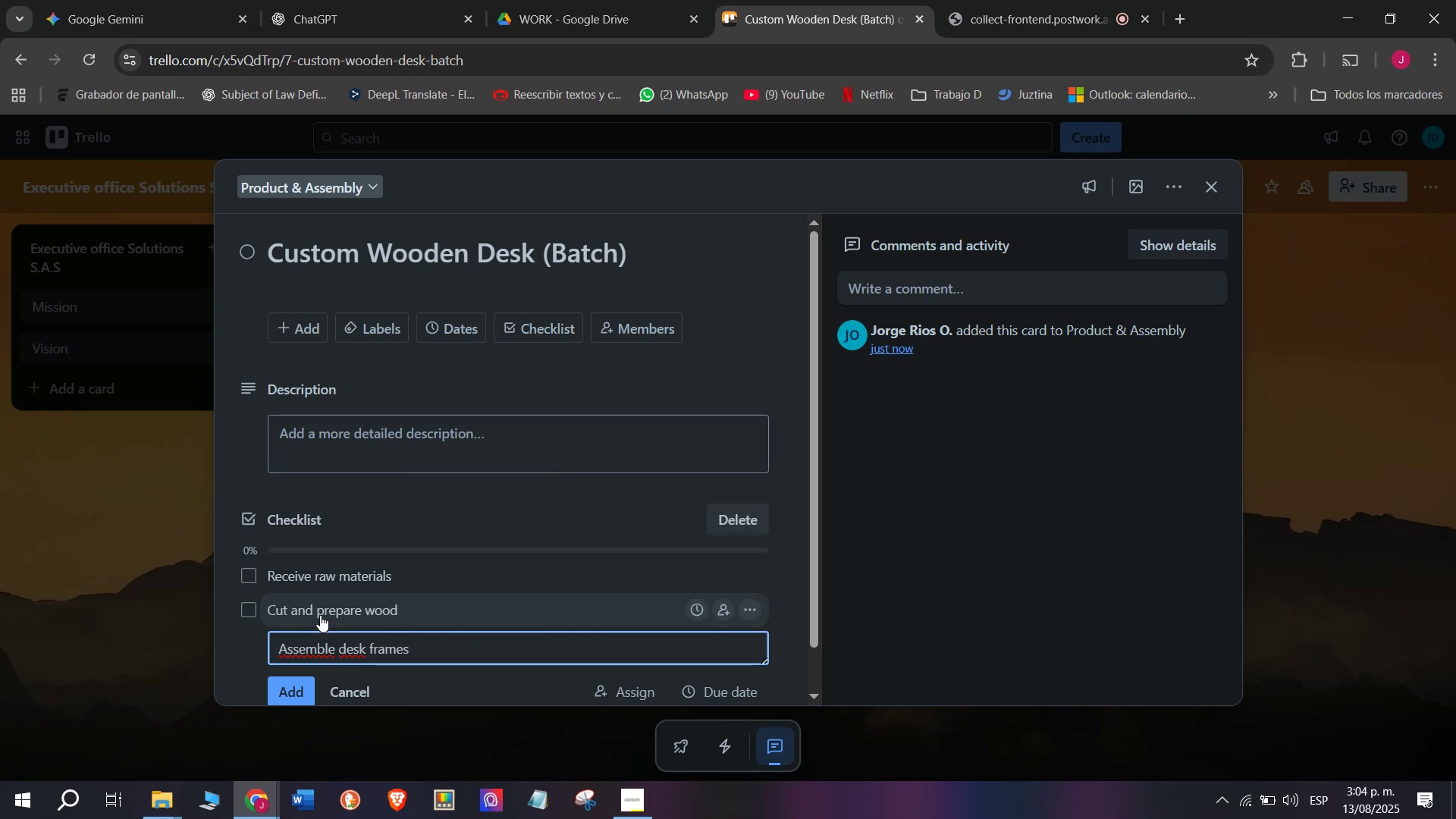 
key(Enter)
 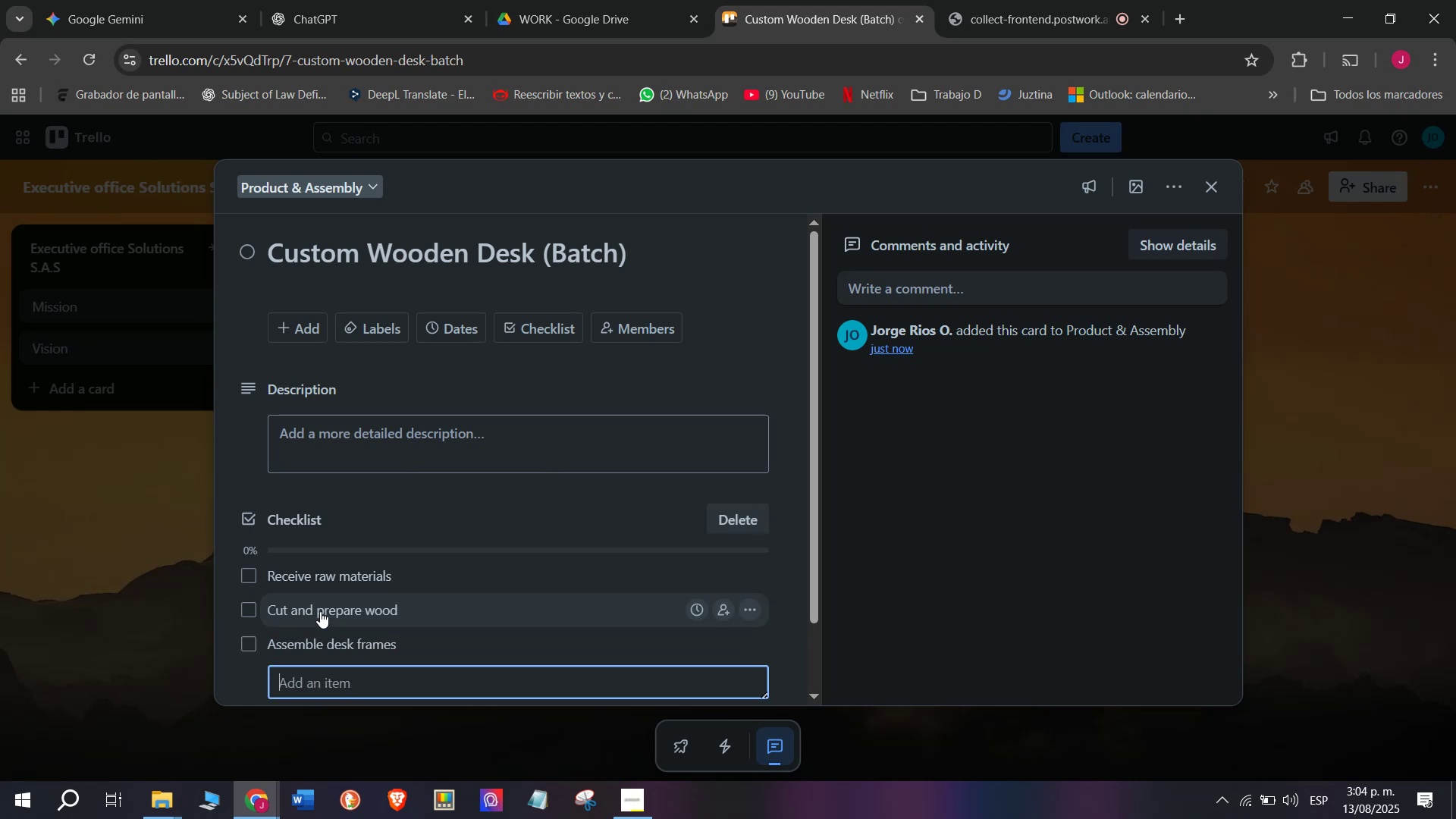 
scroll: coordinate [320, 595], scroll_direction: down, amount: 4.0
 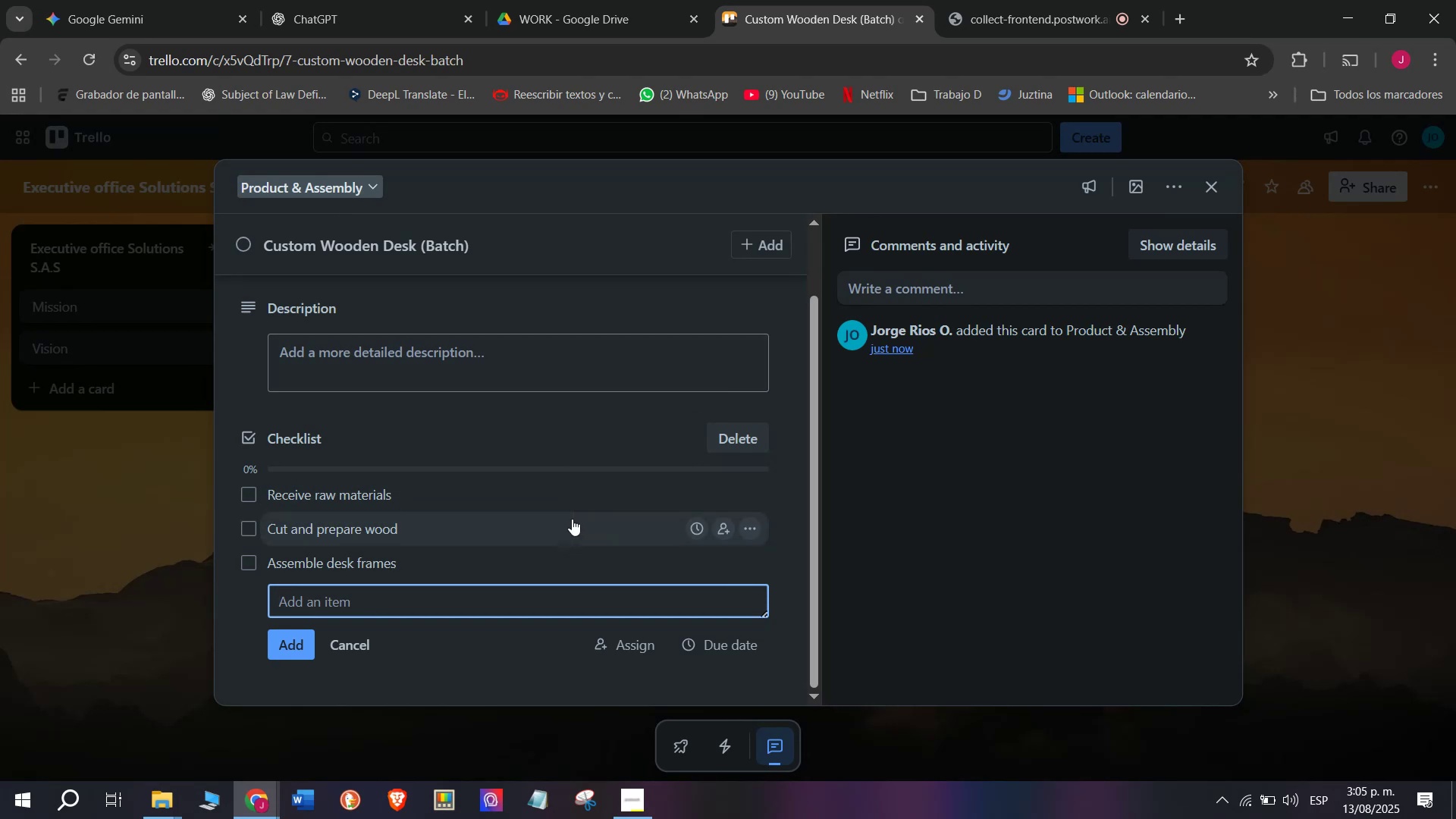 
wait(26.31)
 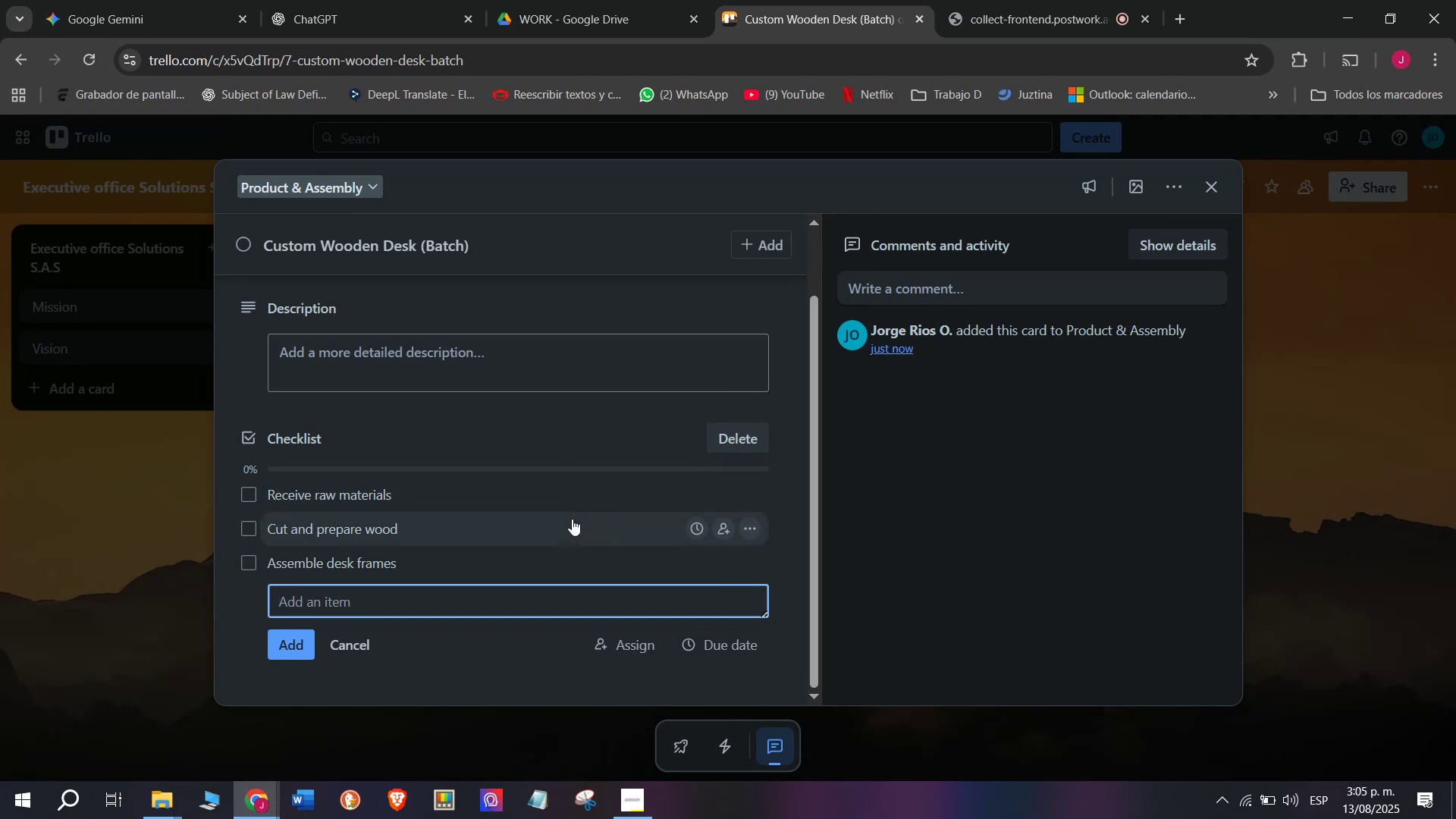 
scroll: coordinate [513, 579], scroll_direction: down, amount: 2.0
 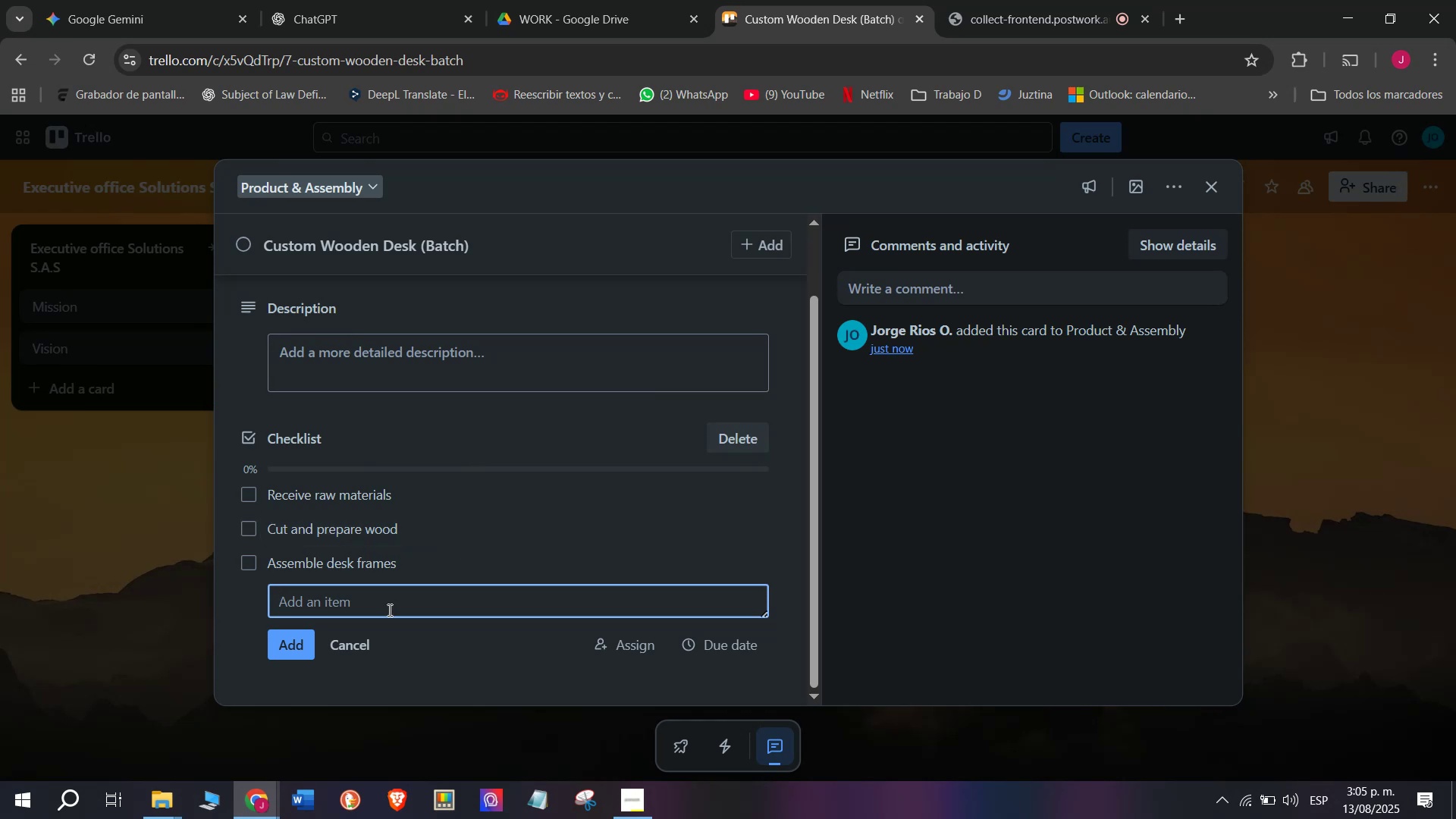 
wait(22.24)
 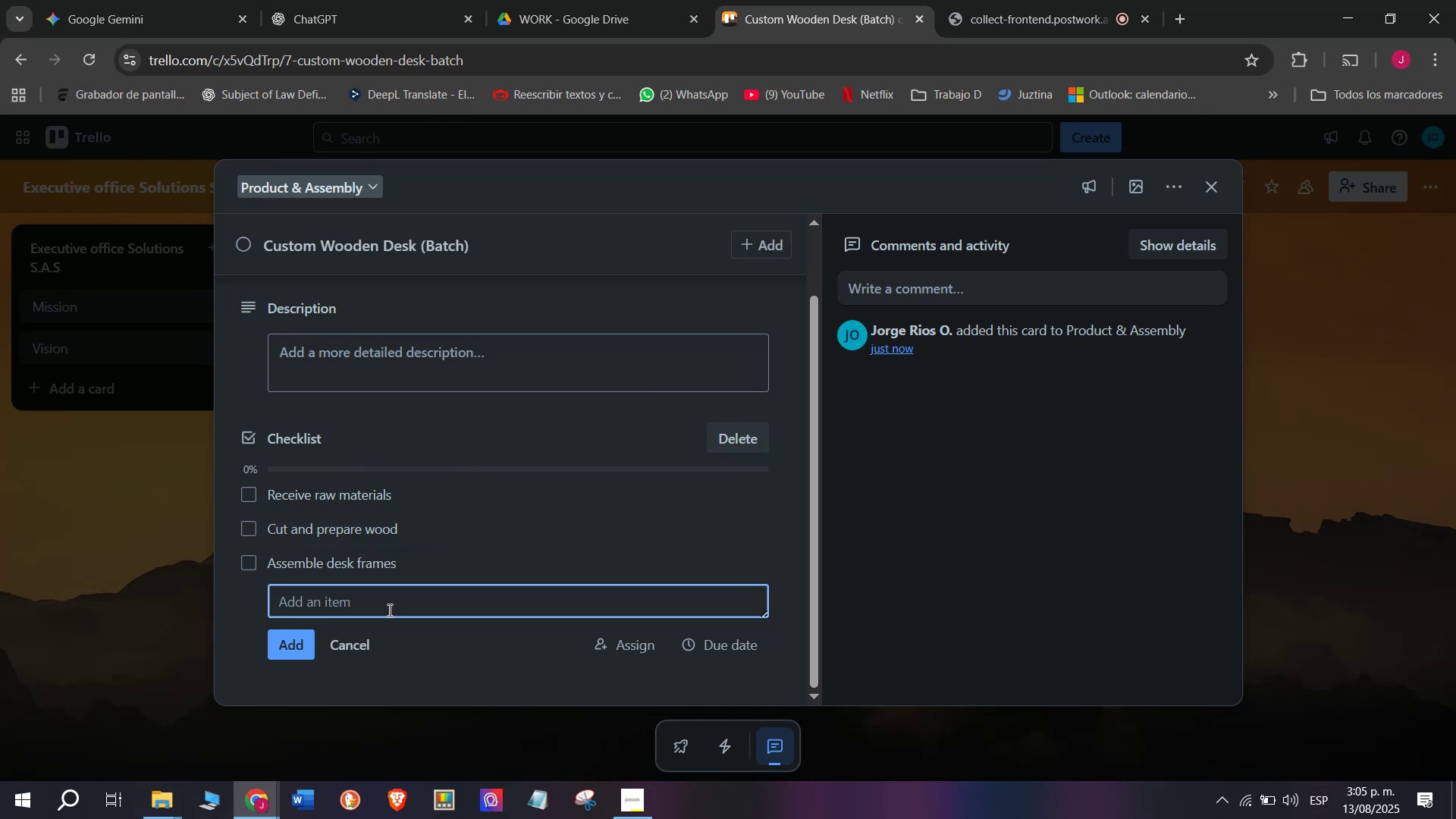 
type(Apply varn)
 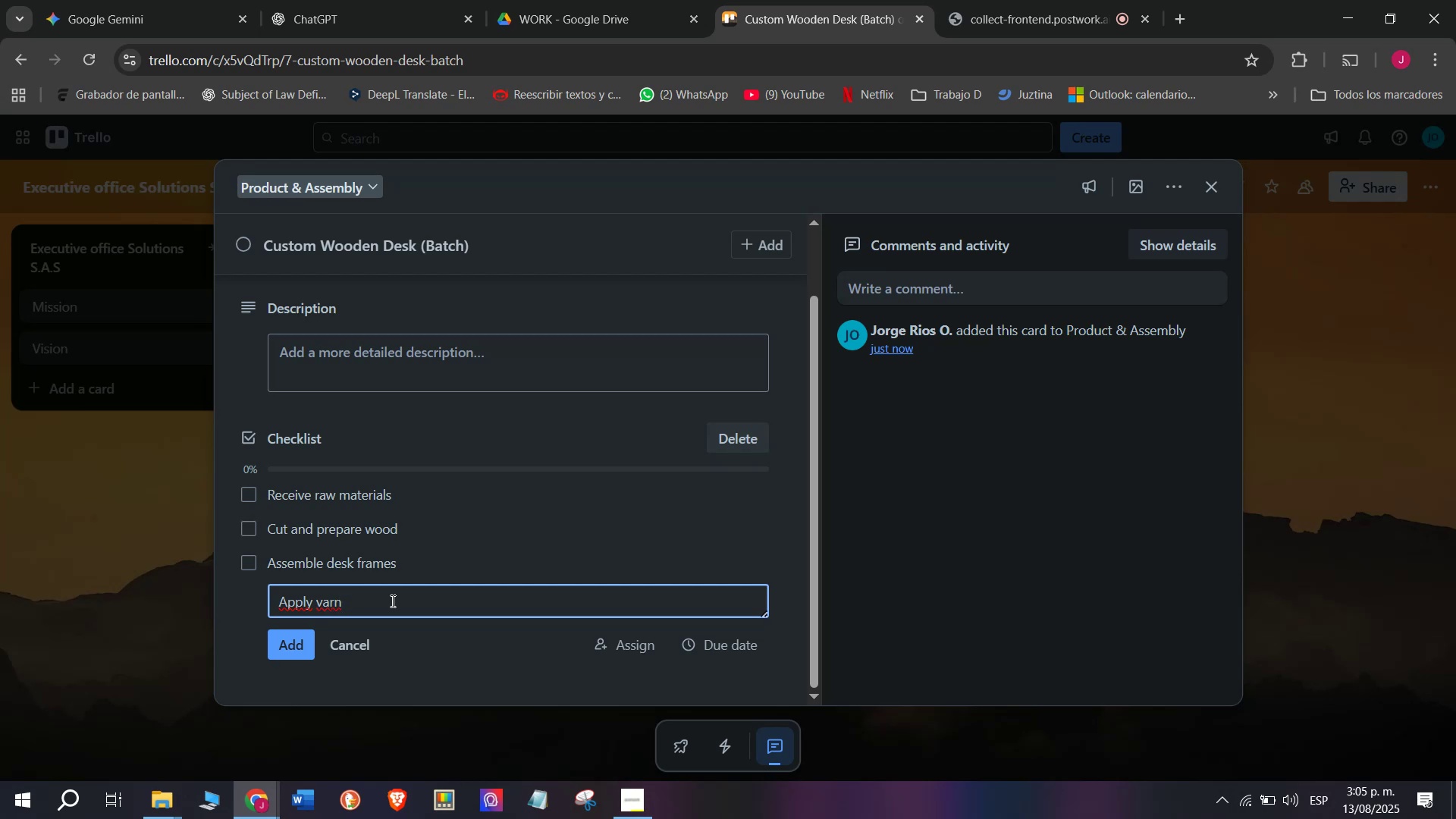 
wait(8.9)
 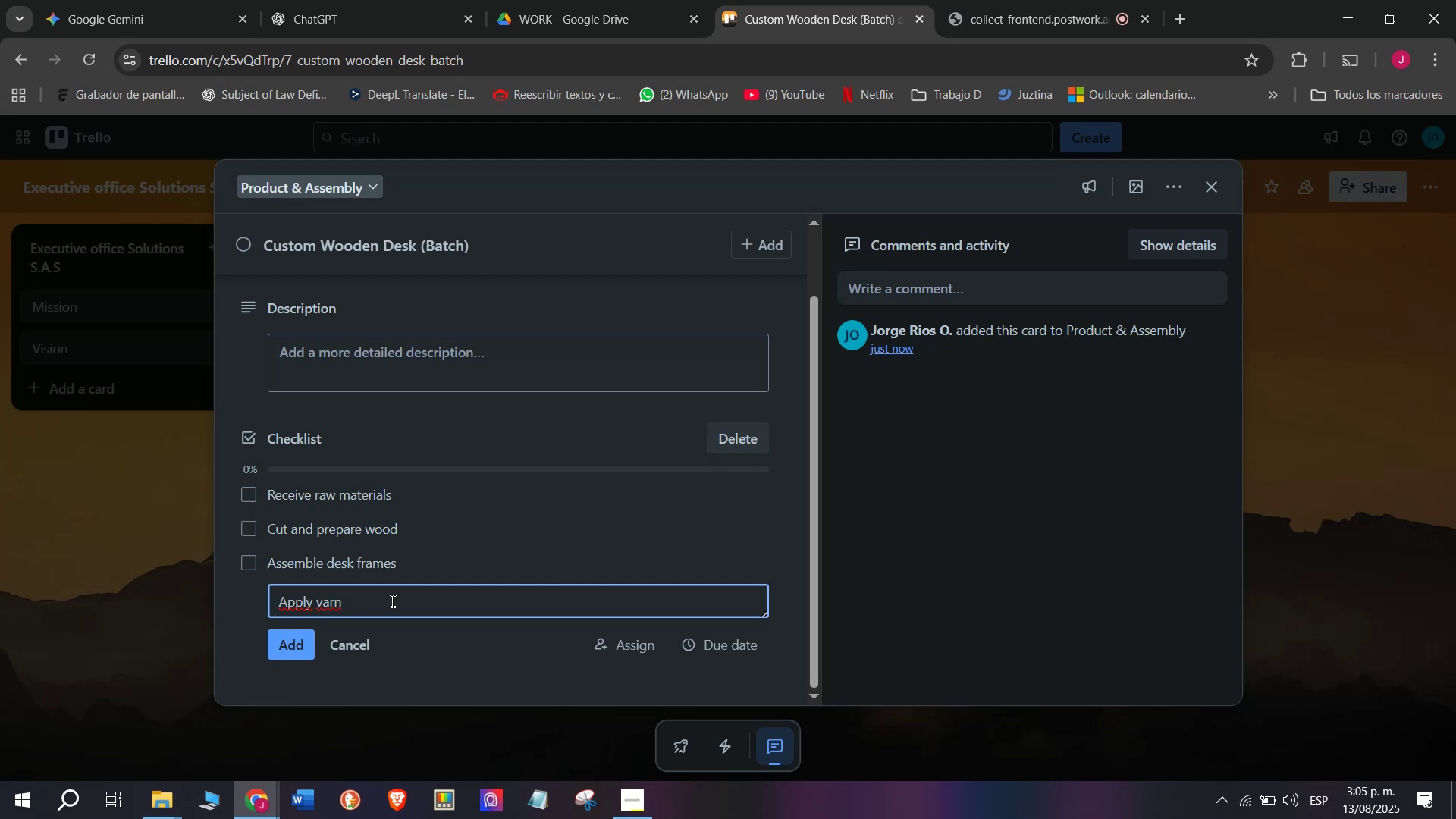 
type(ish)
 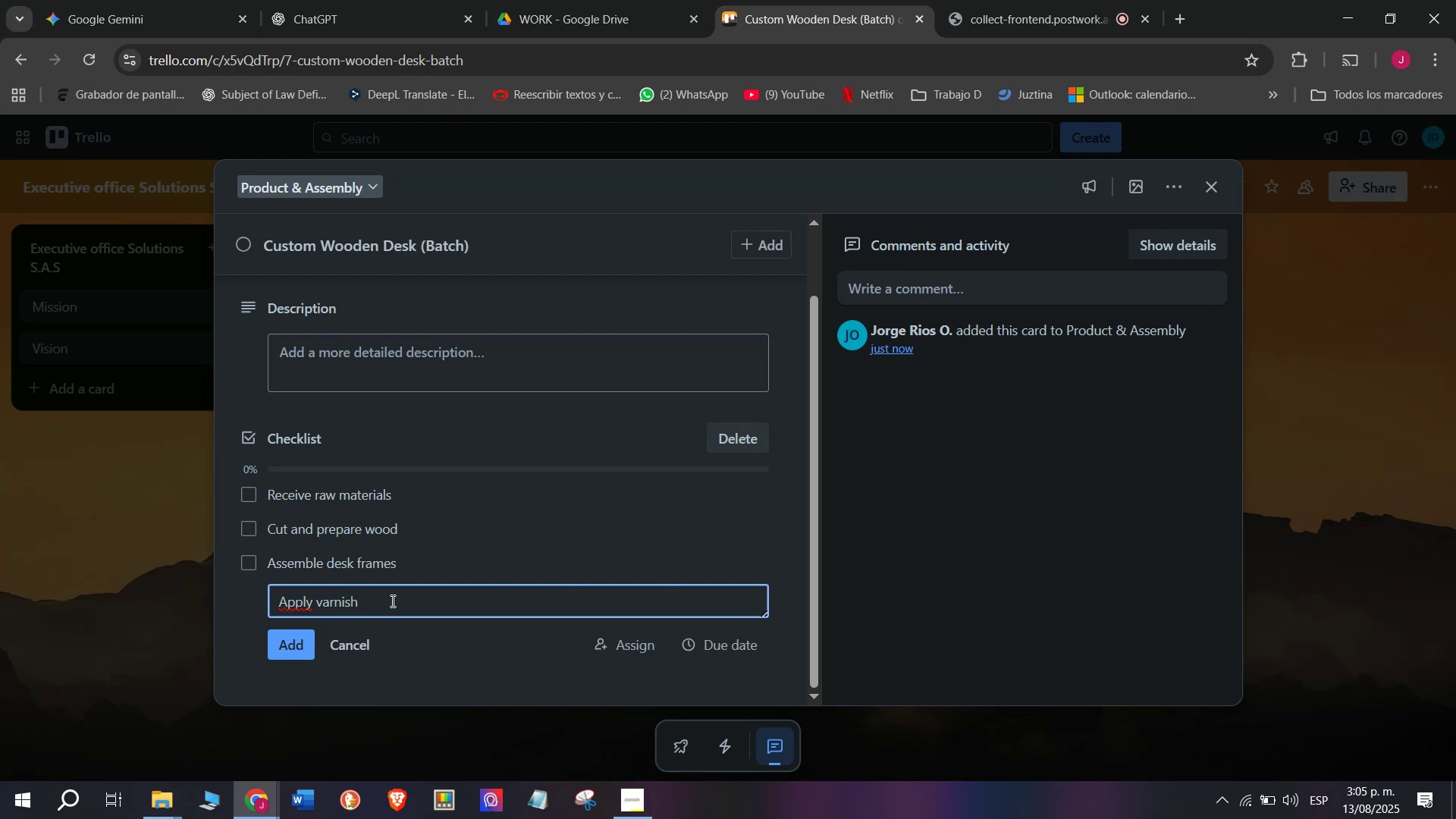 
key(Enter)
 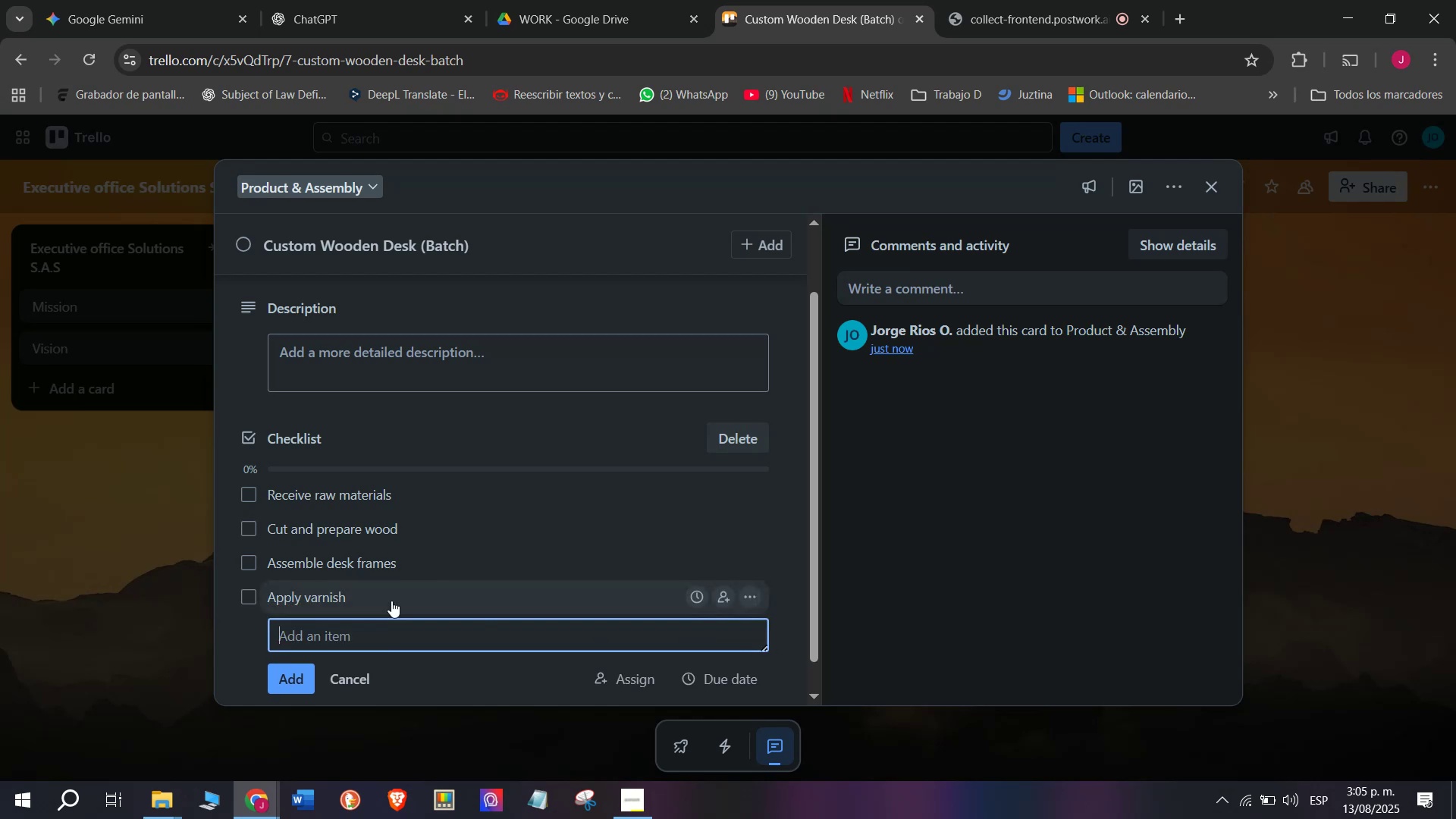 
type(Install accessories)
 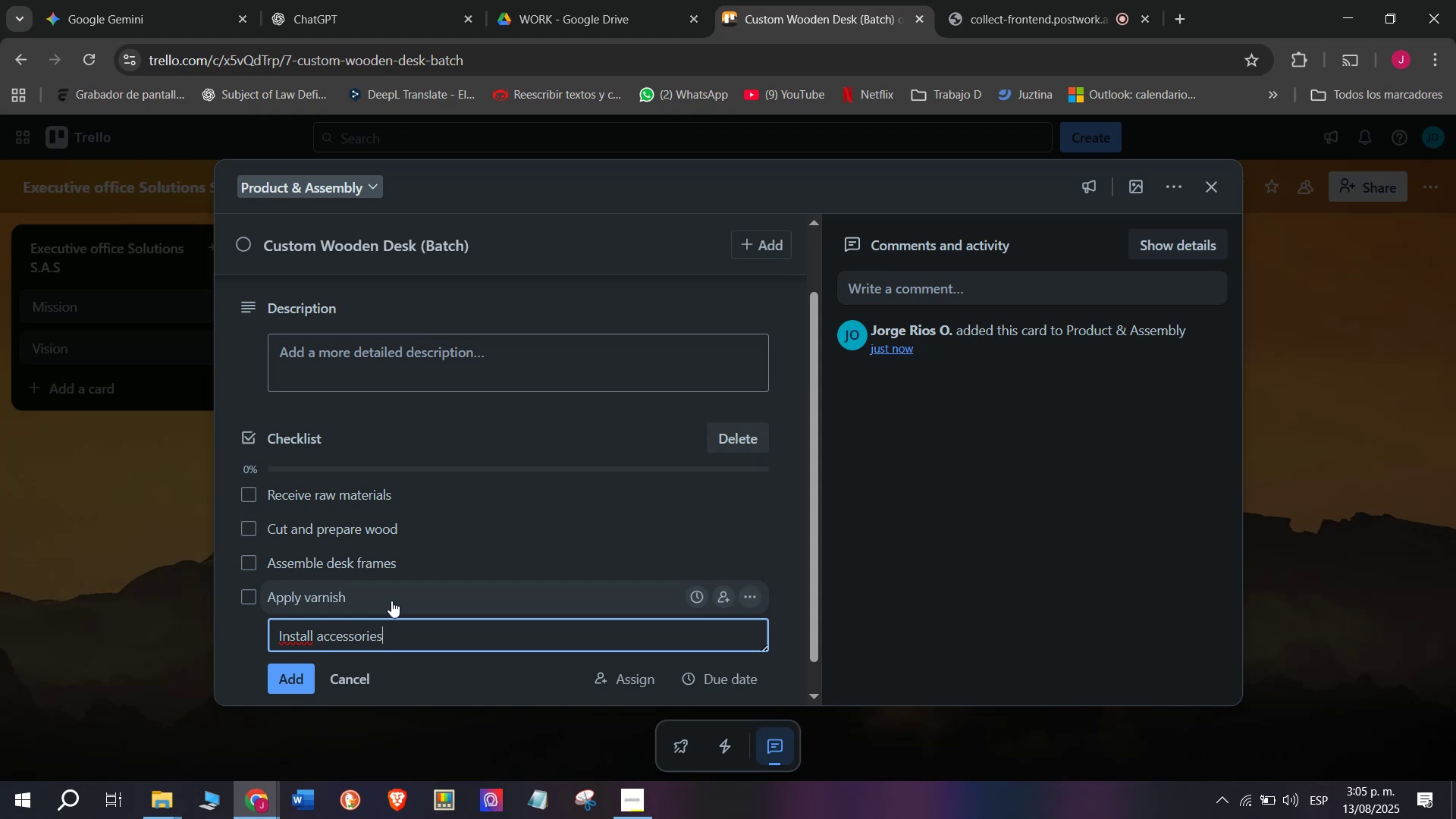 
key(Enter)
 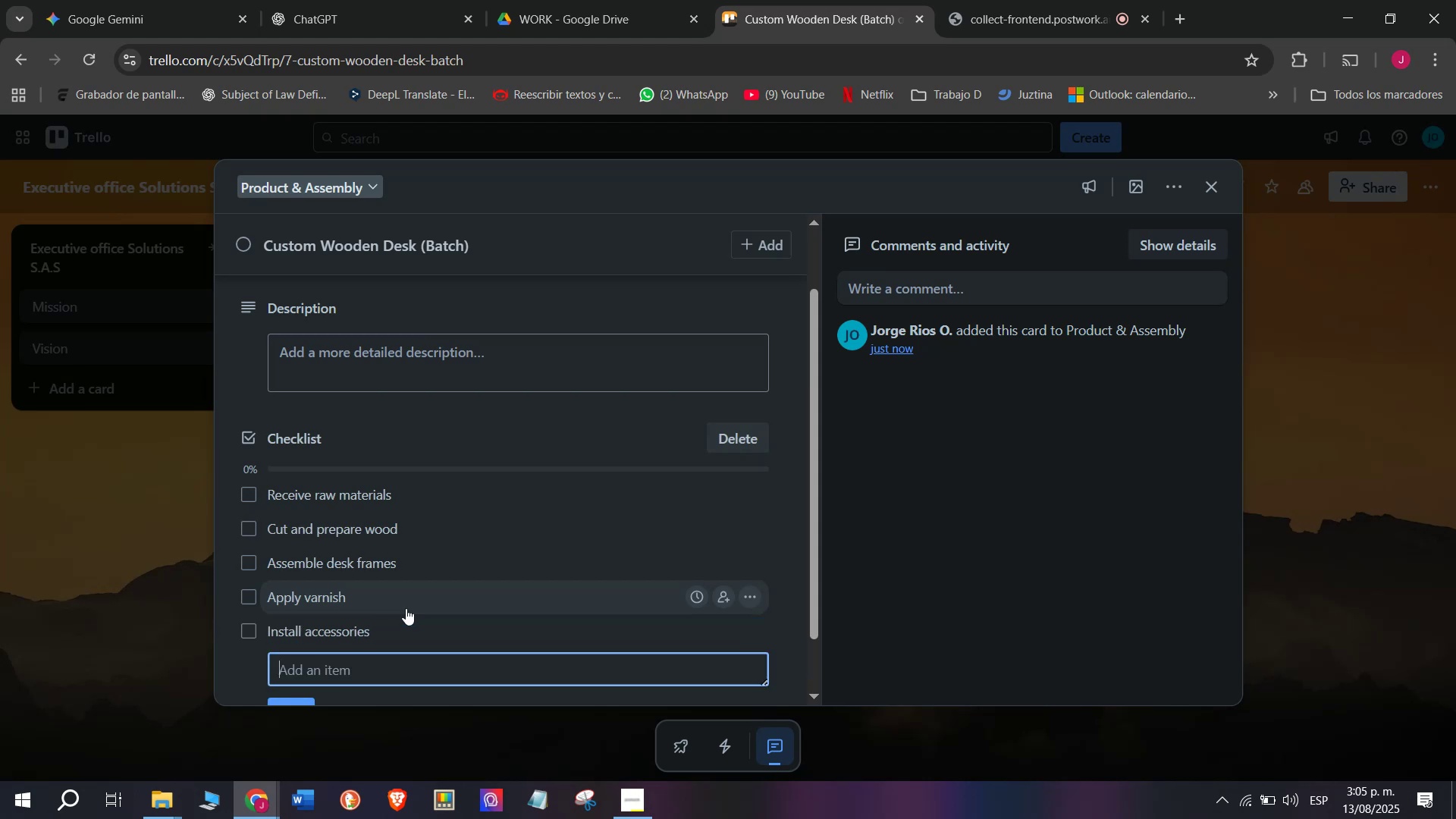 
scroll: coordinate [413, 619], scroll_direction: down, amount: 4.0
 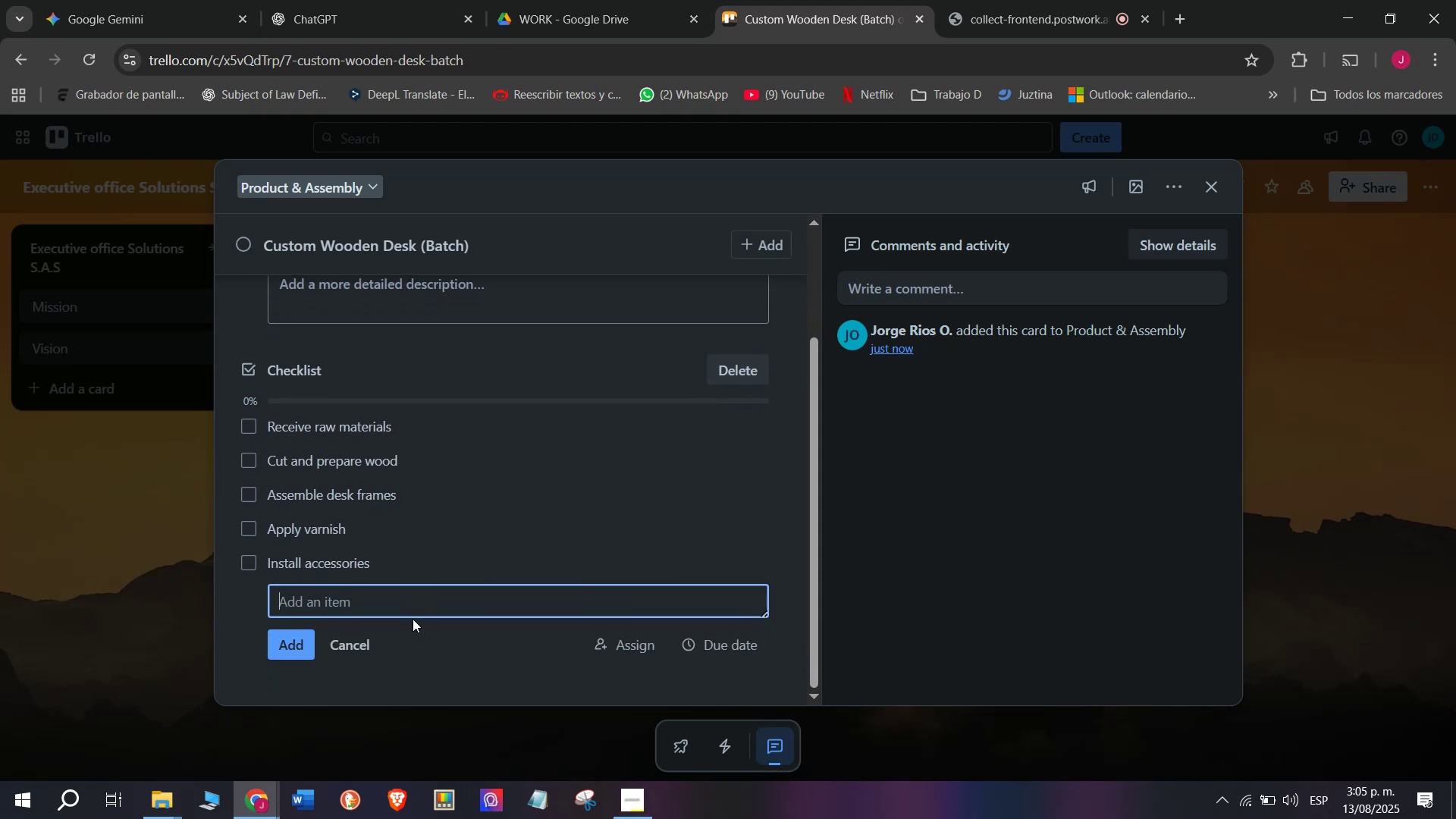 
type(Final)
key(Backspace)
type(l qualite)
key(Backspace)
type(y Check)
 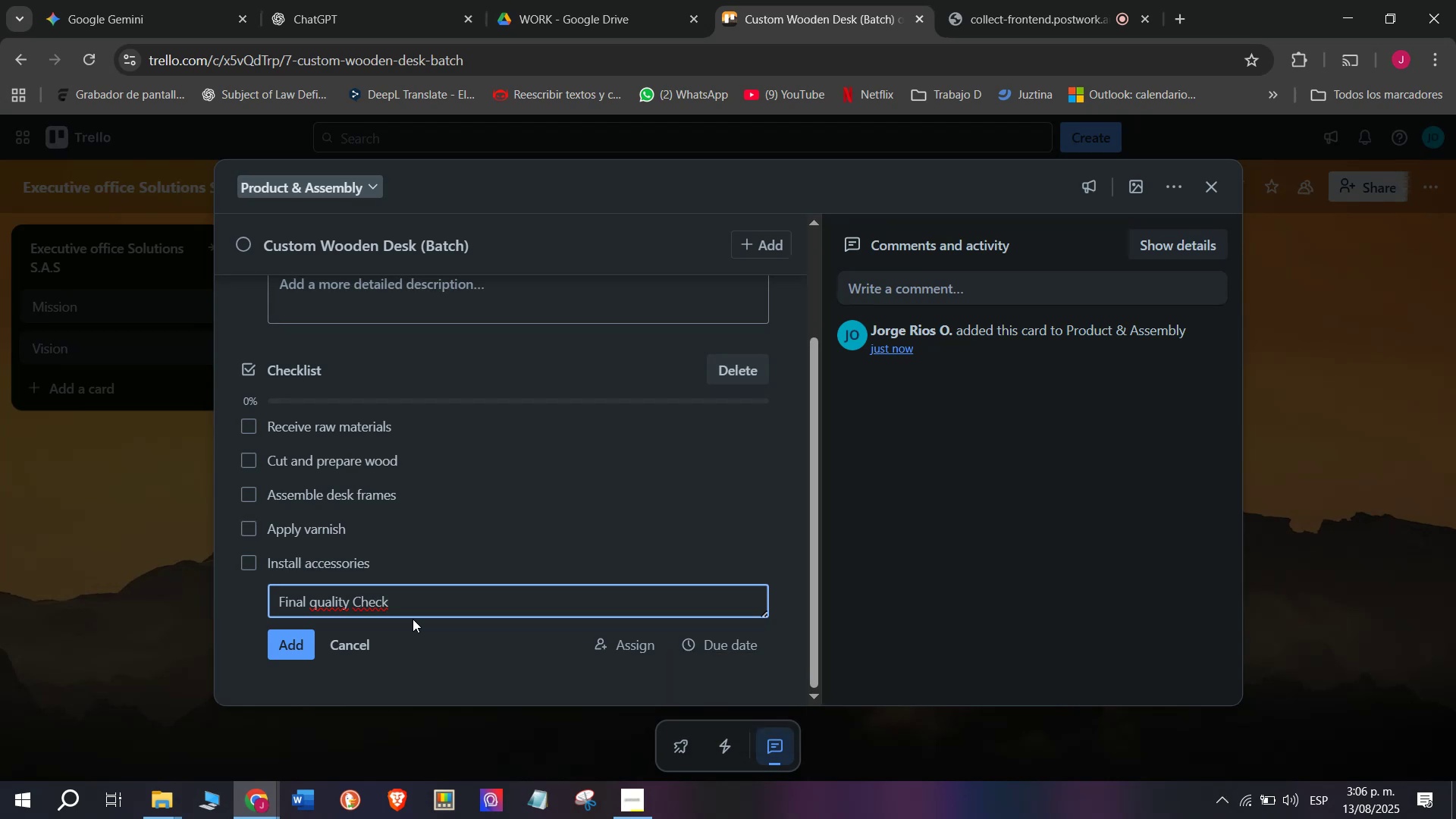 
wait(5.26)
 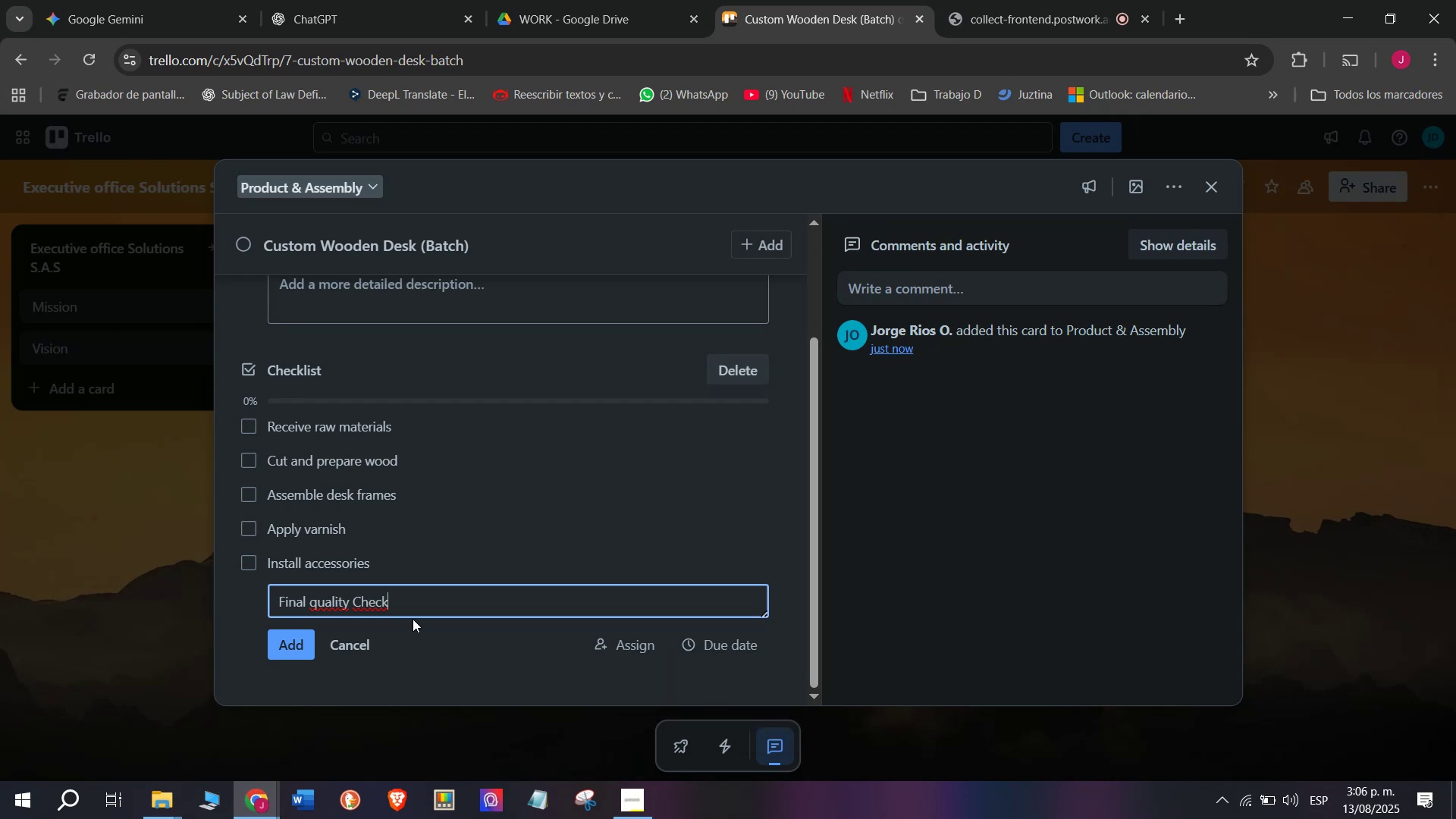 
key(Enter)
 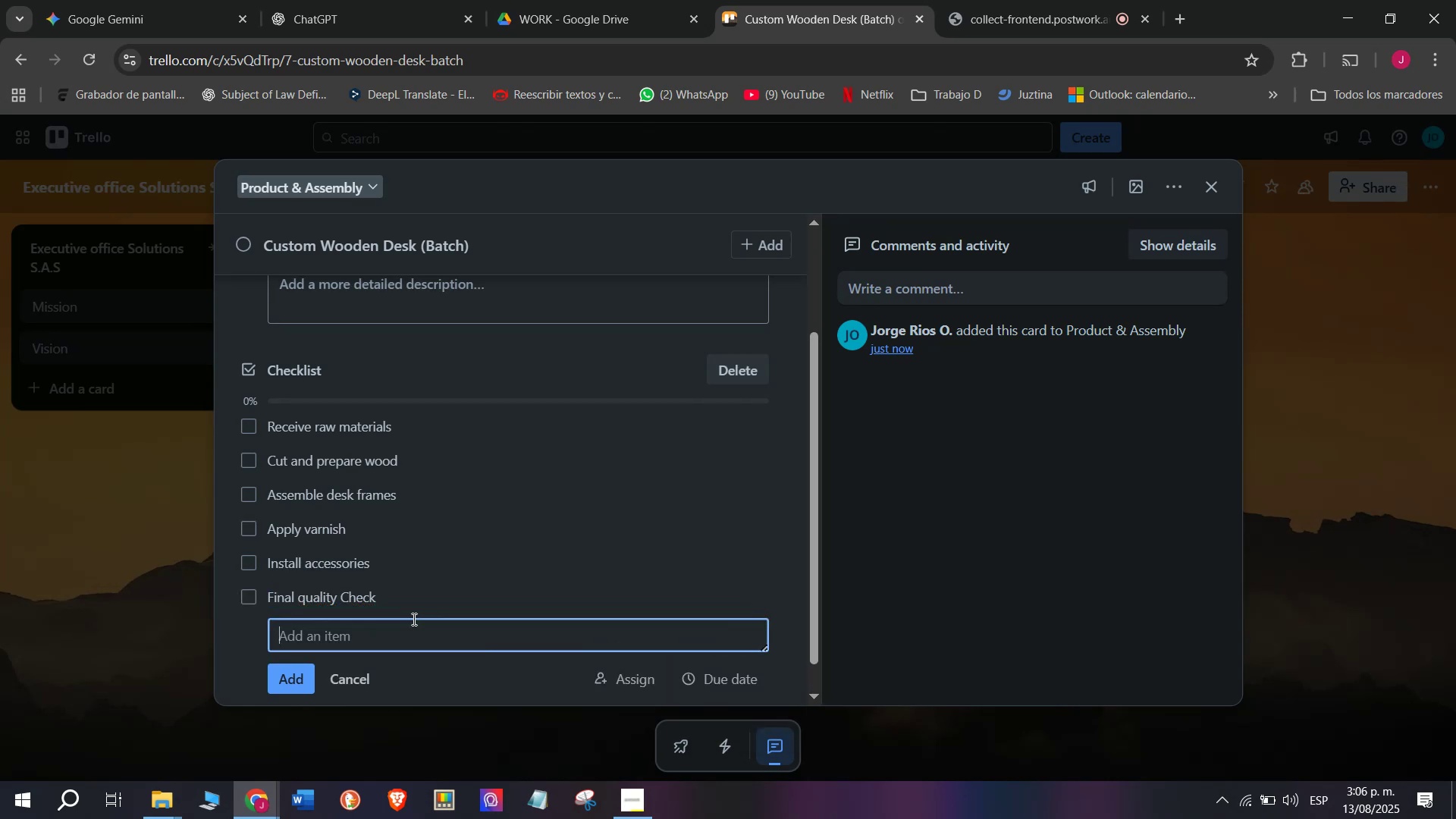 
scroll: coordinate [413, 619], scroll_direction: down, amount: 1.0
 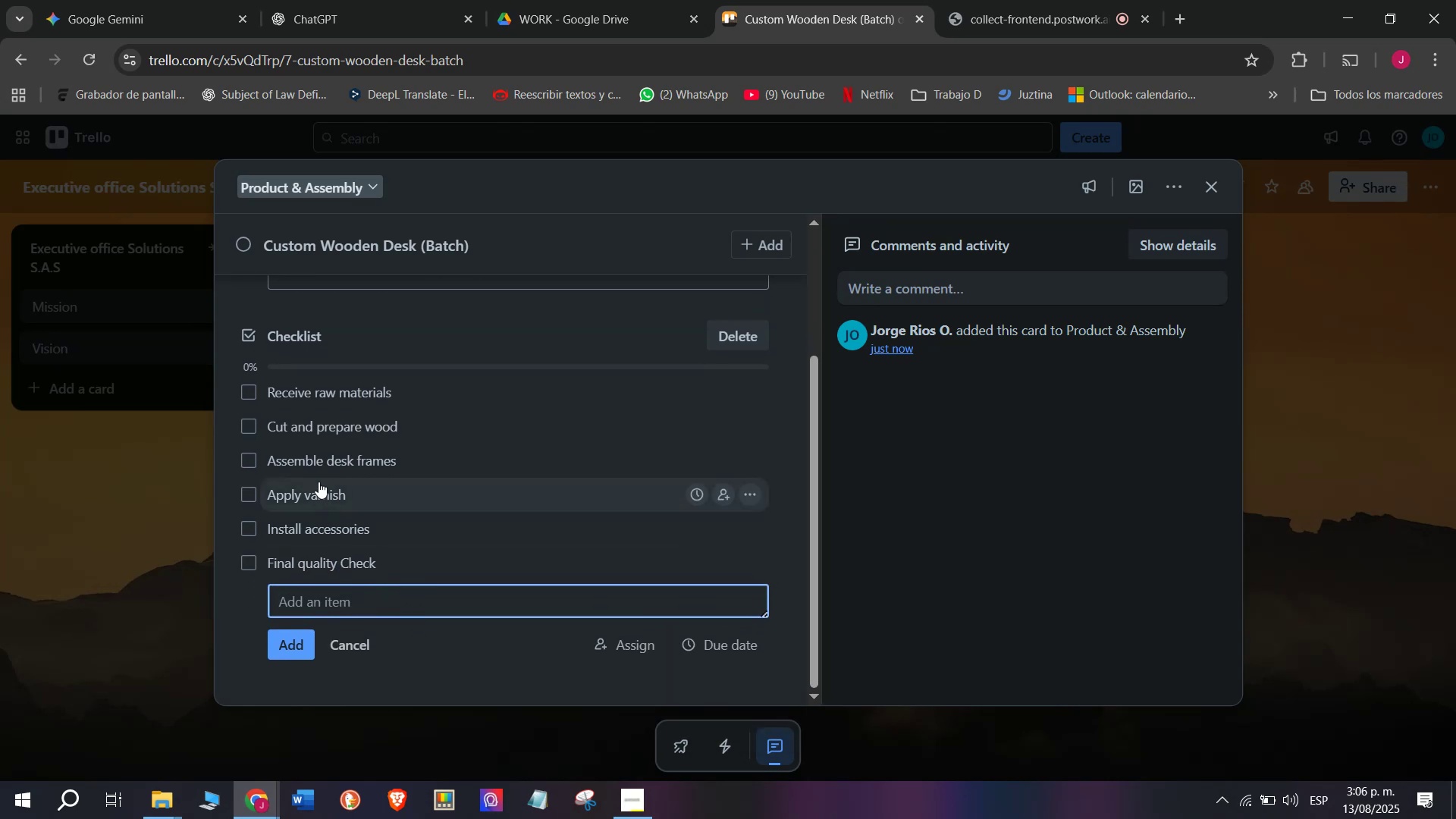 
scroll: coordinate [318, 471], scroll_direction: up, amount: 4.0
 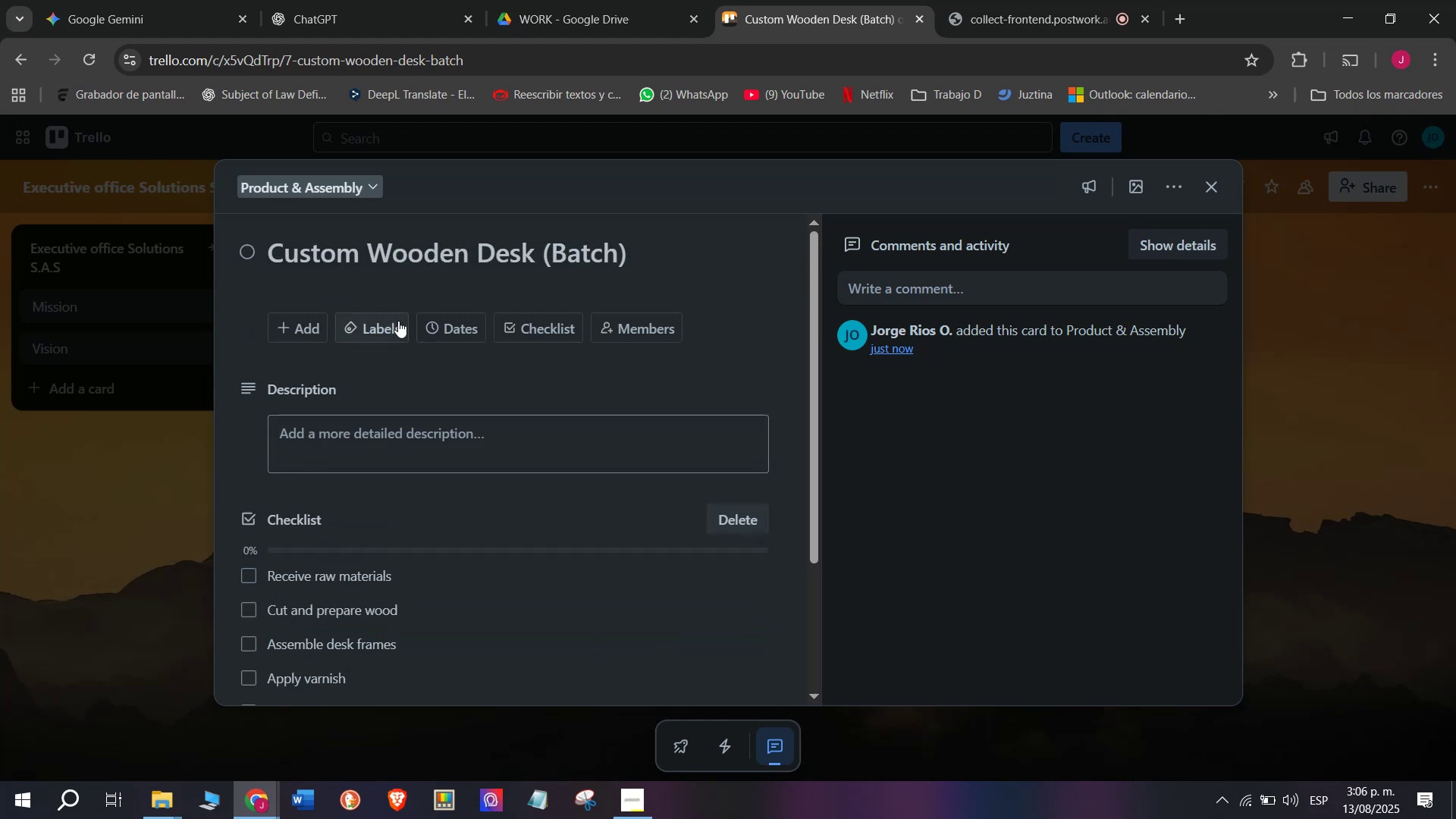 
left_click([395, 328])
 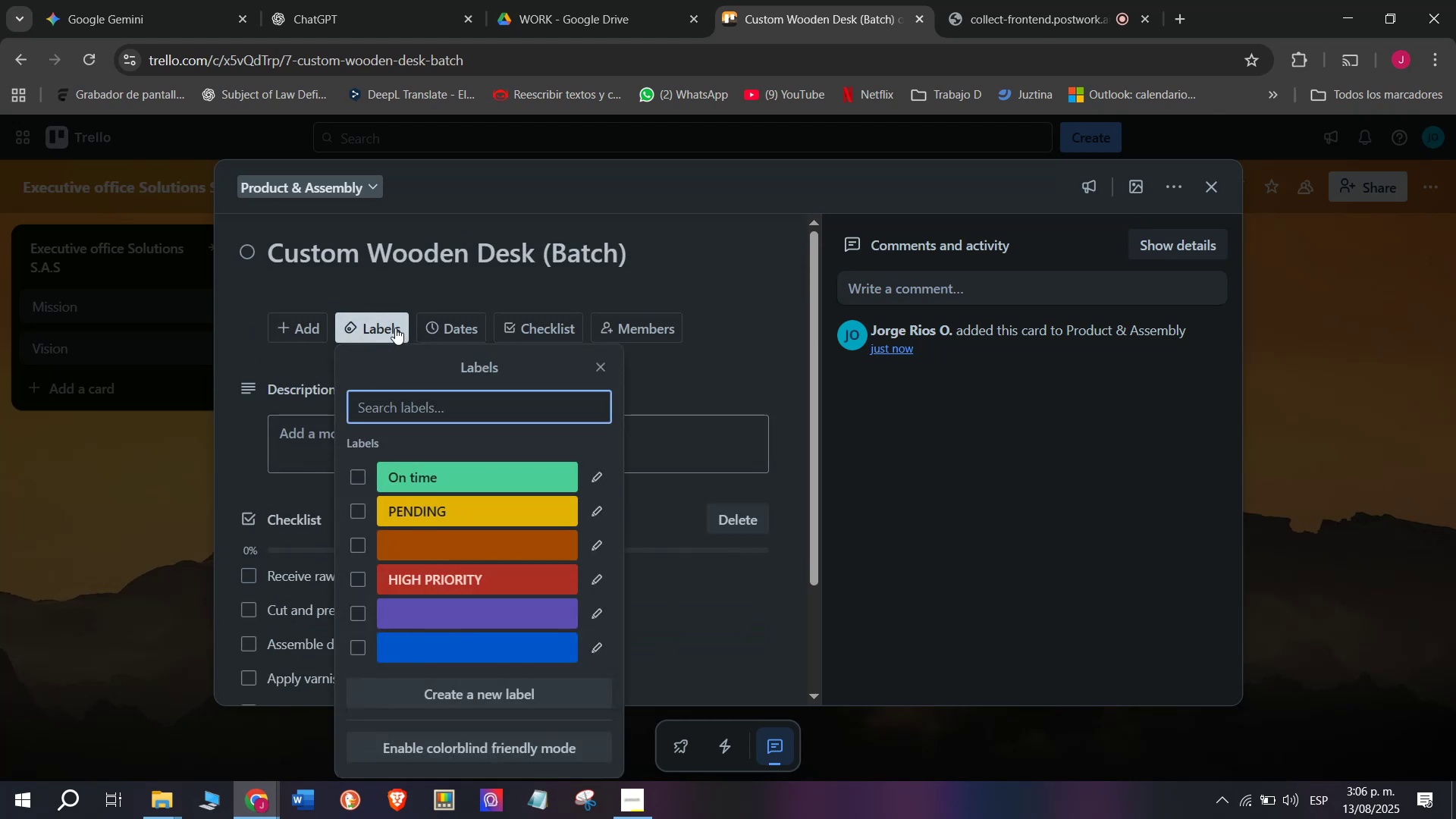 
mouse_move([457, 490])
 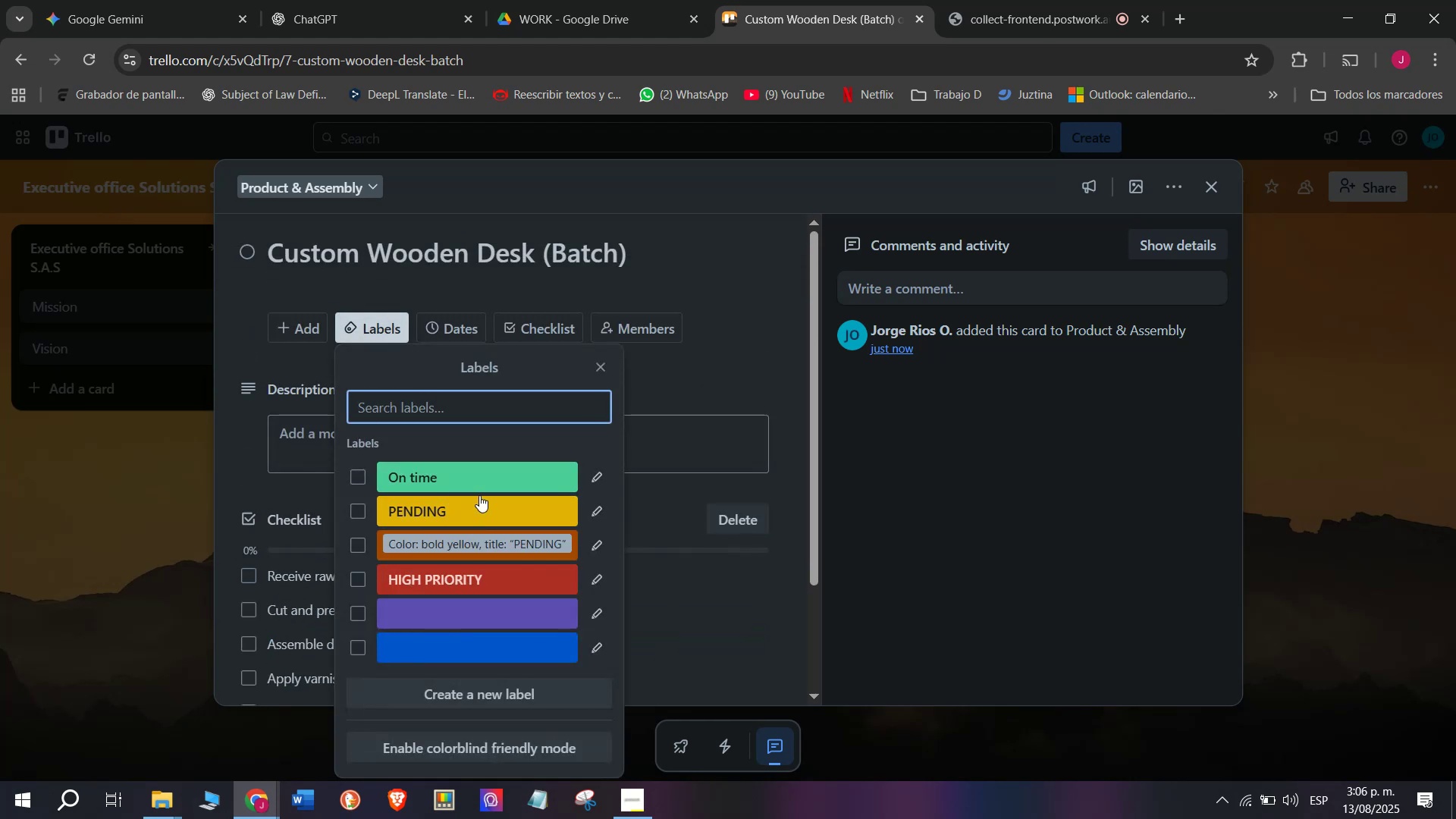 
left_click([479, 495])
 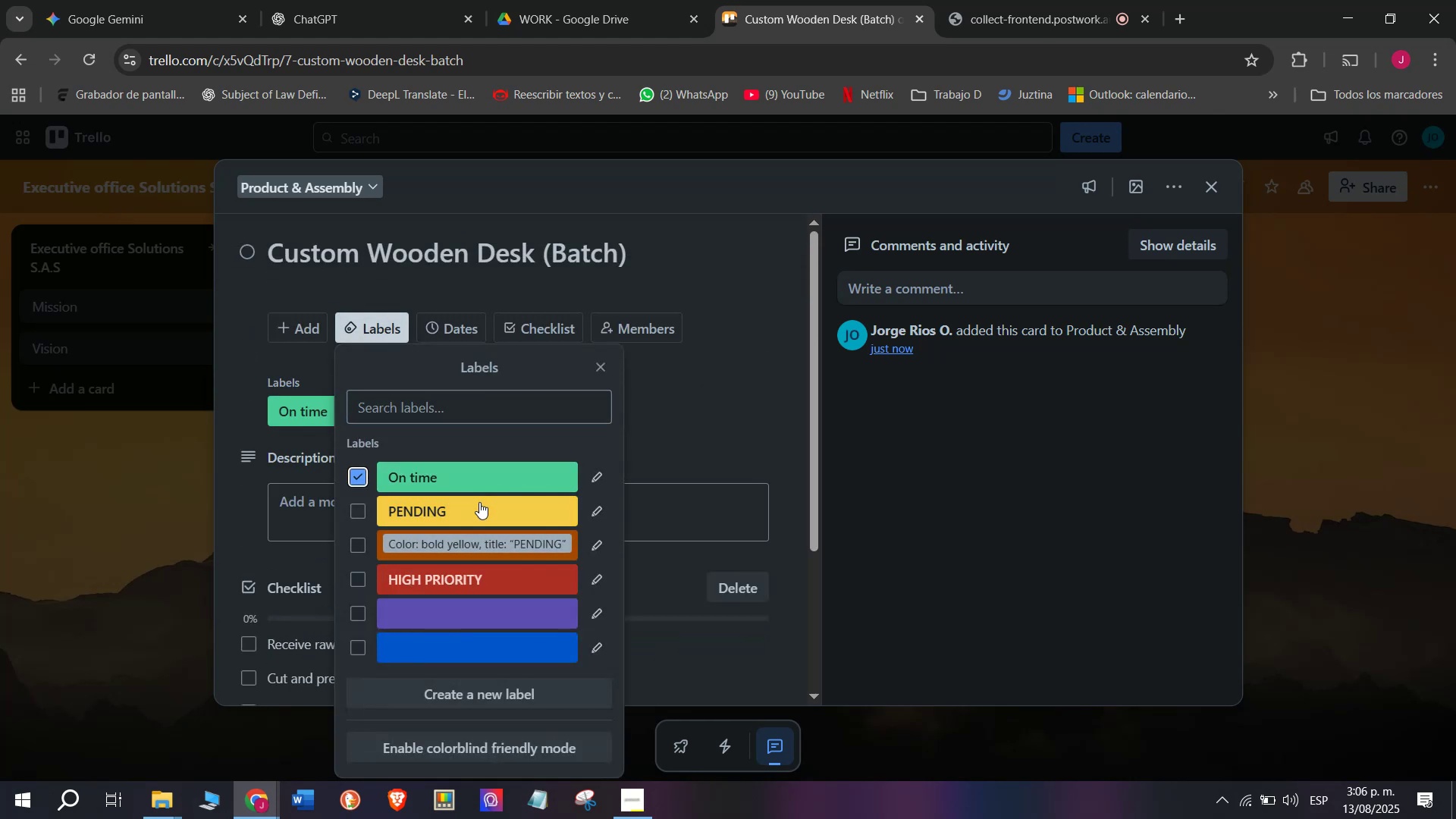 
left_click([479, 502])
 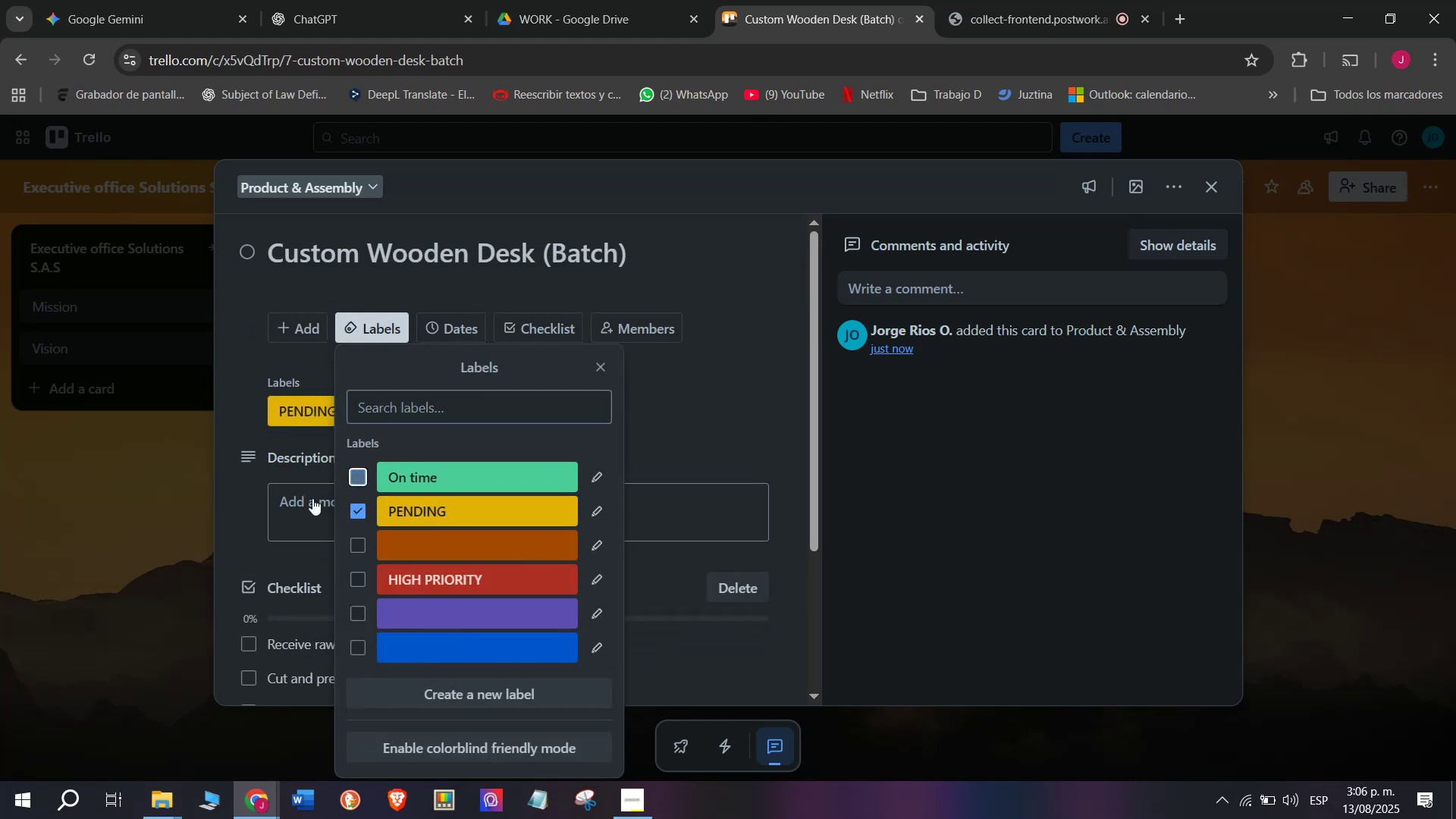 
double_click([193, 526])
 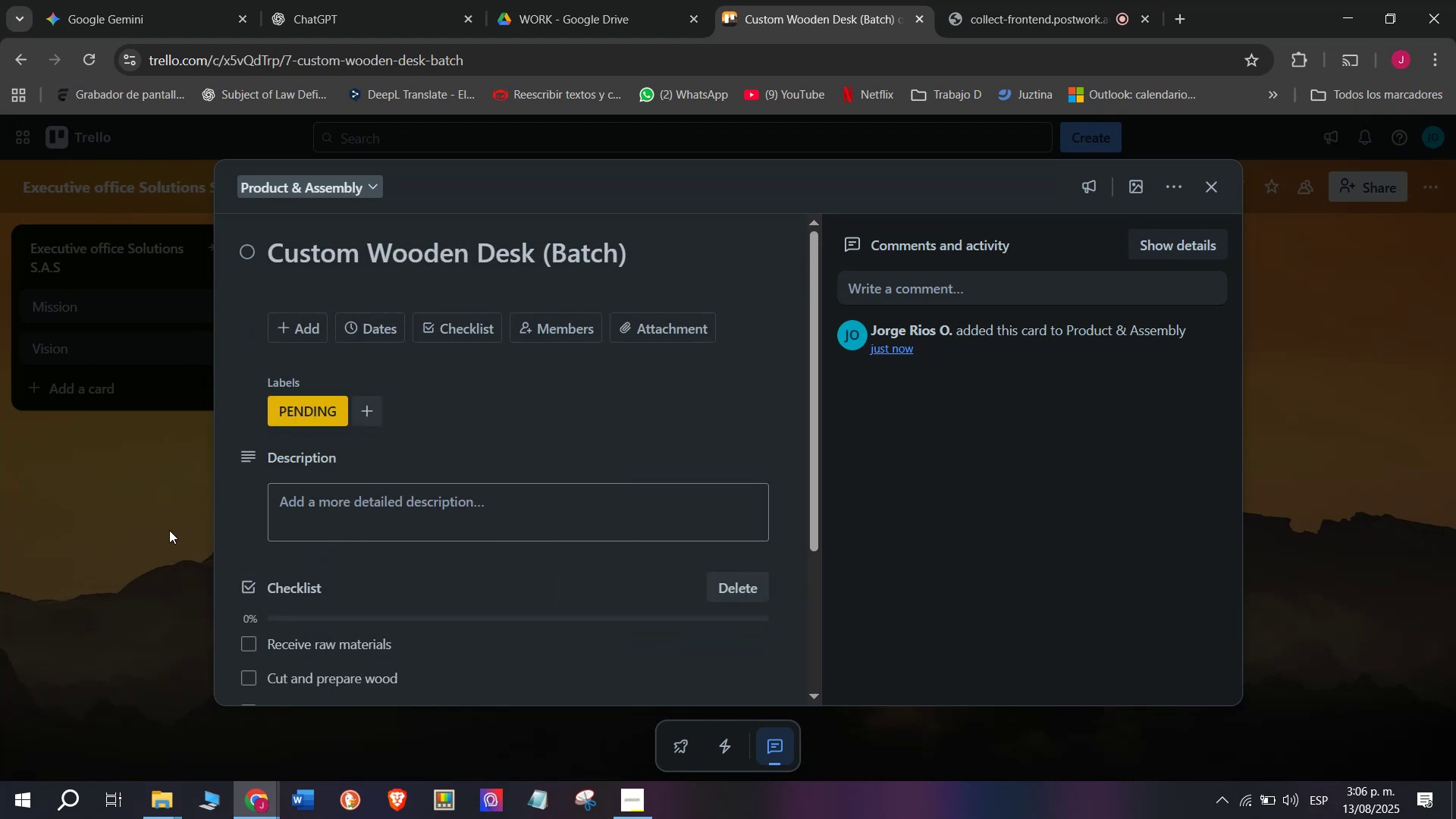 
triple_click([162, 530])
 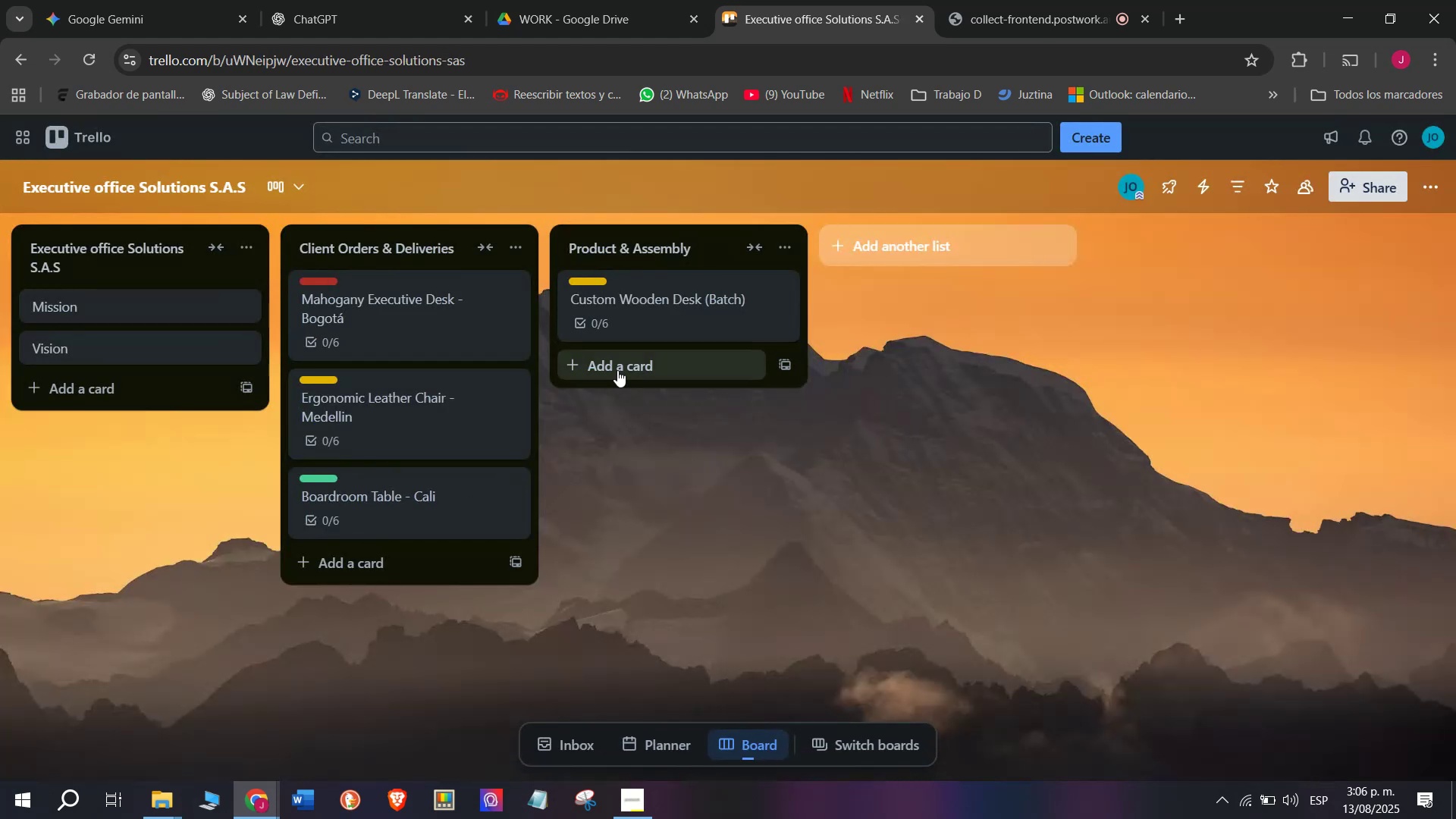 
left_click([617, 368])
 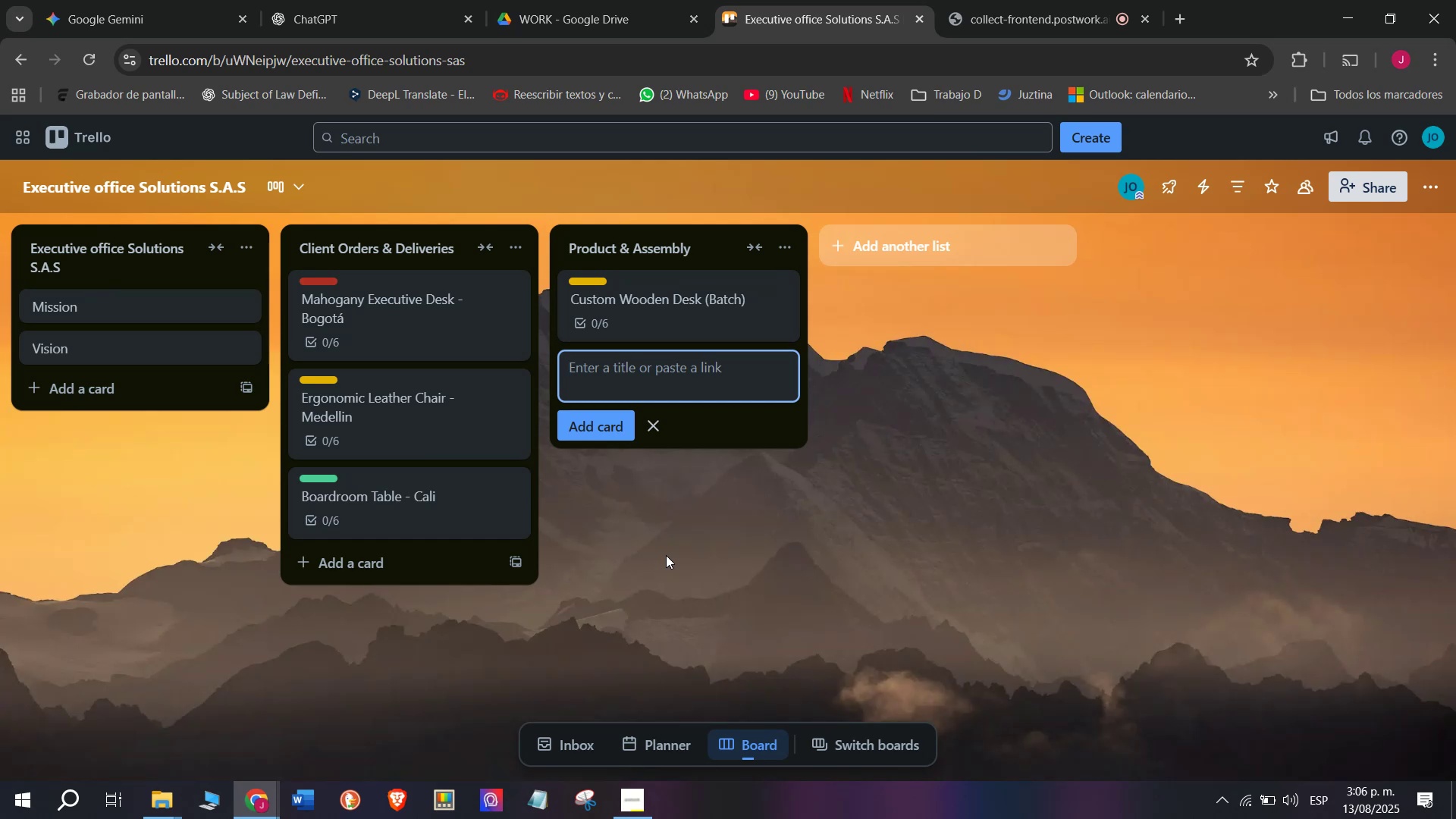 
left_click([1034, 0])
 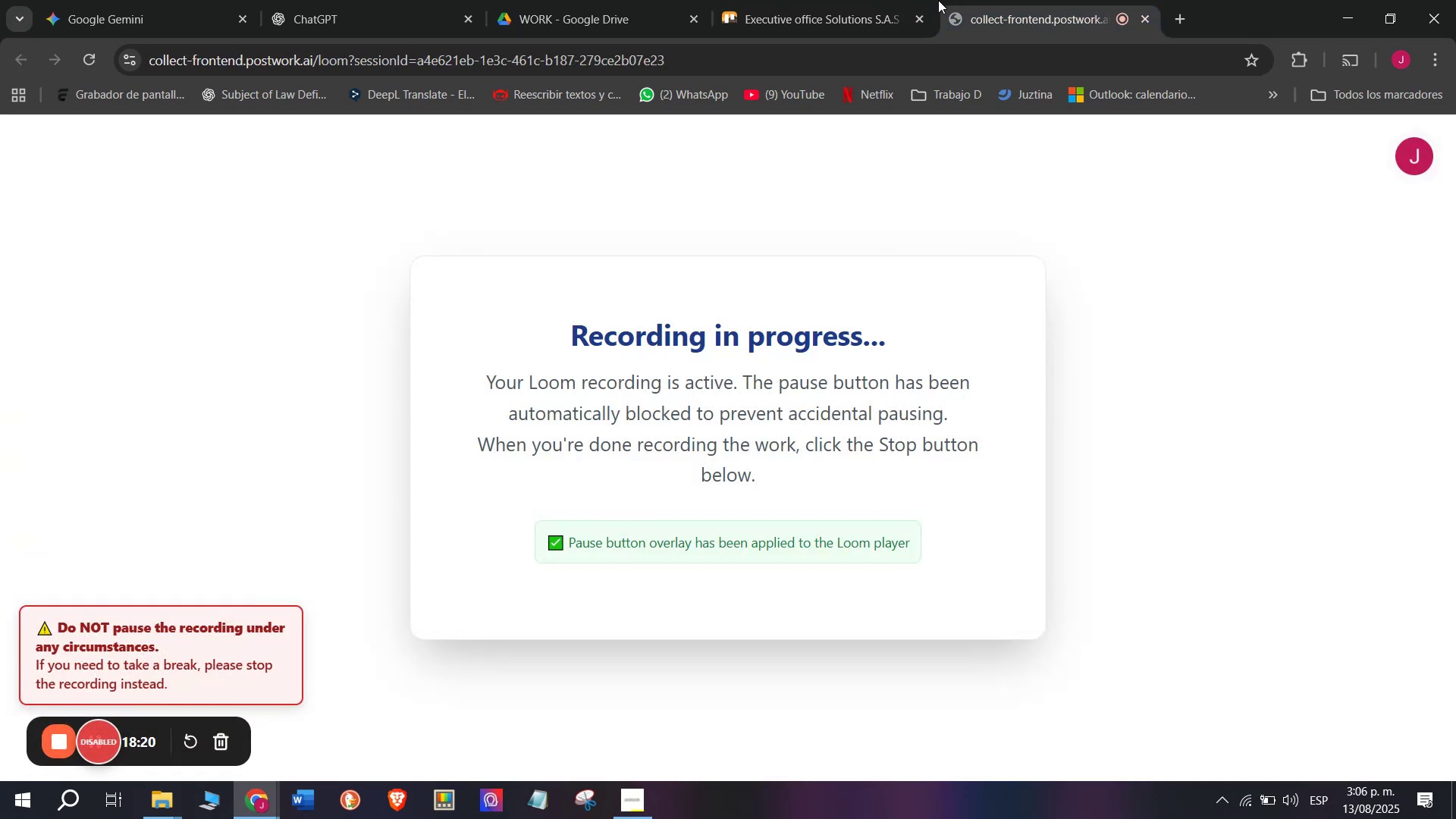 
left_click([864, 0])
 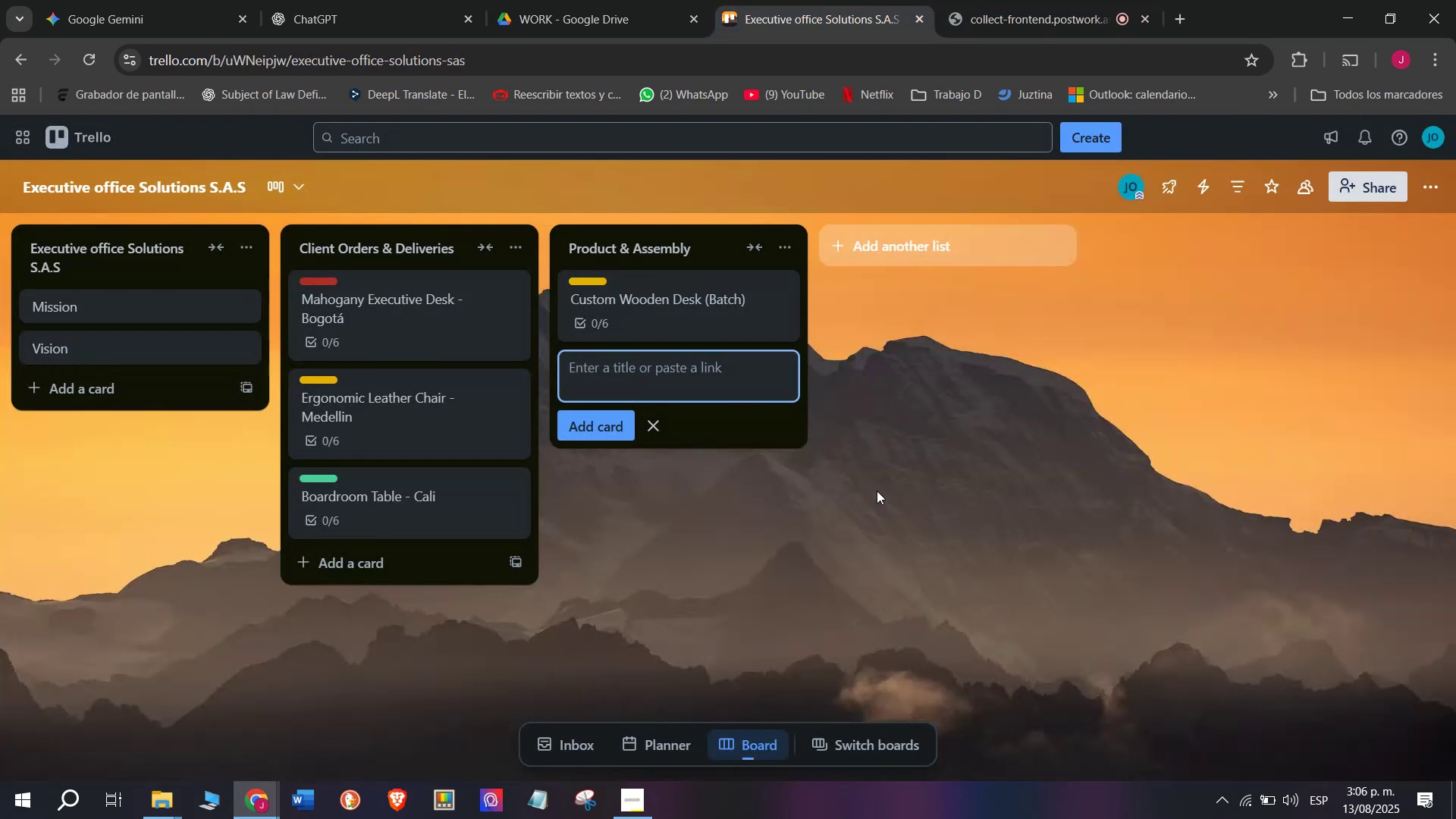 
key(CapsLock)
 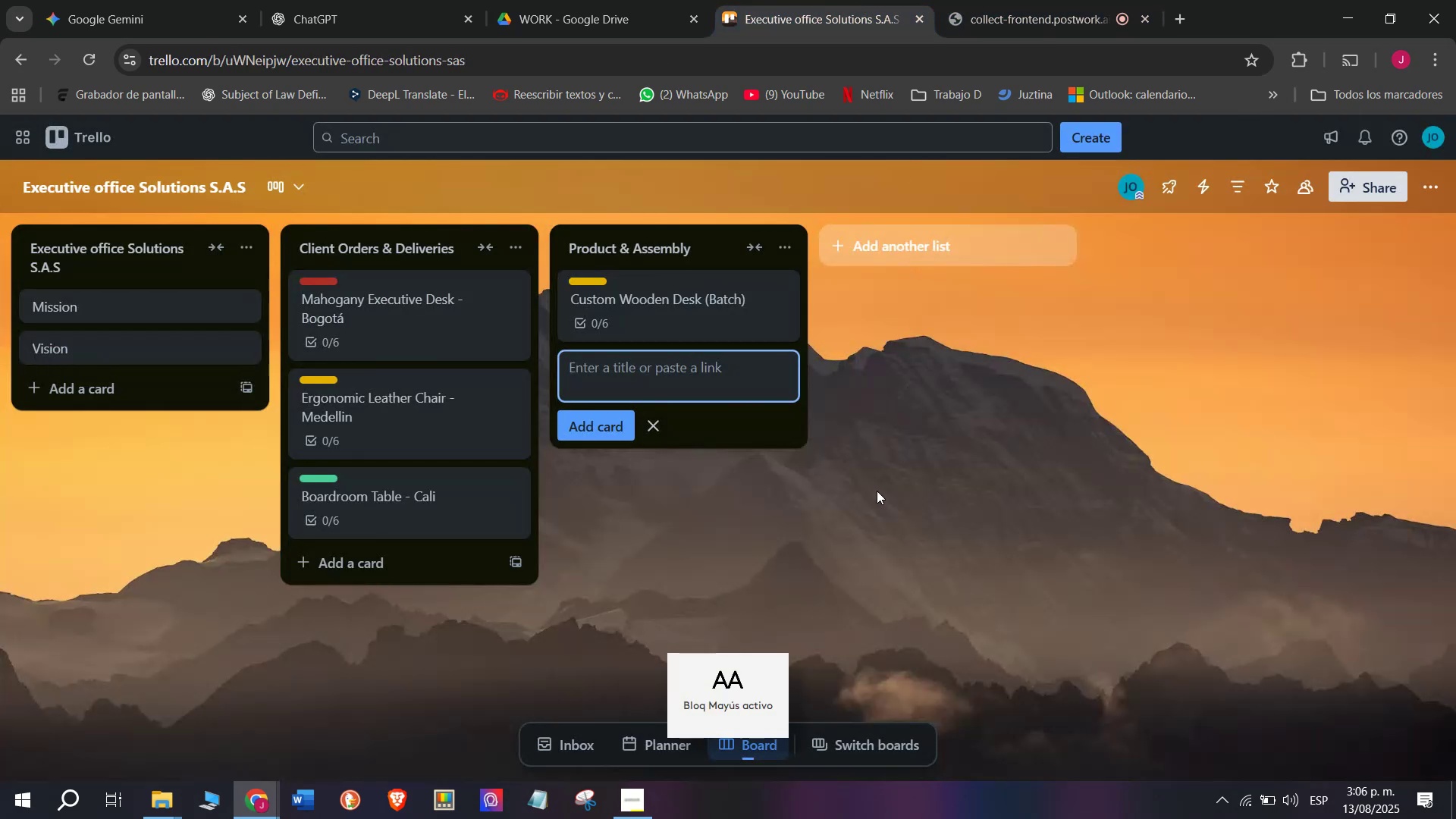 
key(CapsLock)
 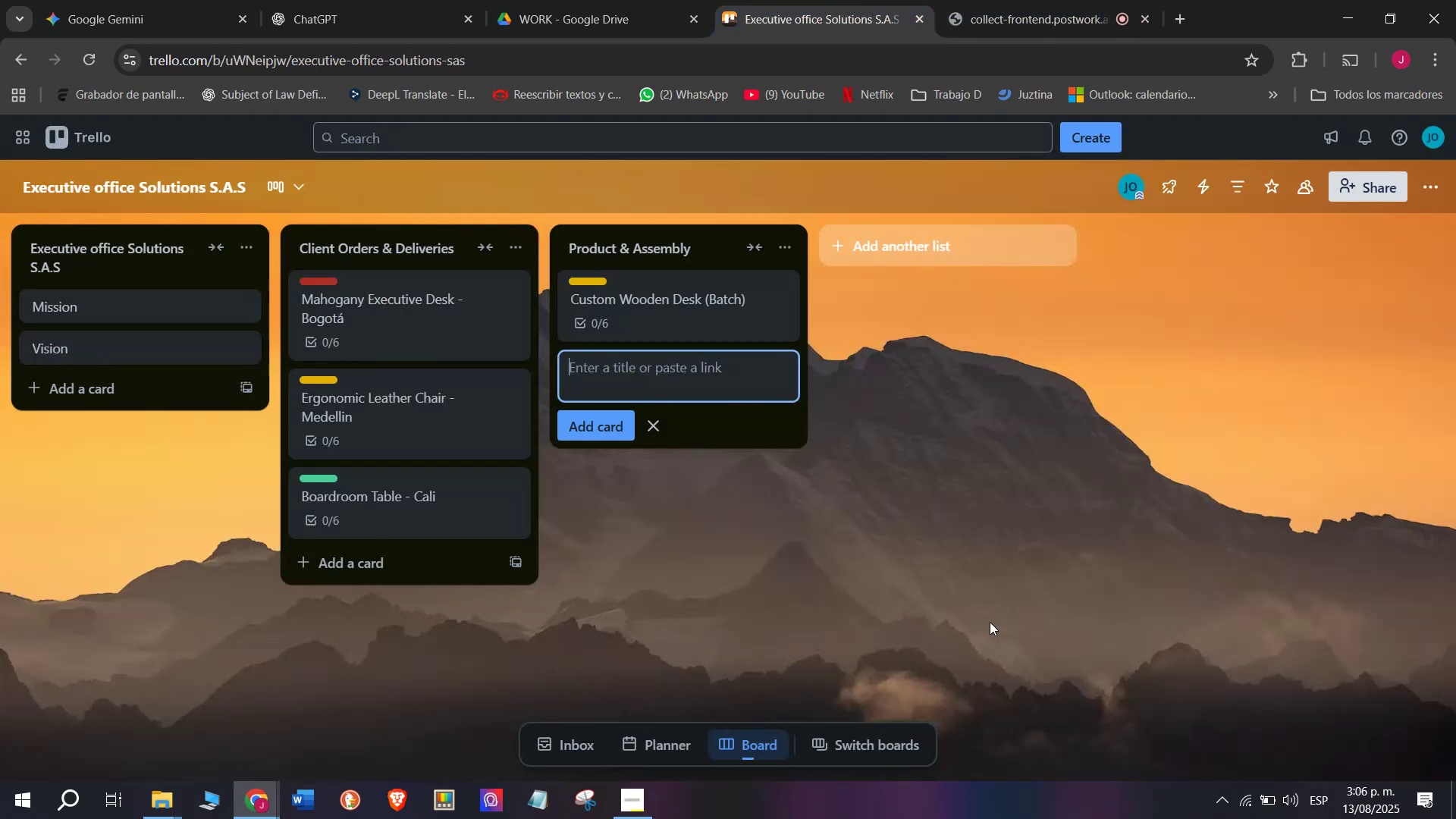 
type(Leather Exx)
key(Backspace)
type(ecutere)
key(Backspace)
key(Backspace)
key(Backspace)
type(ib)
key(Backspace)
type(ve)
 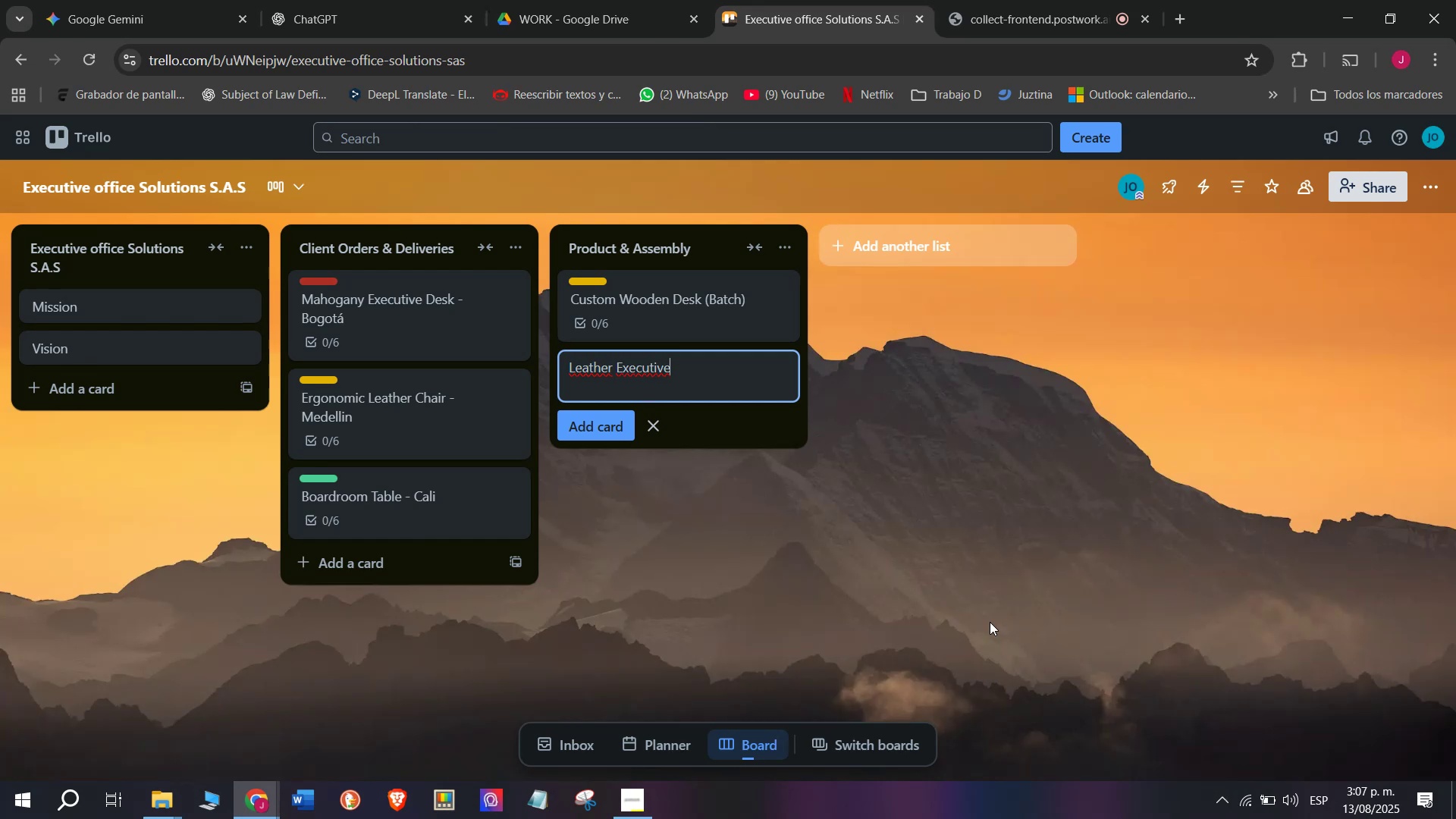 
wait(12.61)
 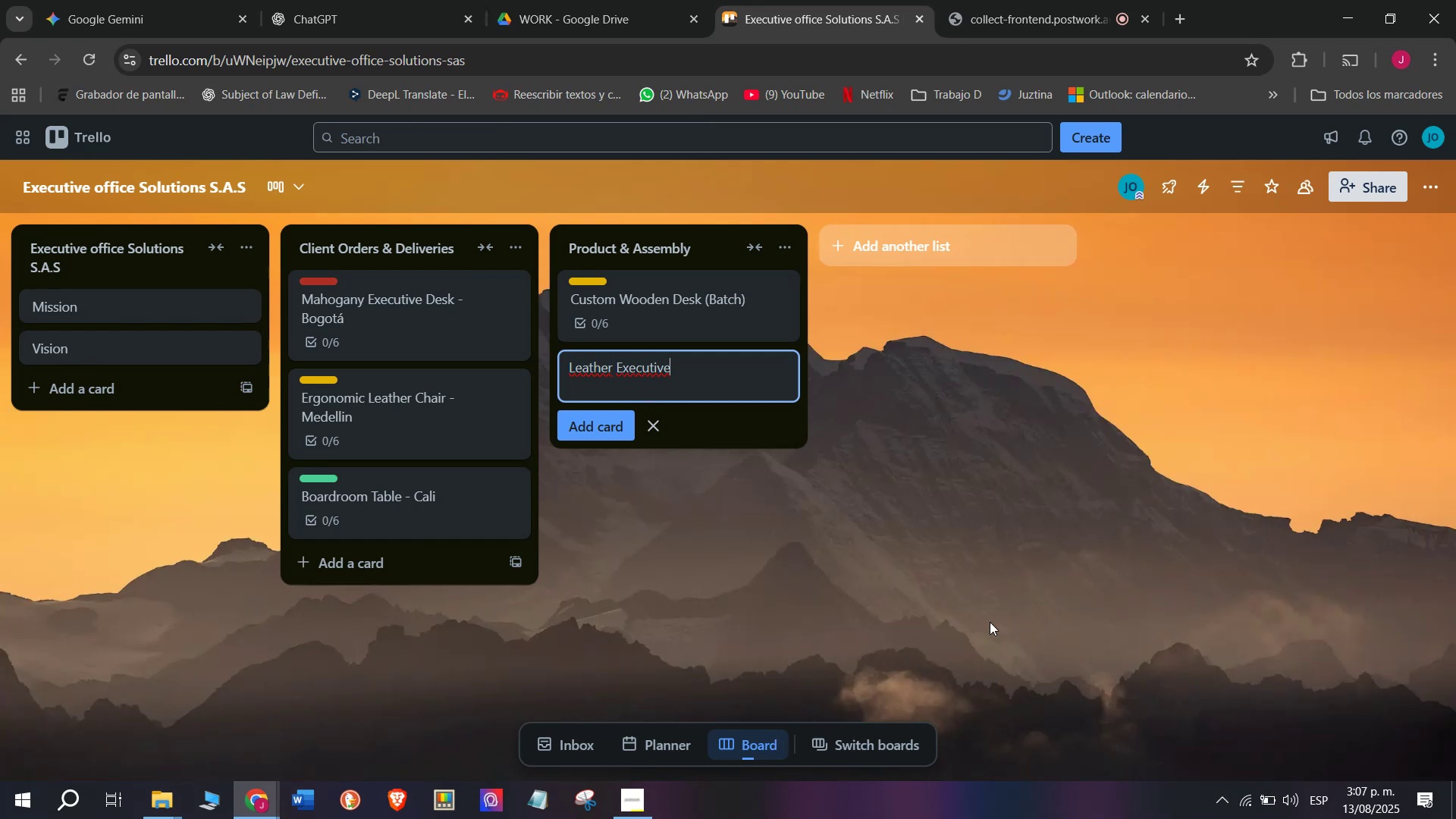 
type( Ca)
key(Backspace)
type(hair)
key(Backspace)
type(rs)
 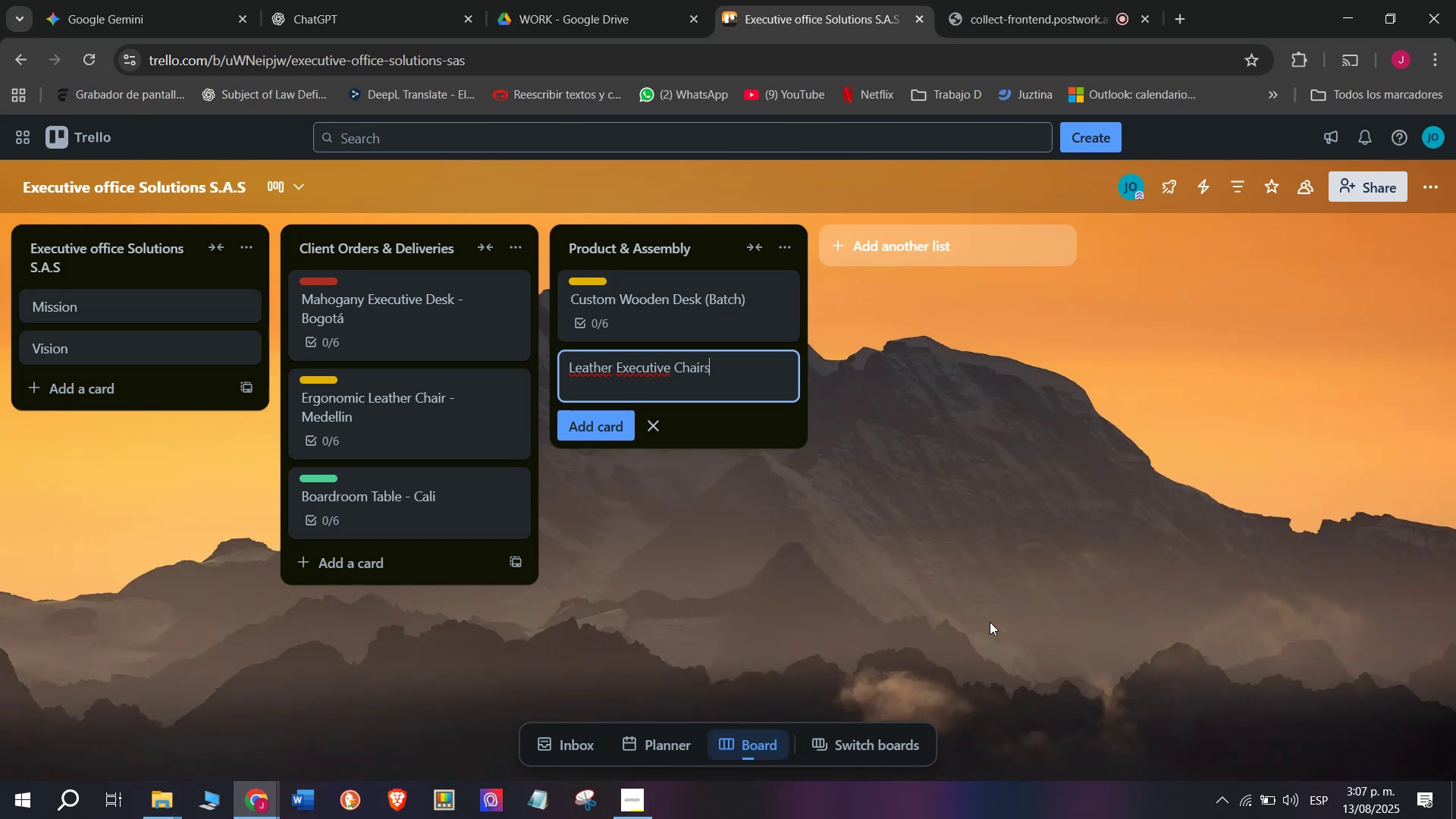 
key(Enter)
 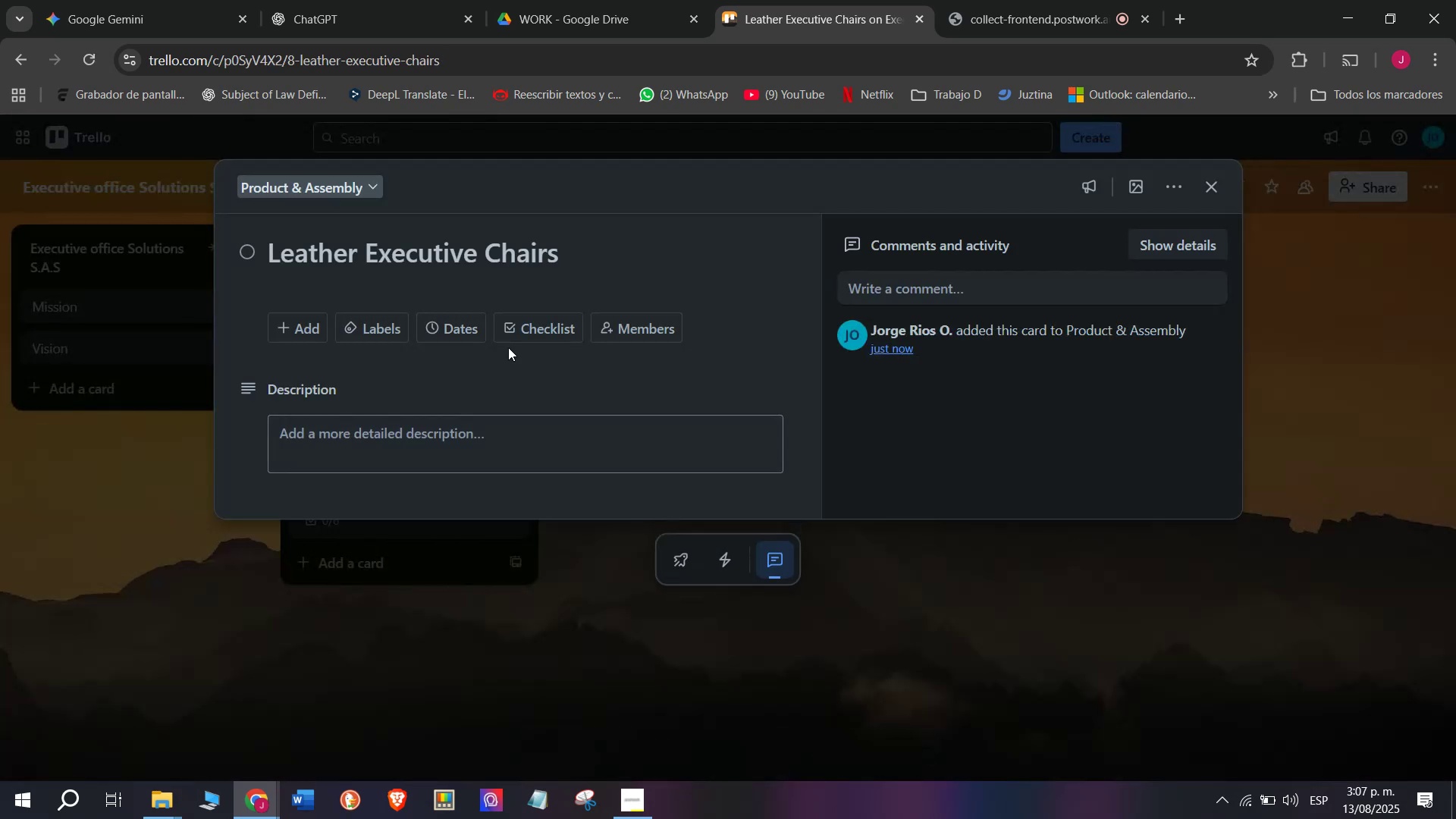 
left_click([522, 322])
 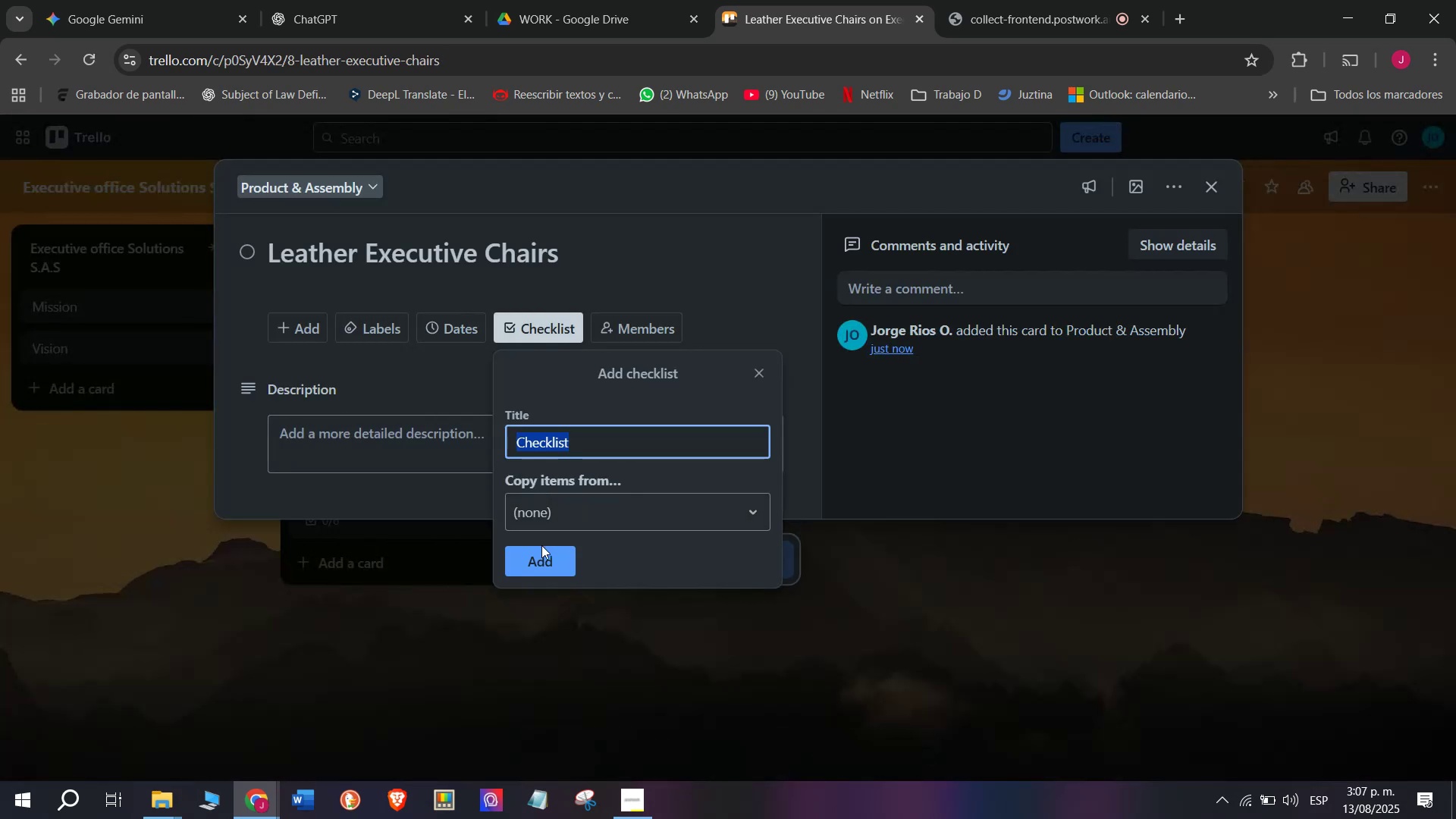 
left_click([541, 553])
 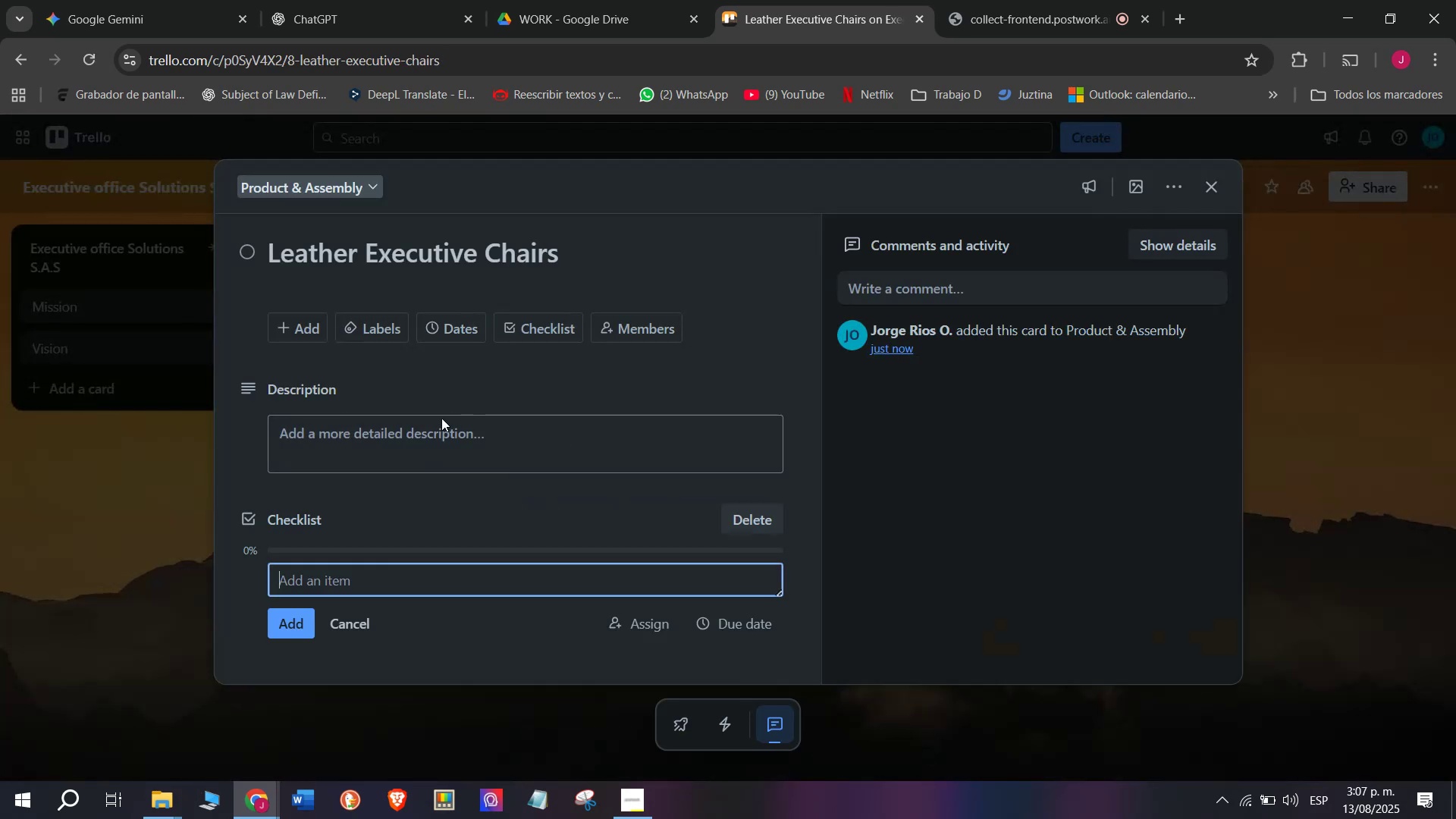 
scroll: coordinate [436, 549], scroll_direction: down, amount: 3.0
 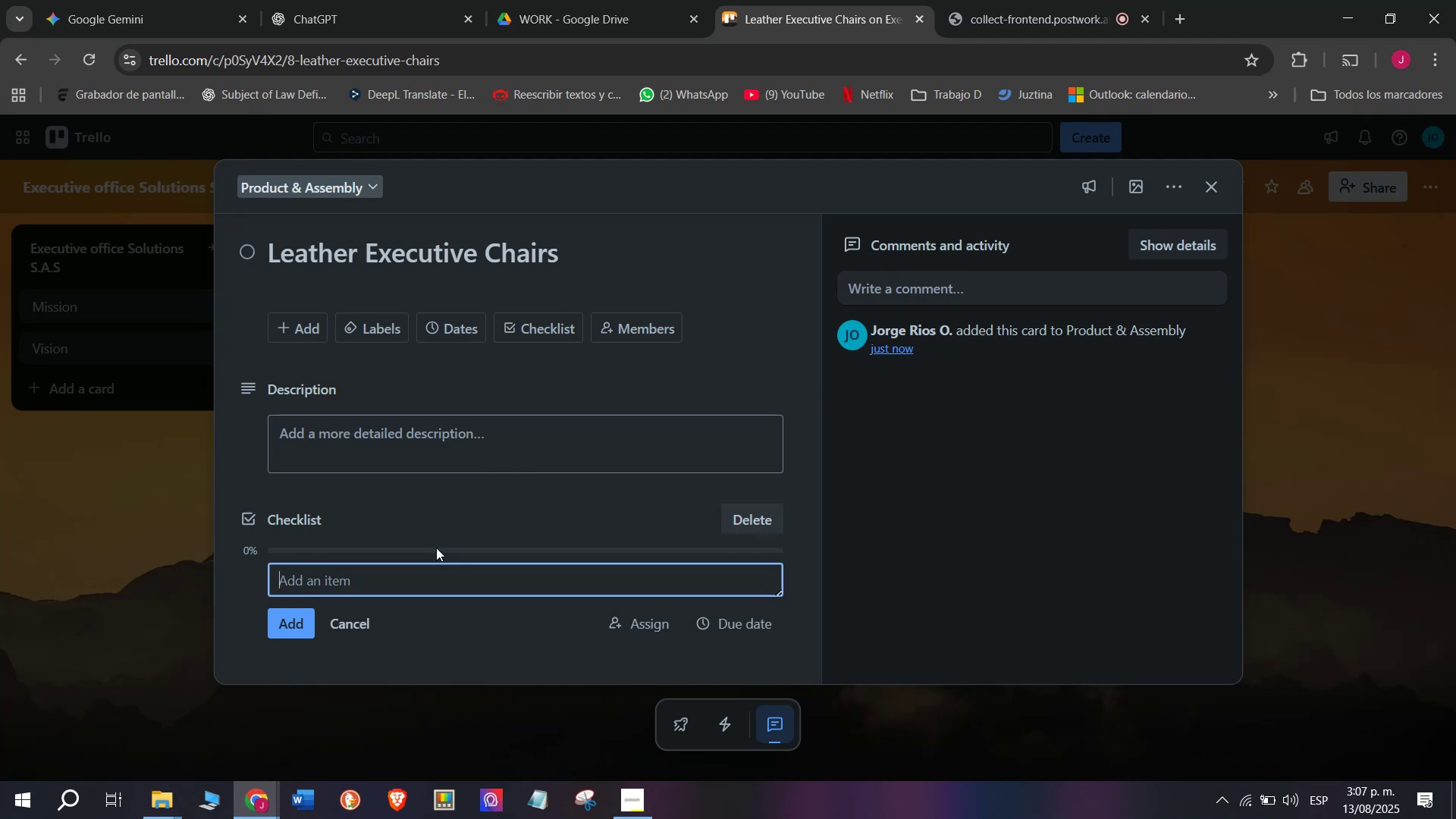 
type(Pre)
 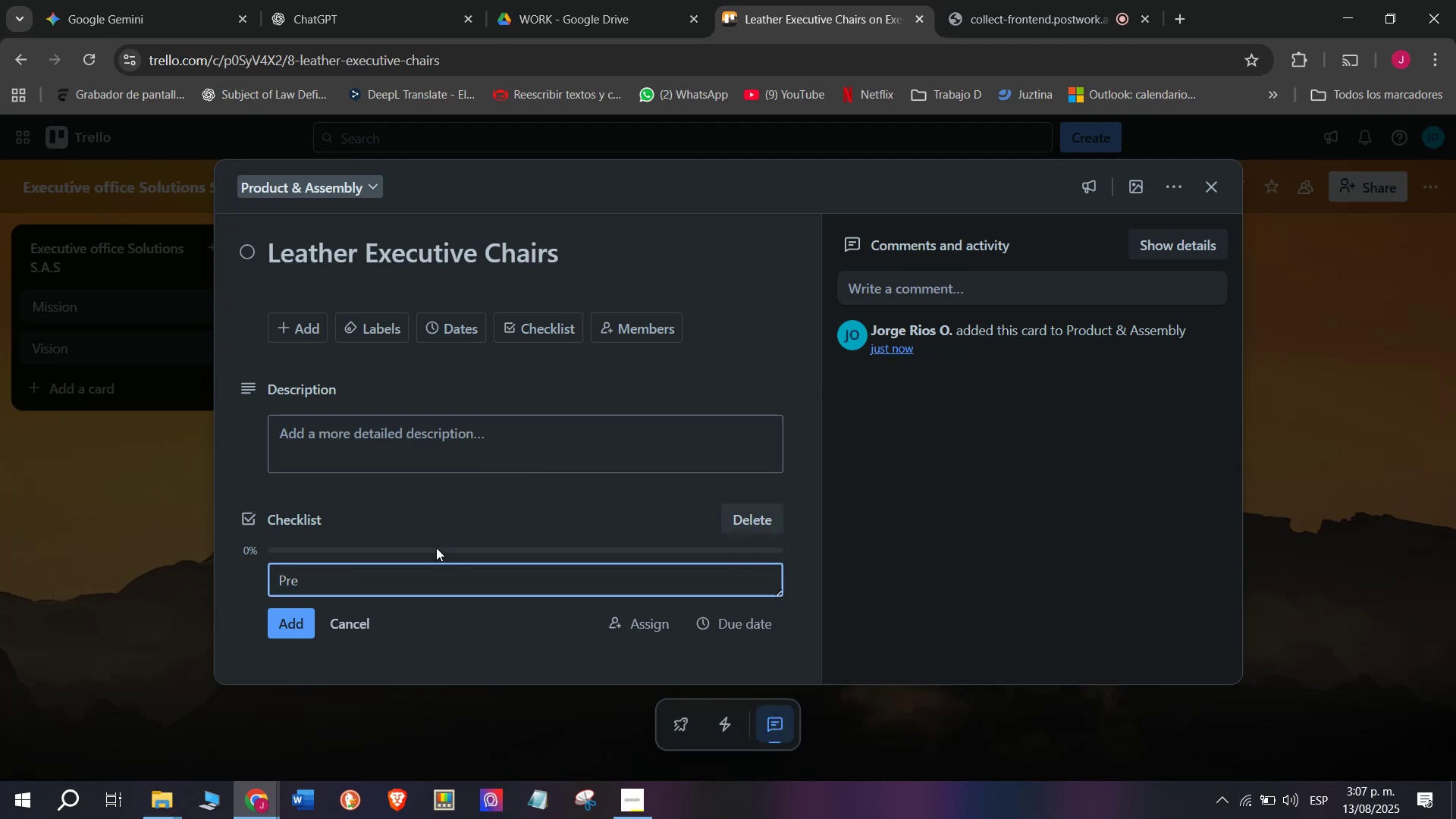 
wait(6.59)
 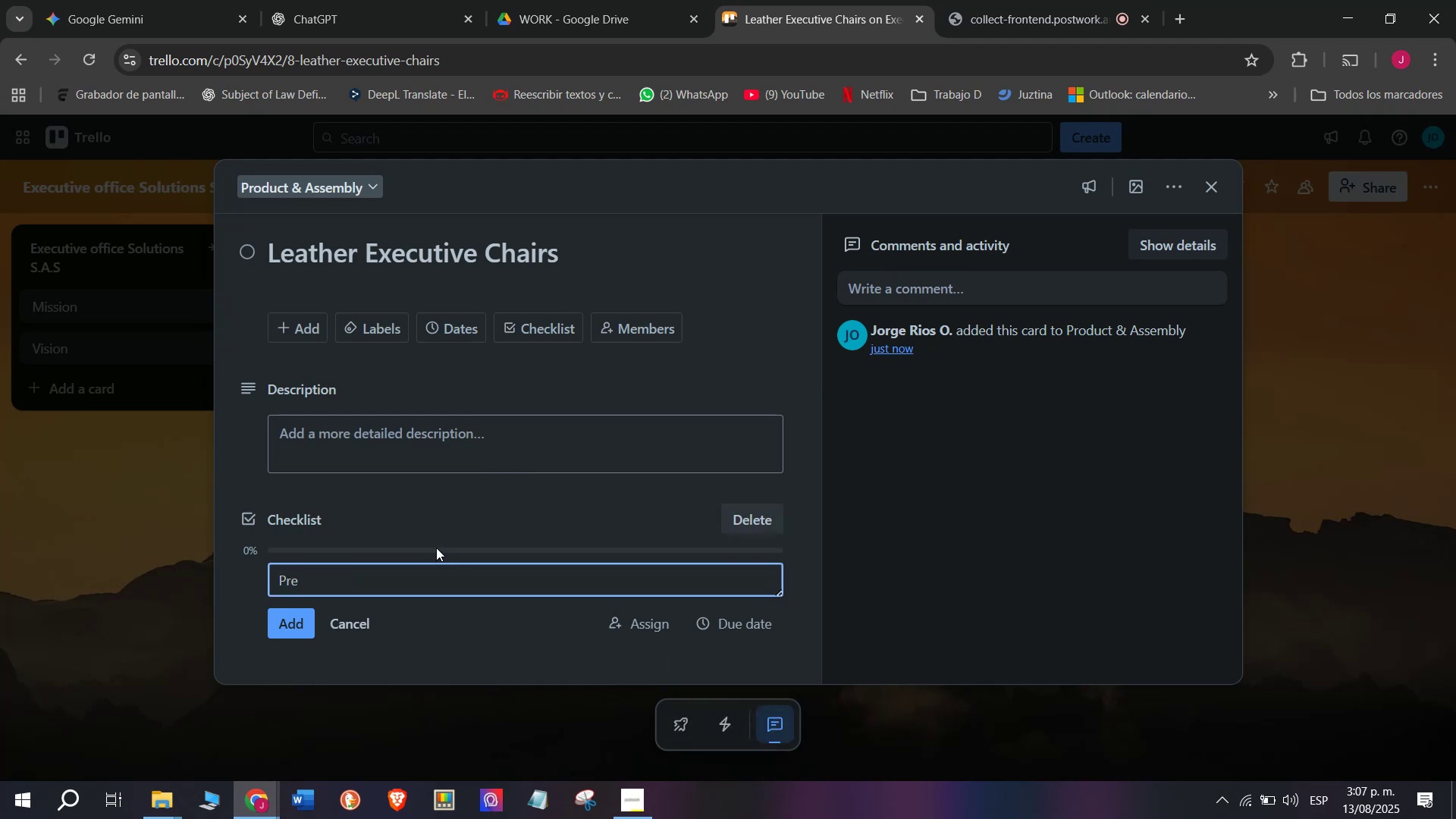 
key(P)
 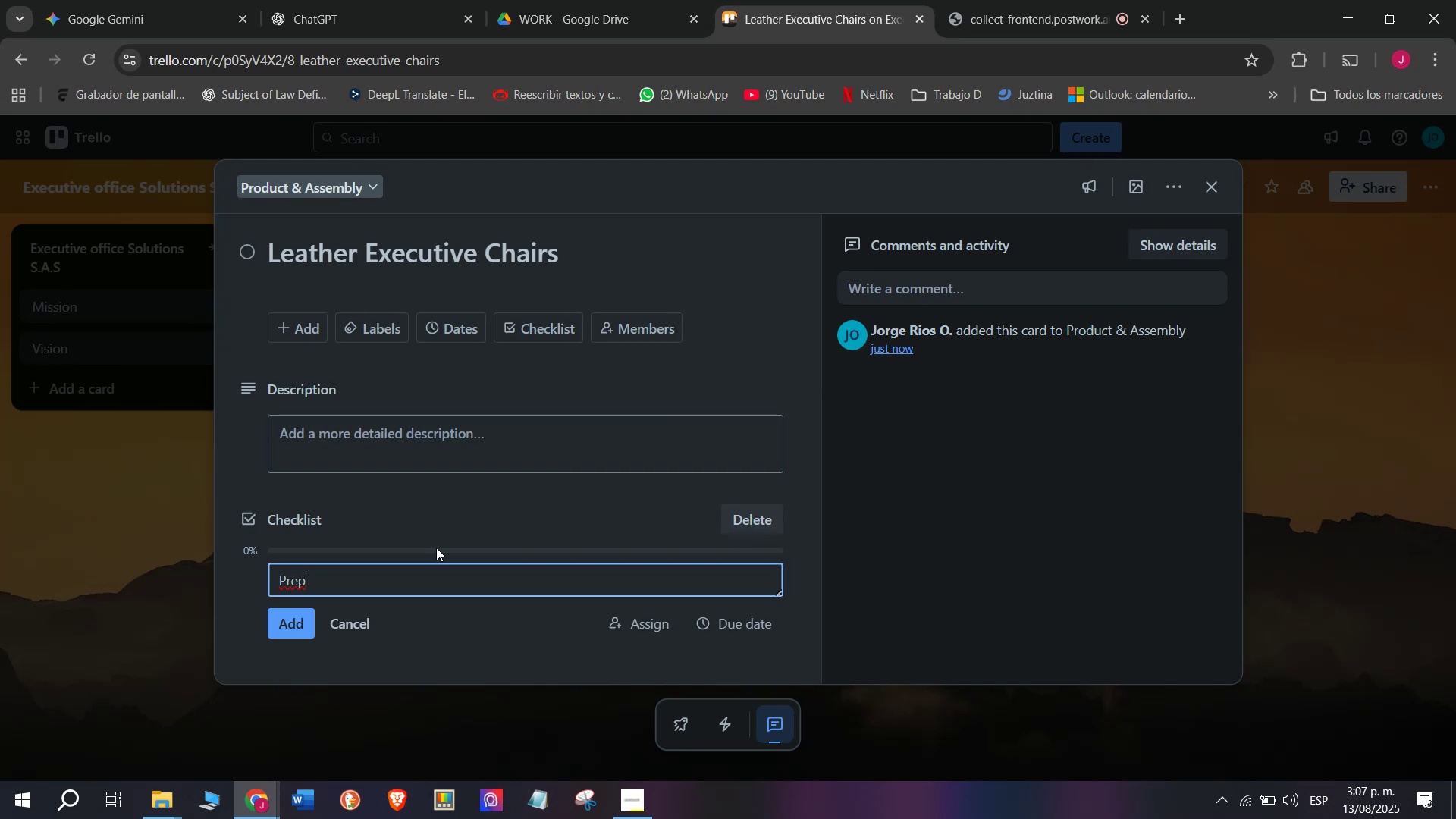 
wait(6.0)
 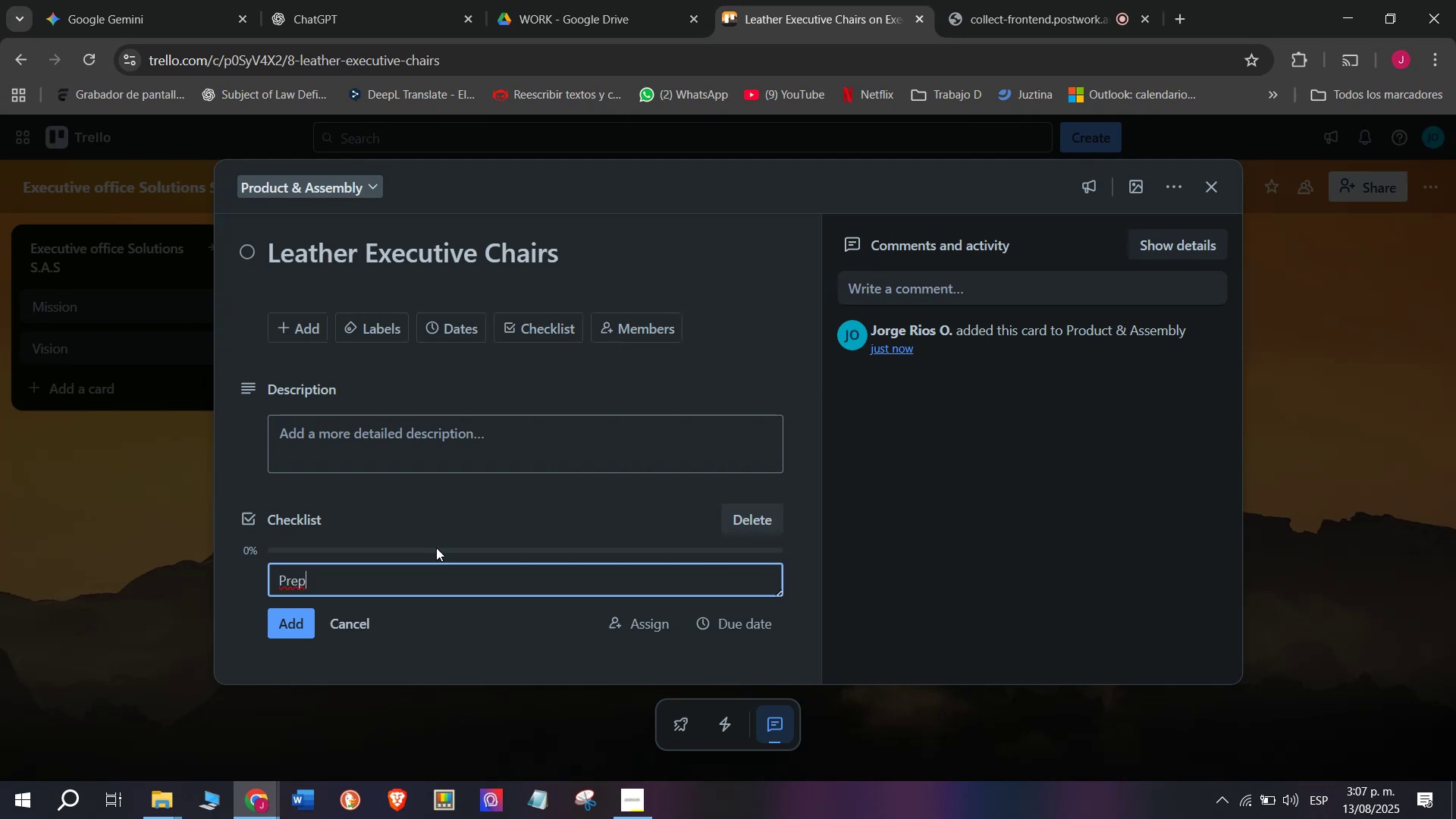 
type(are uphos)
key(Backspace)
type(lstery materials)
 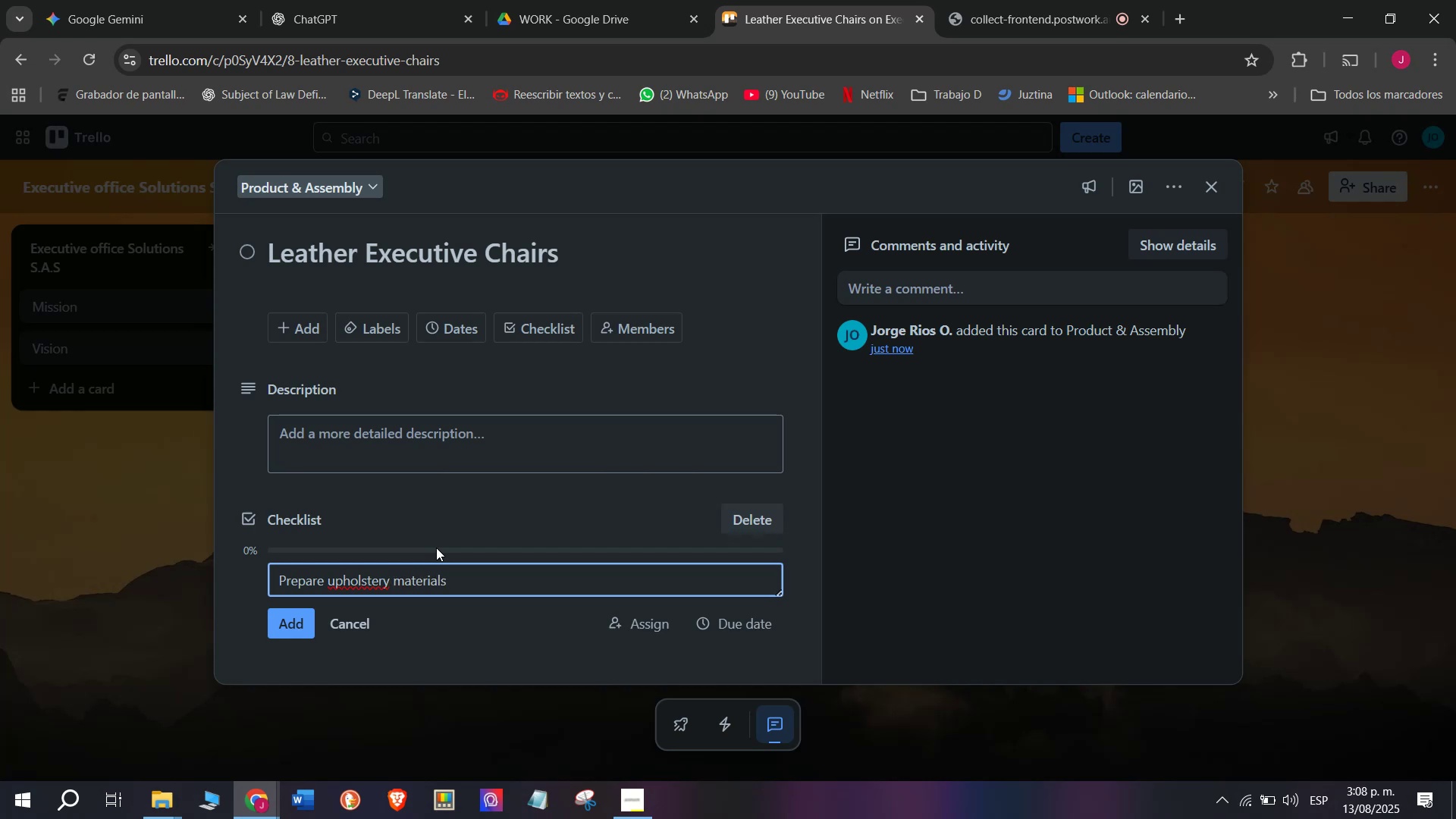 
key(Enter)
 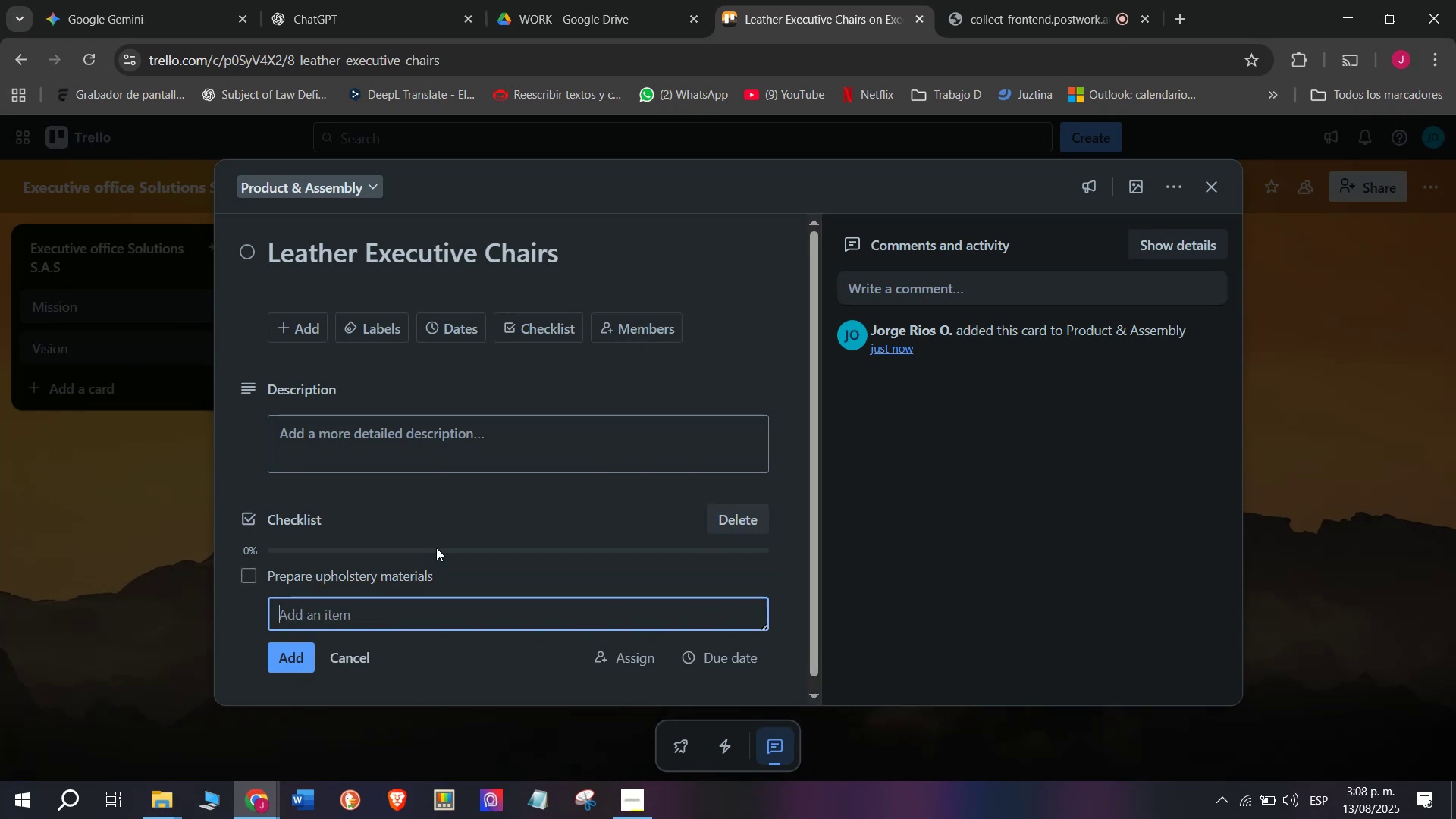 
type(S)
key(Backspace)
type(Asa)
key(Backspace)
type(sem)
 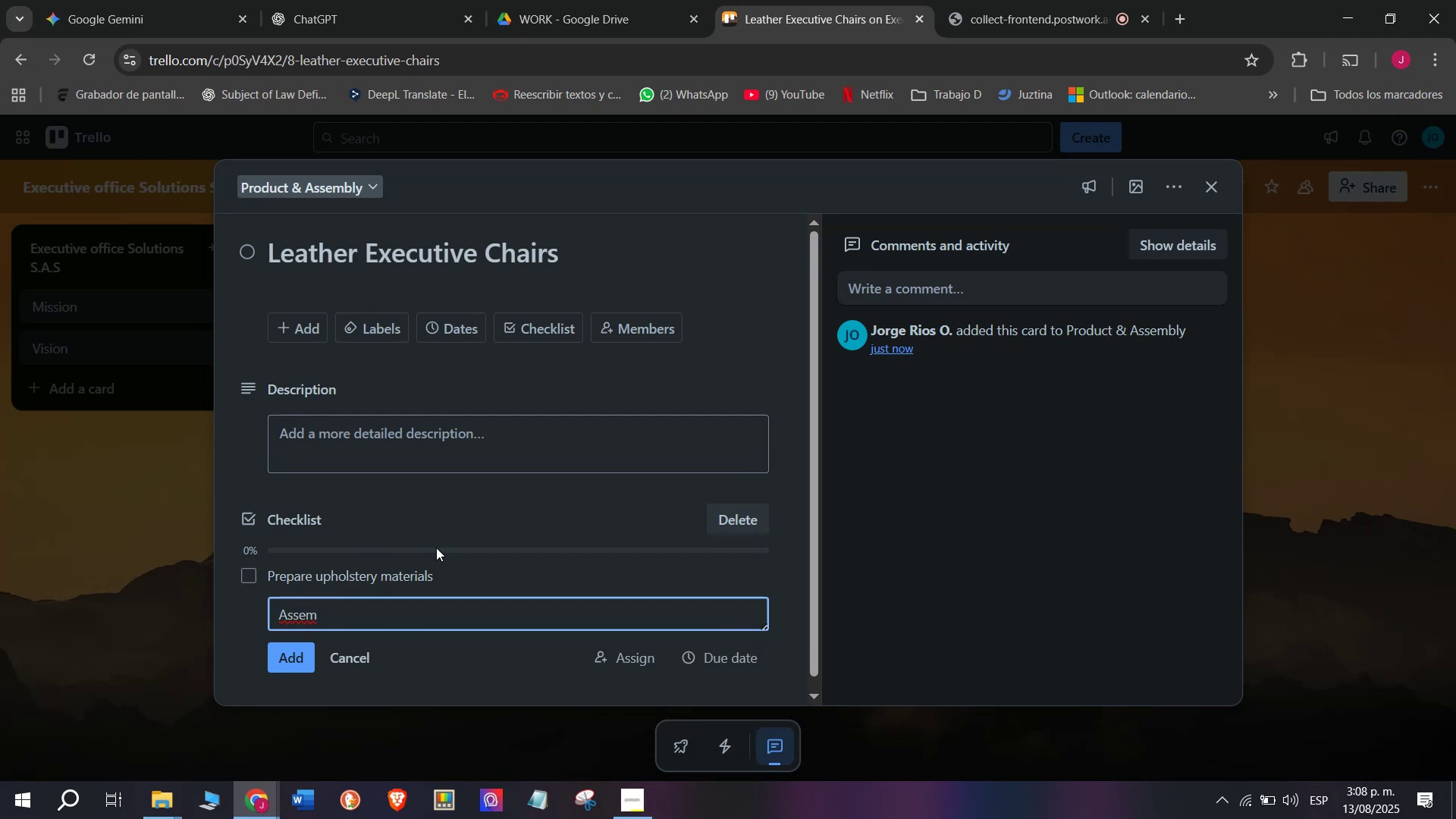 
wait(6.82)
 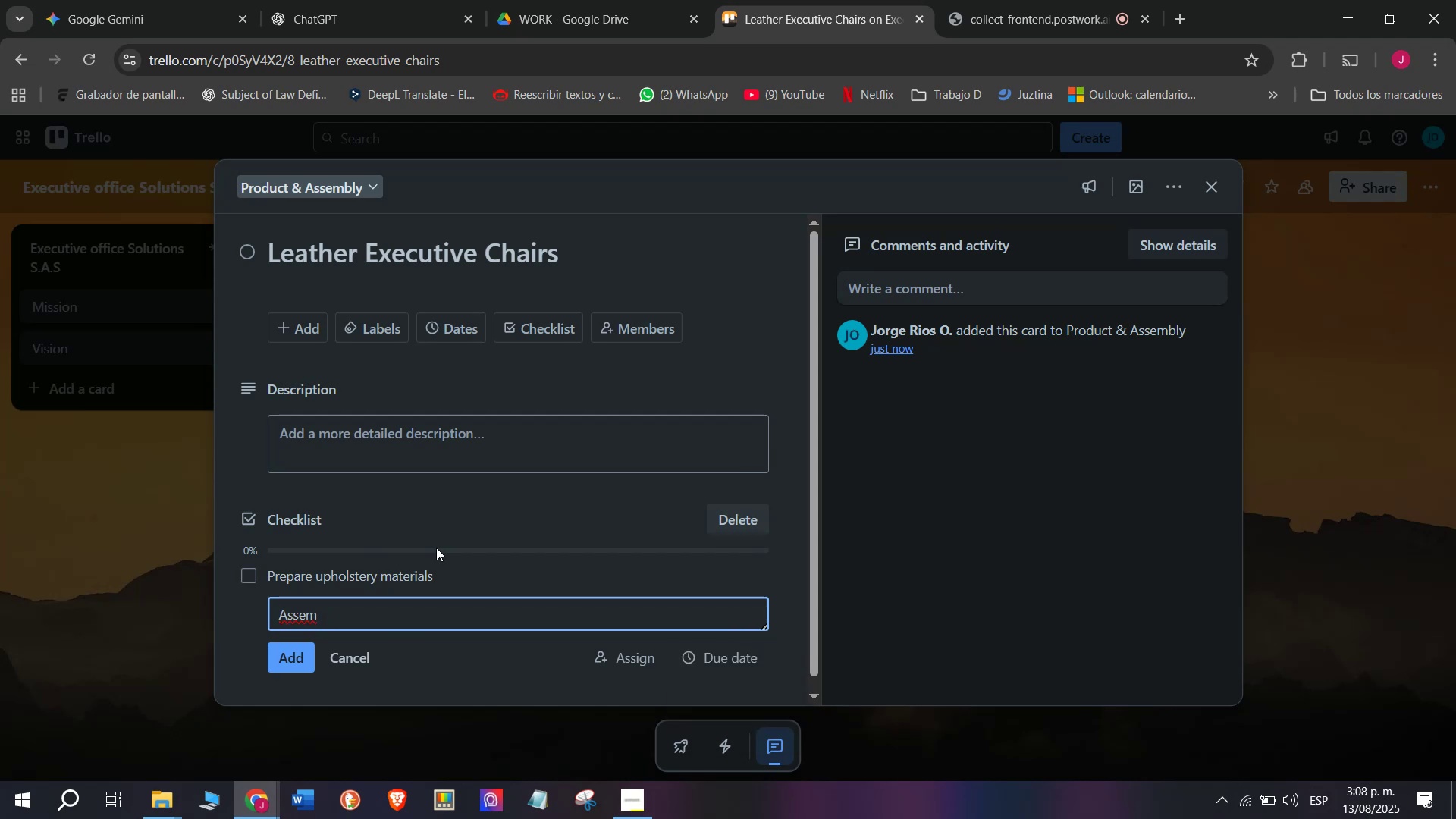 
type(ble chair Structure)
 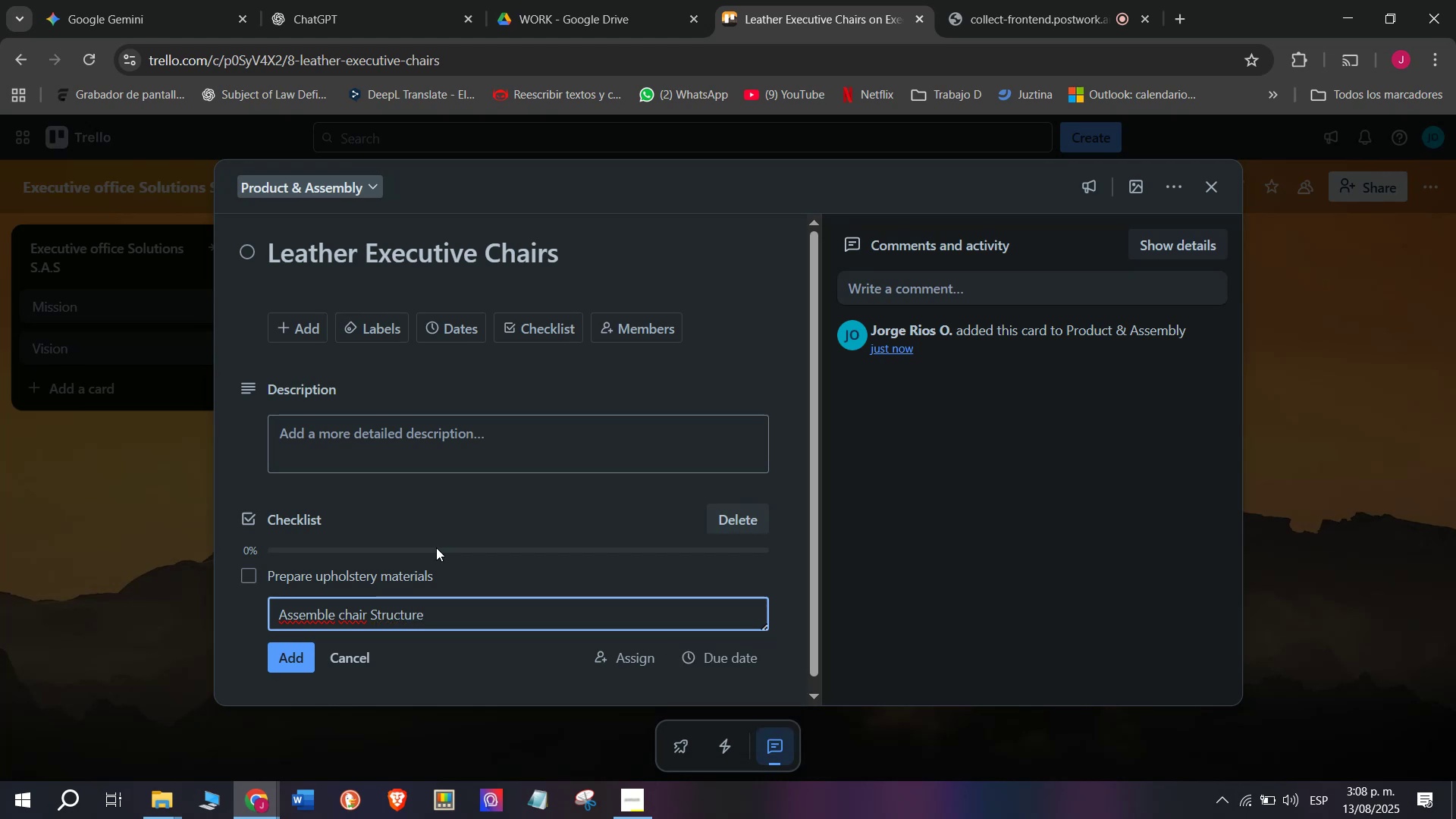 
key(Enter)
 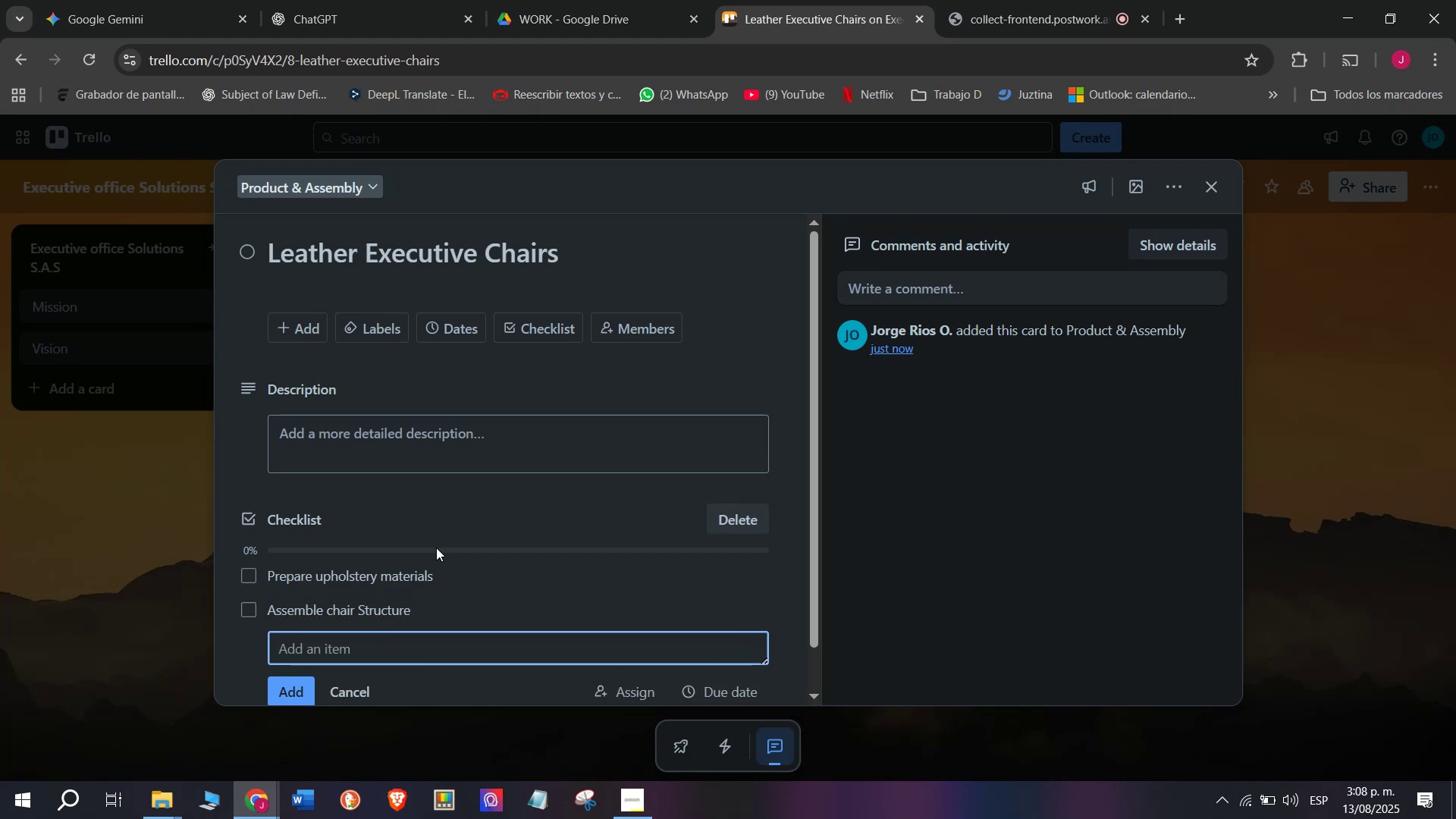 
type(Int)
 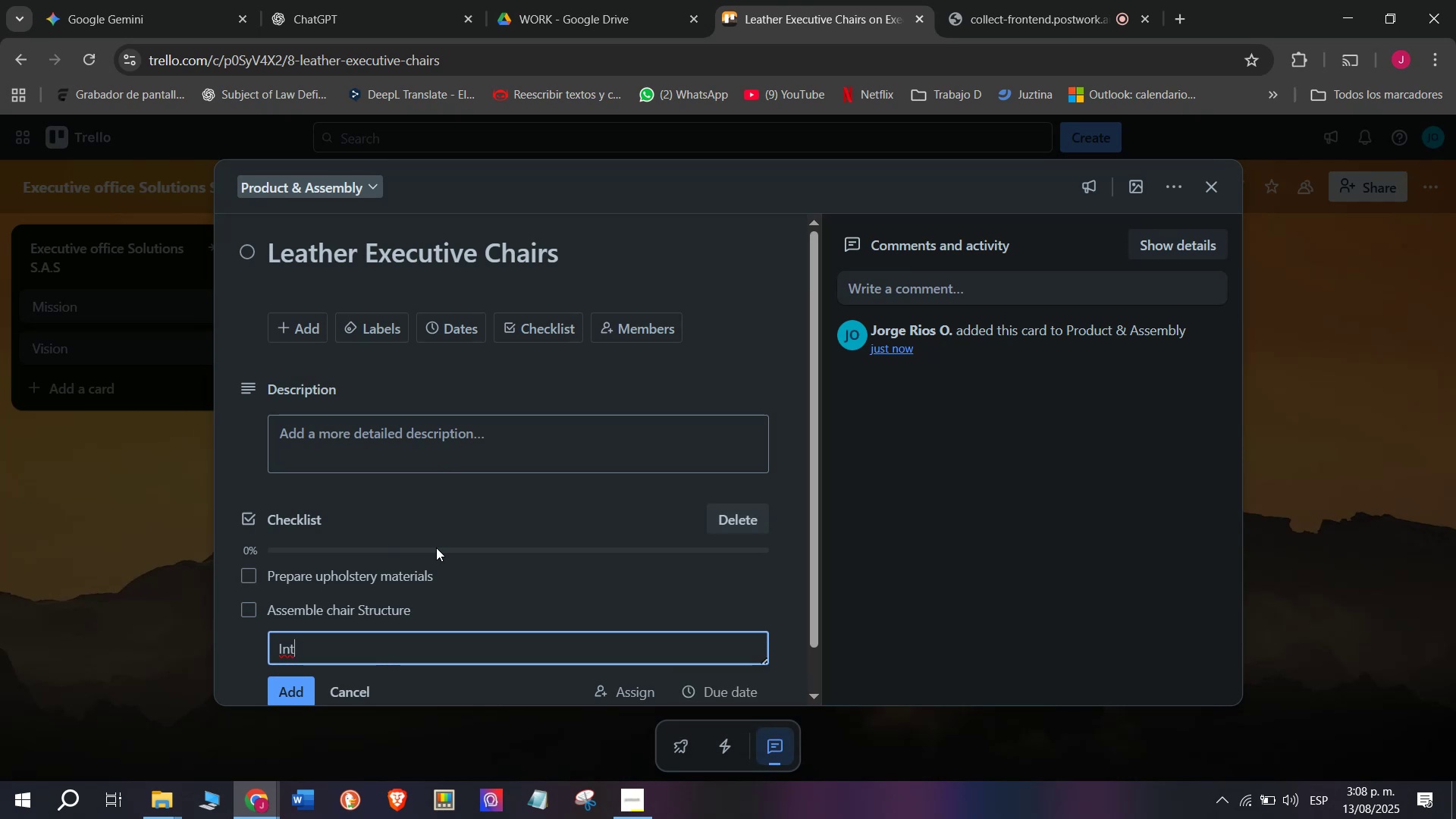 
wait(9.49)
 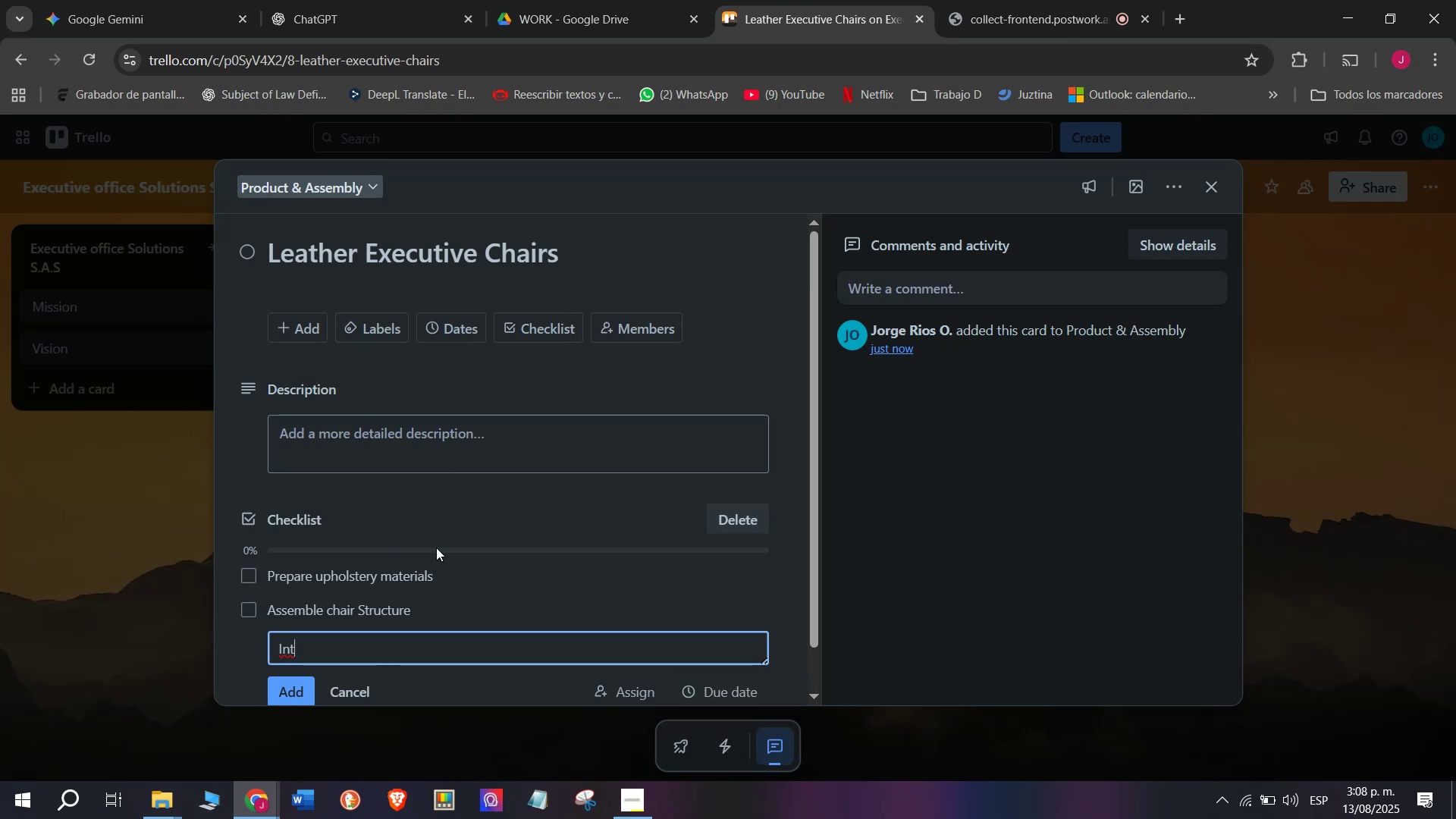 
key(Backspace)
type(stall hy)
 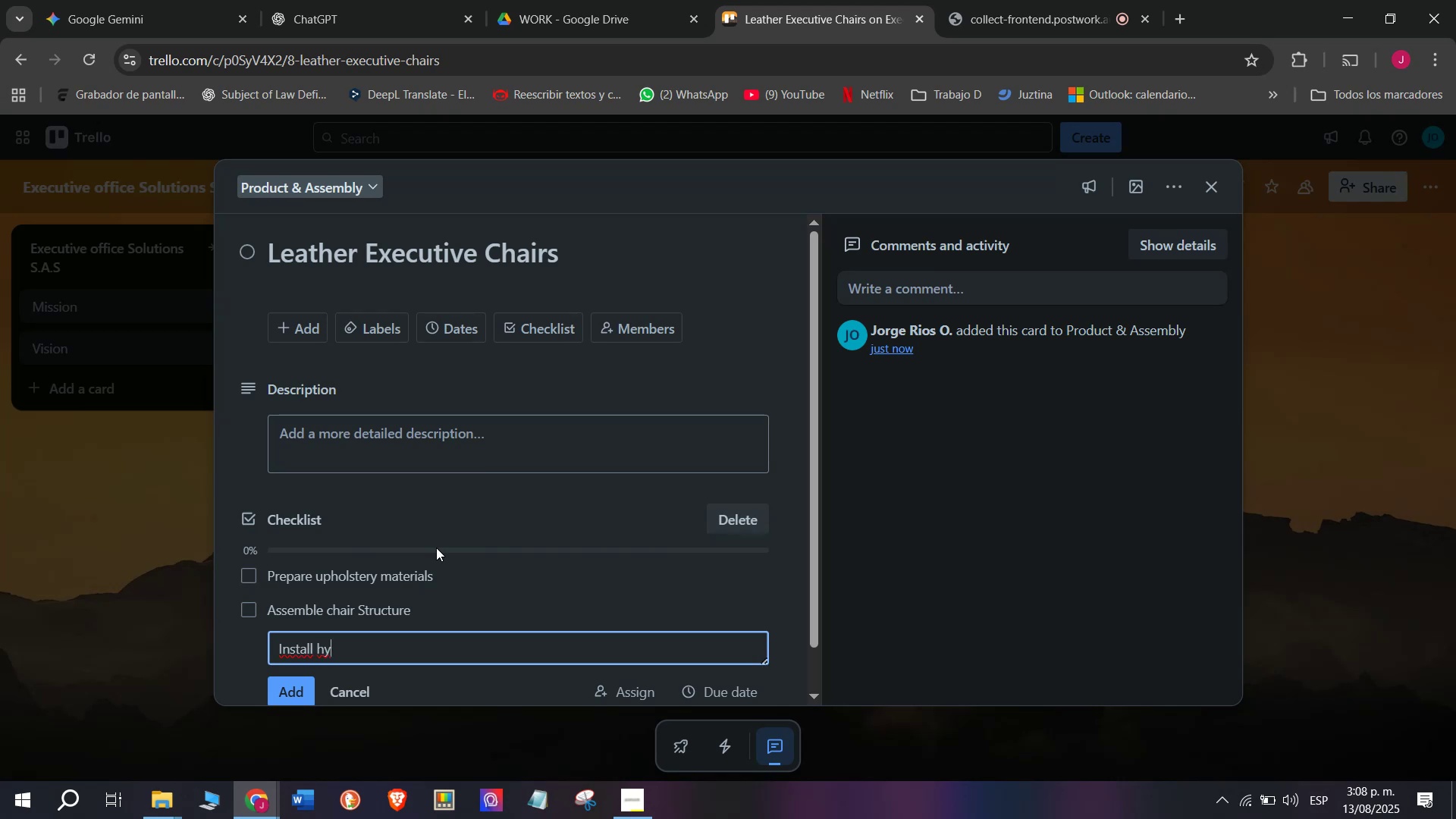 
type(draulic system)
 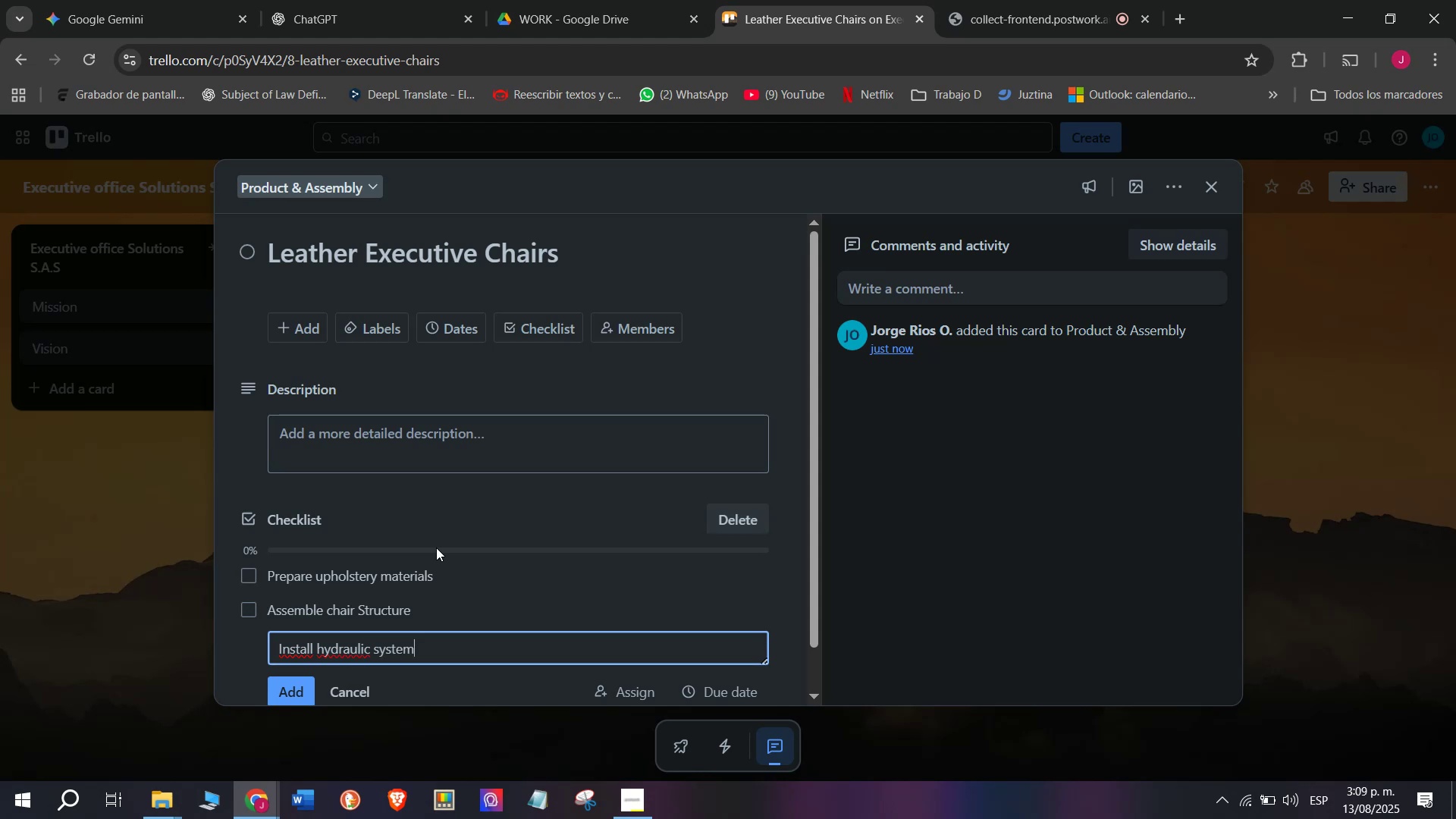 
key(Enter)
 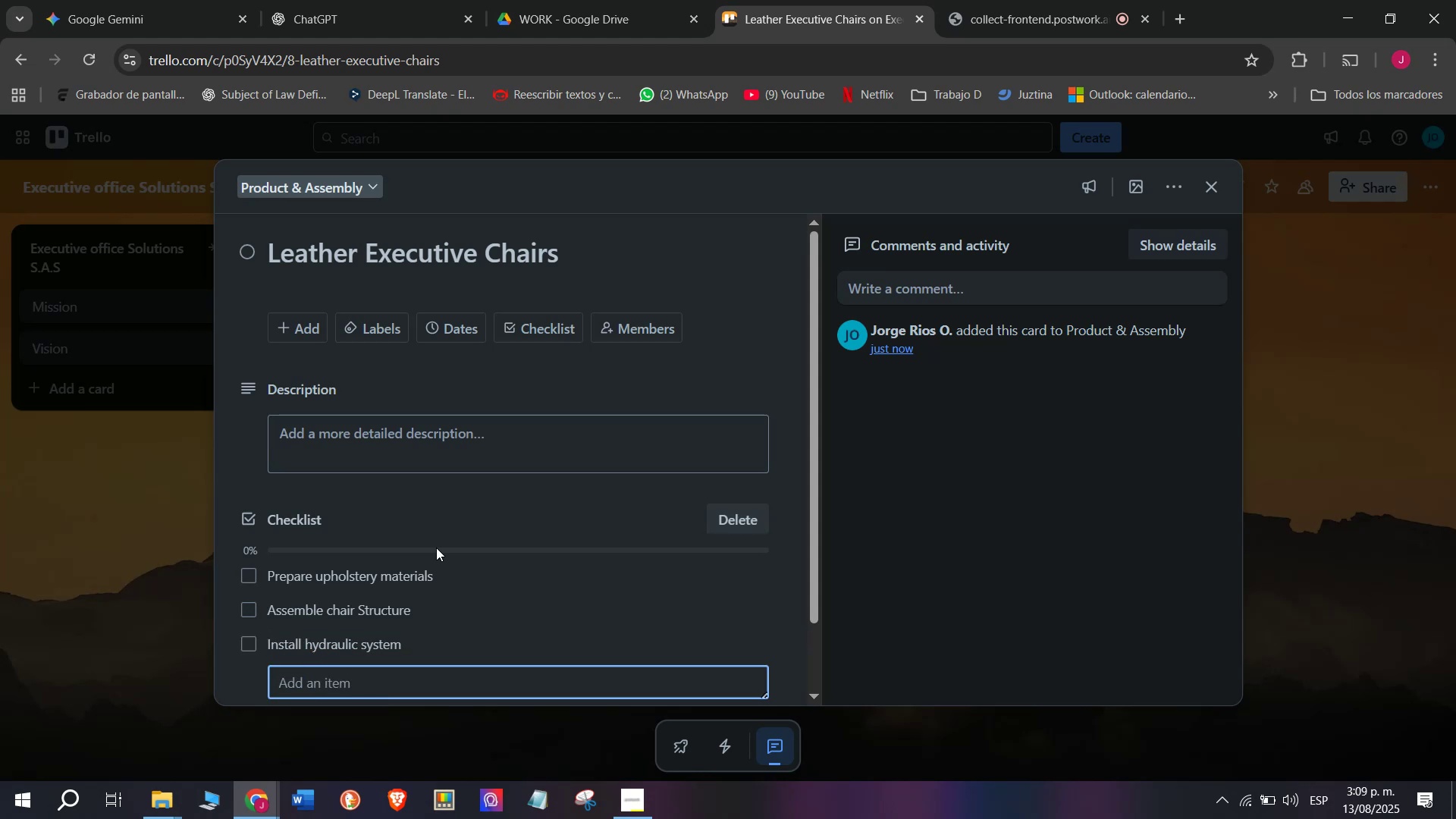 
scroll: coordinate [432, 566], scroll_direction: down, amount: 1.0
 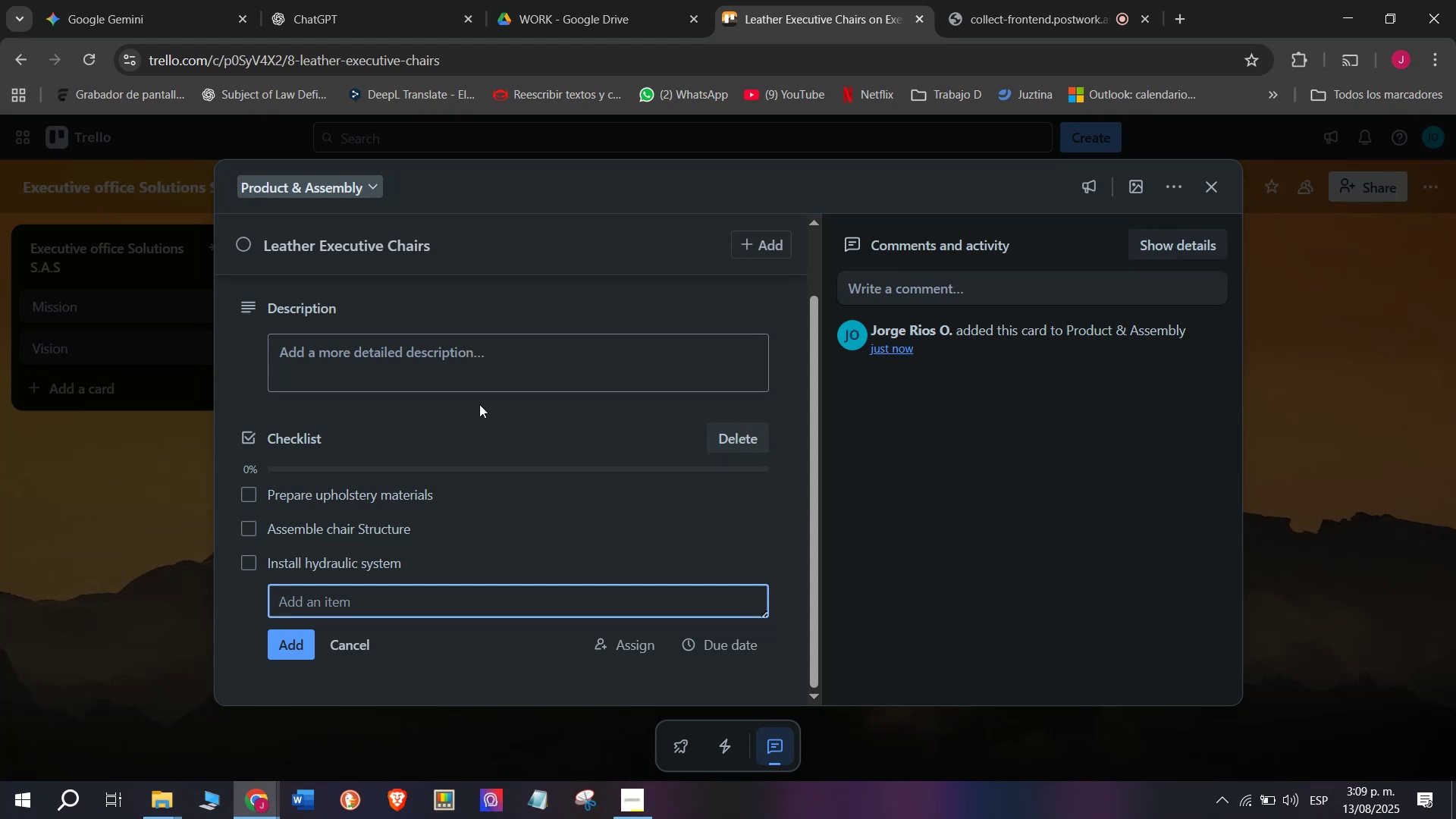 
type(Qualite)
 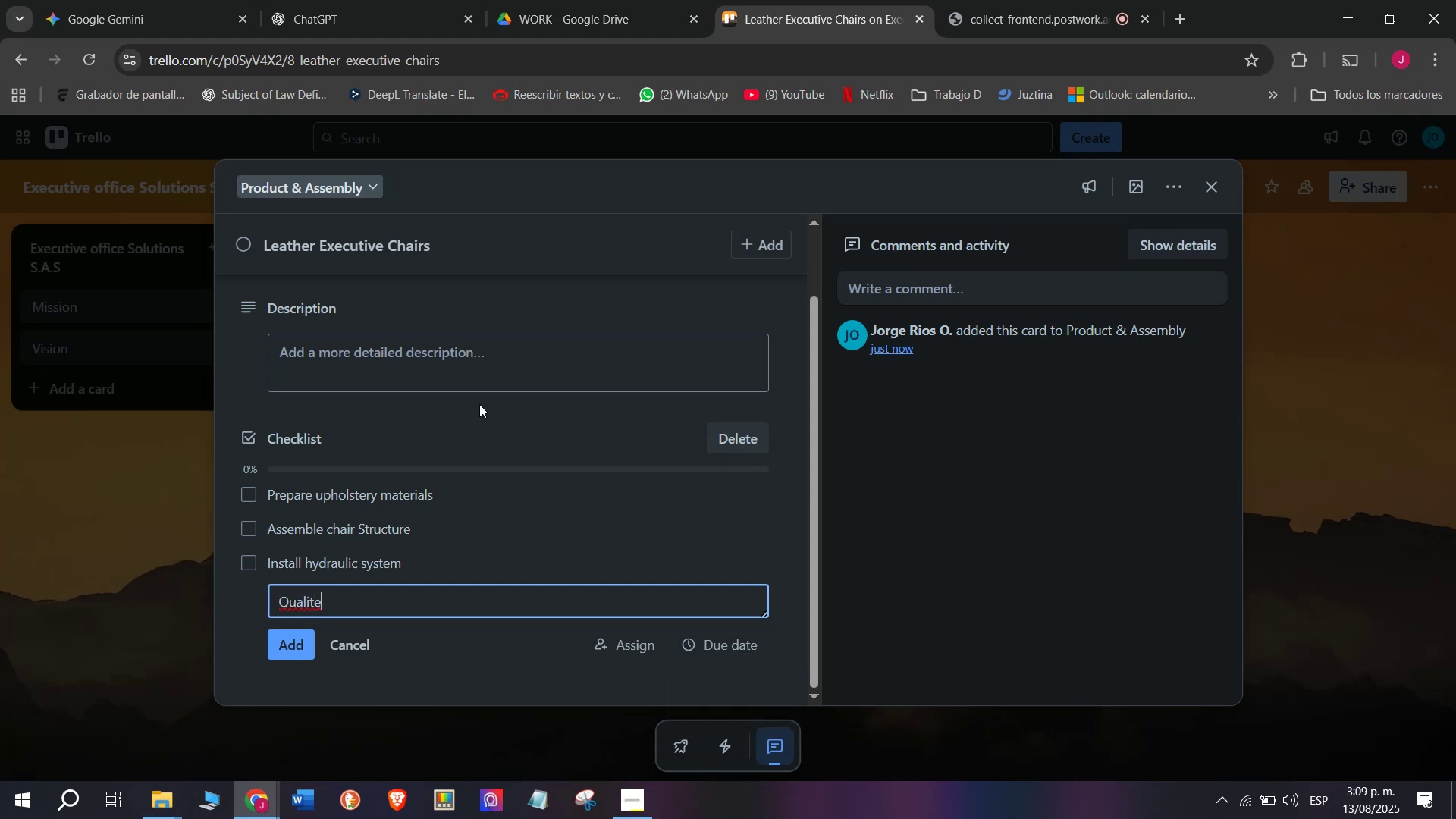 
key(Backspace)
type(y control)
 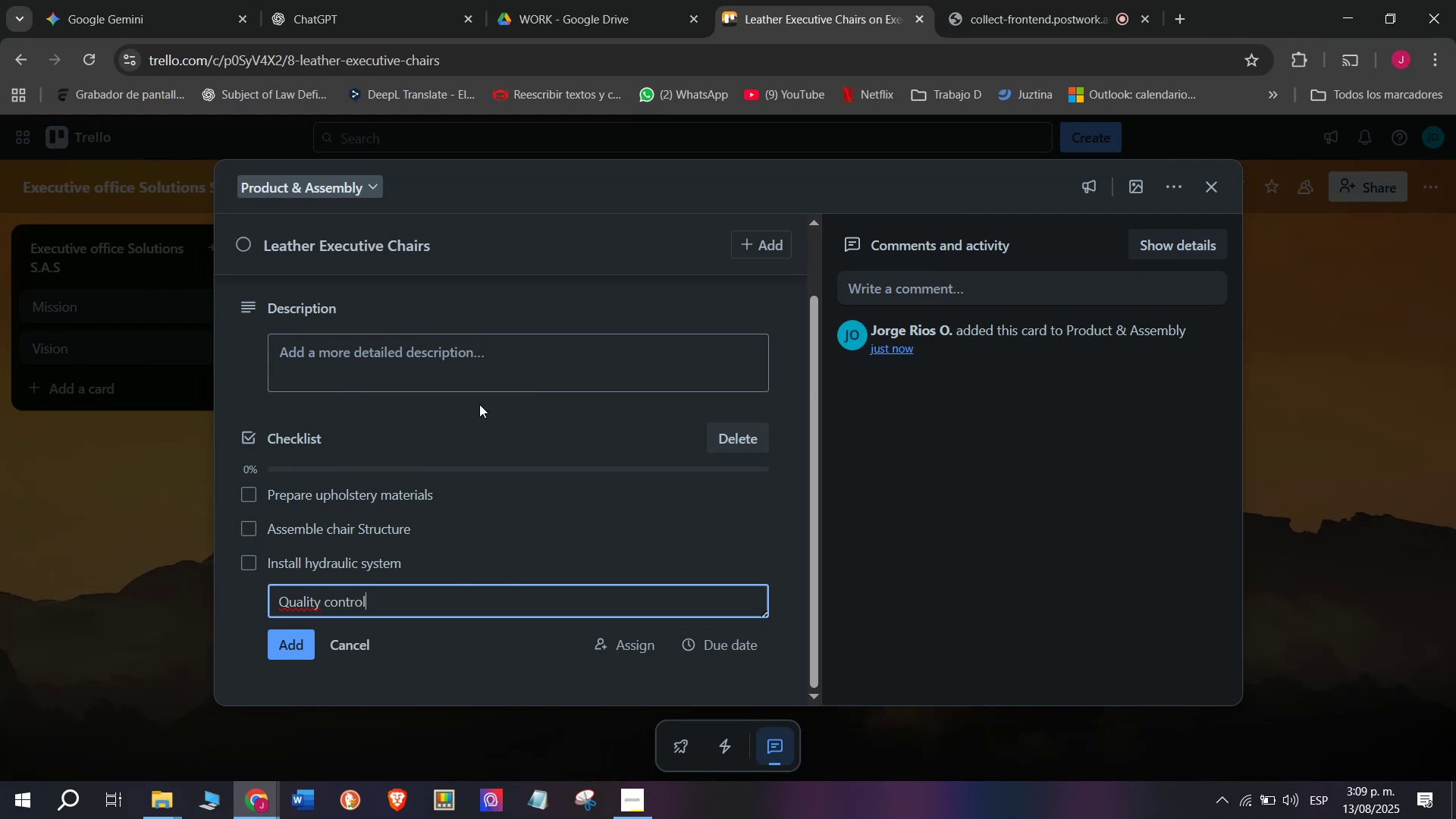 
key(Enter)
 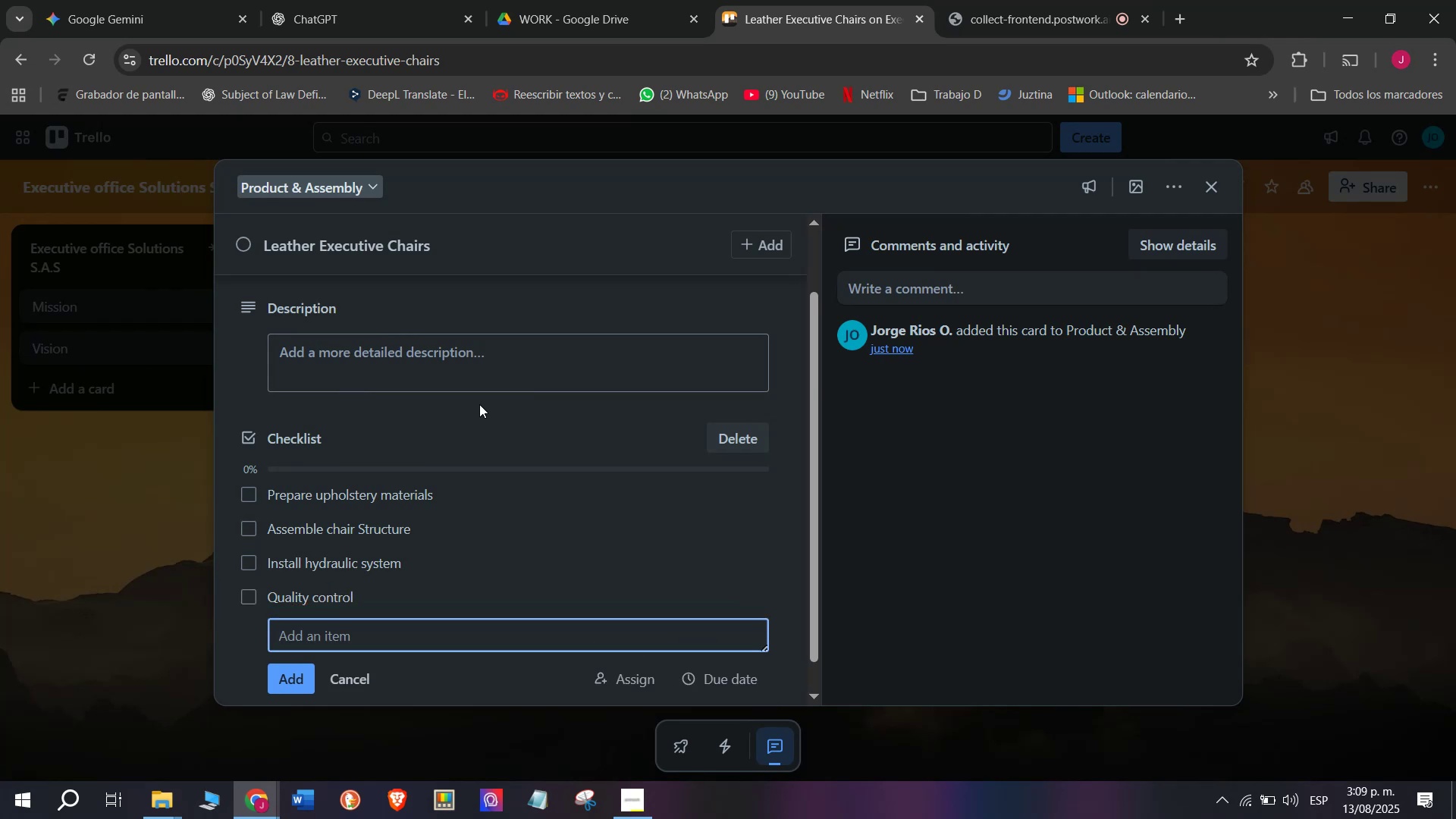 
type(Package for delivery)
 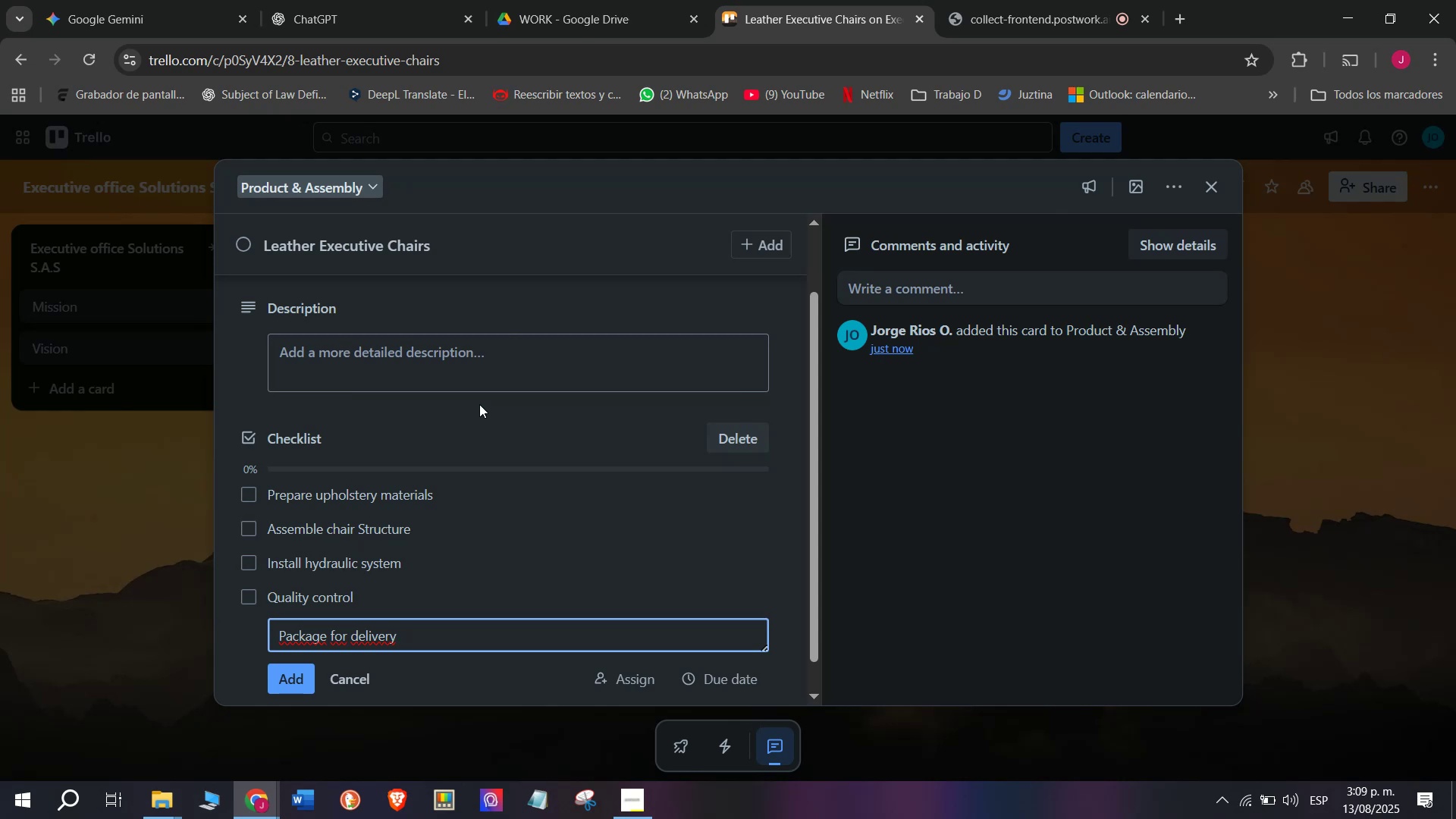 
wait(5.33)
 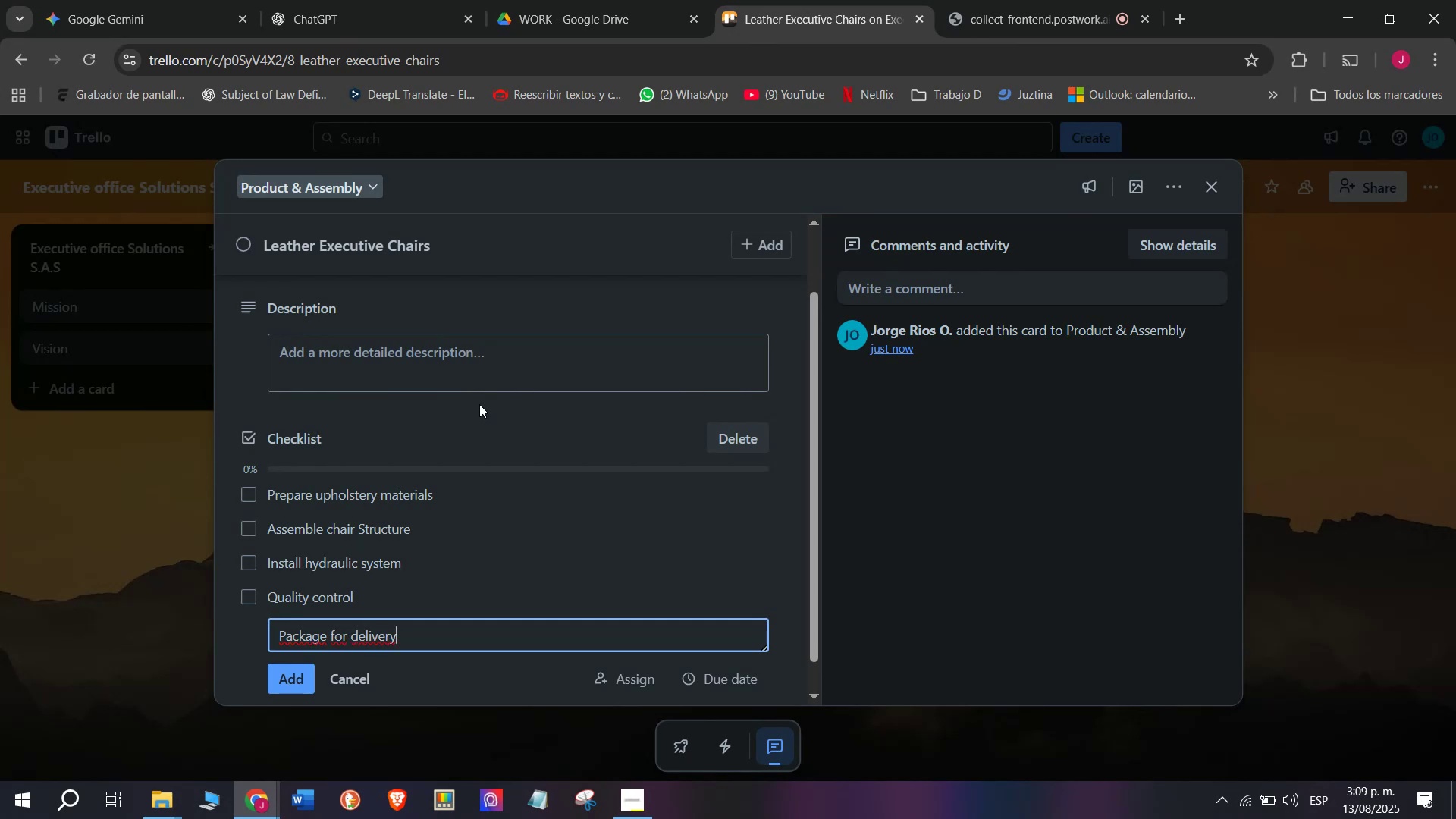 
key(Enter)
 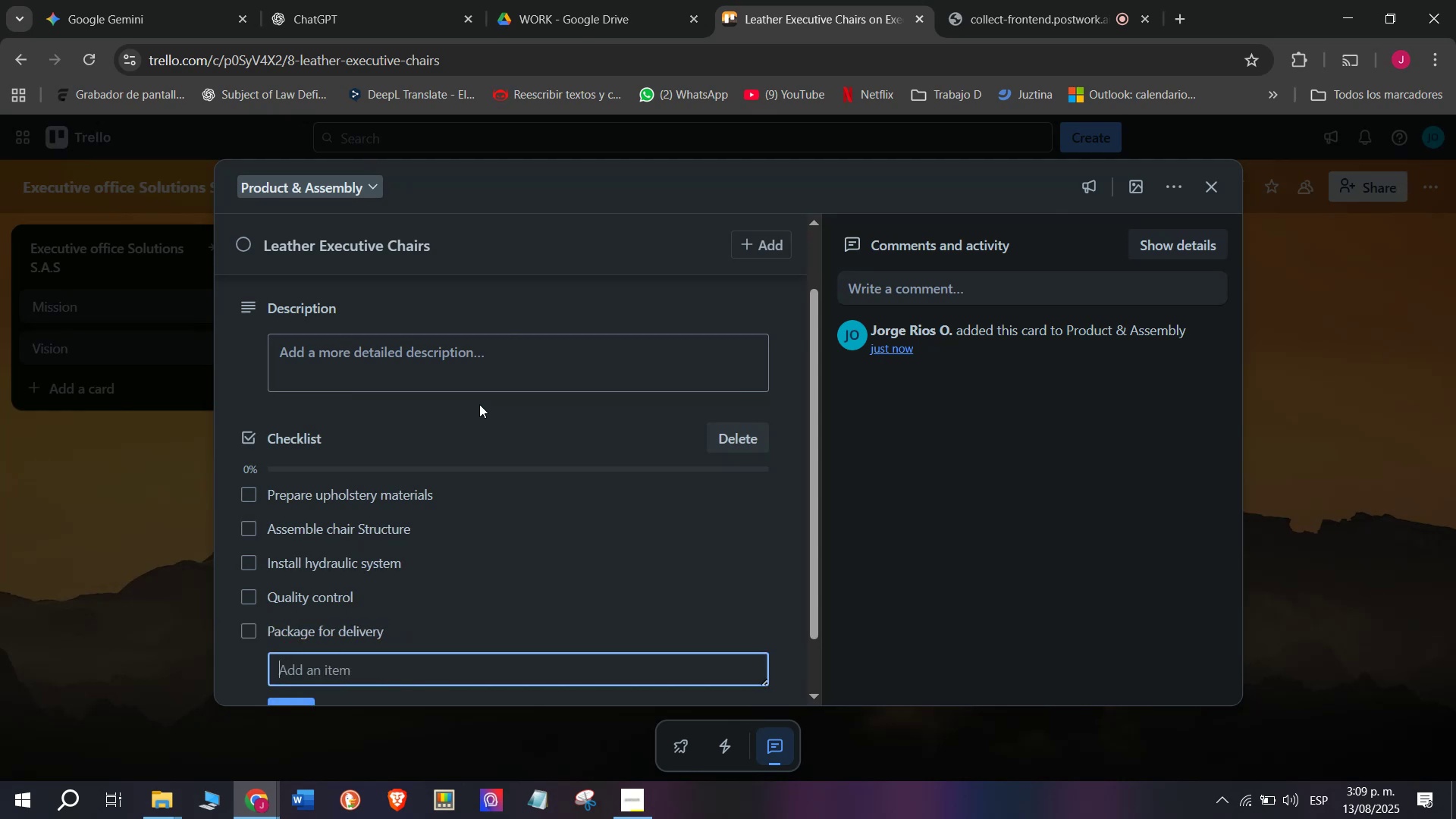 
type(UPdate )
key(Backspace)
key(Backspace)
key(Backspace)
key(Backspace)
key(Backspace)
key(Backspace)
type(pdate)
 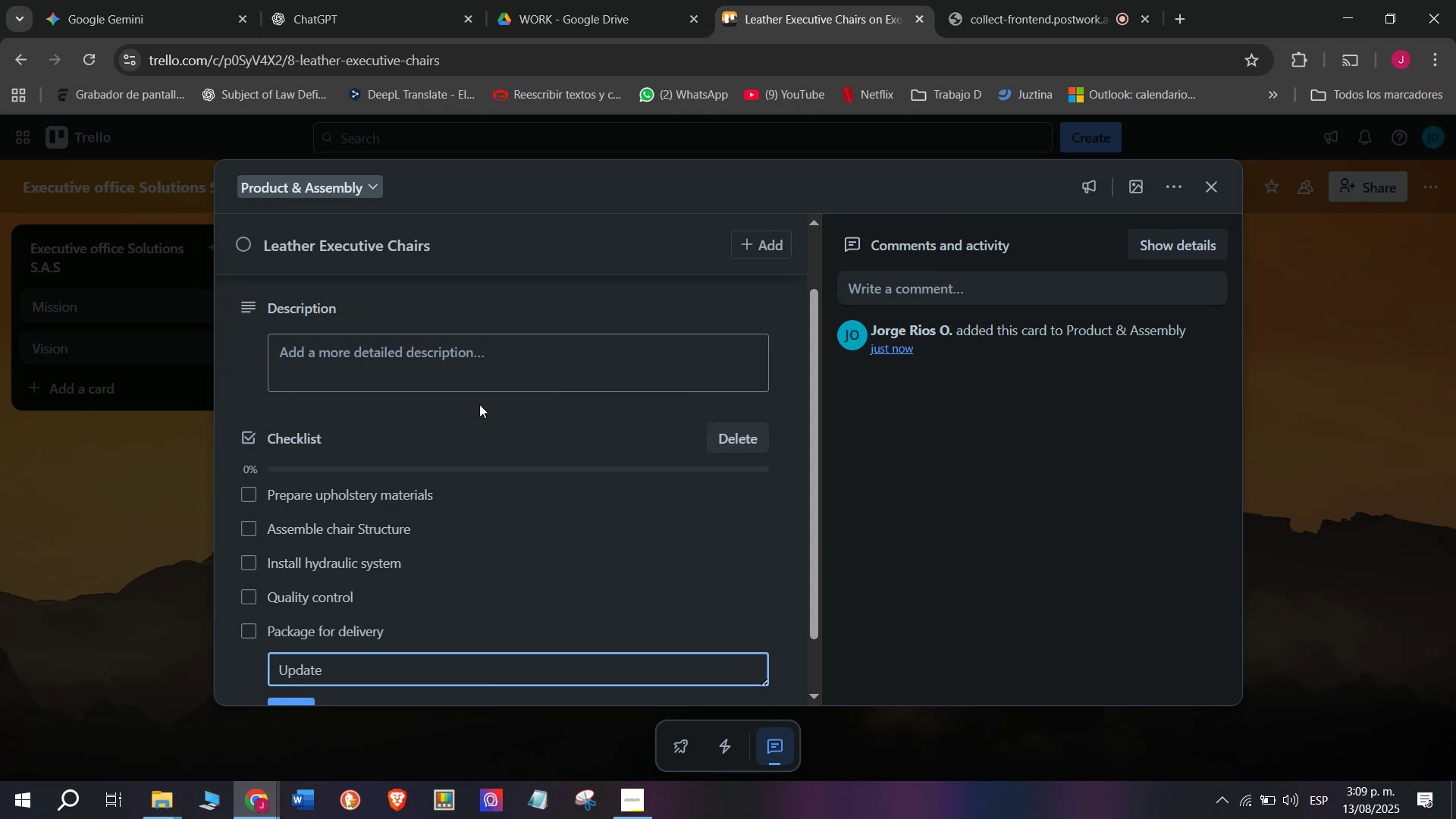 
key(Enter)
 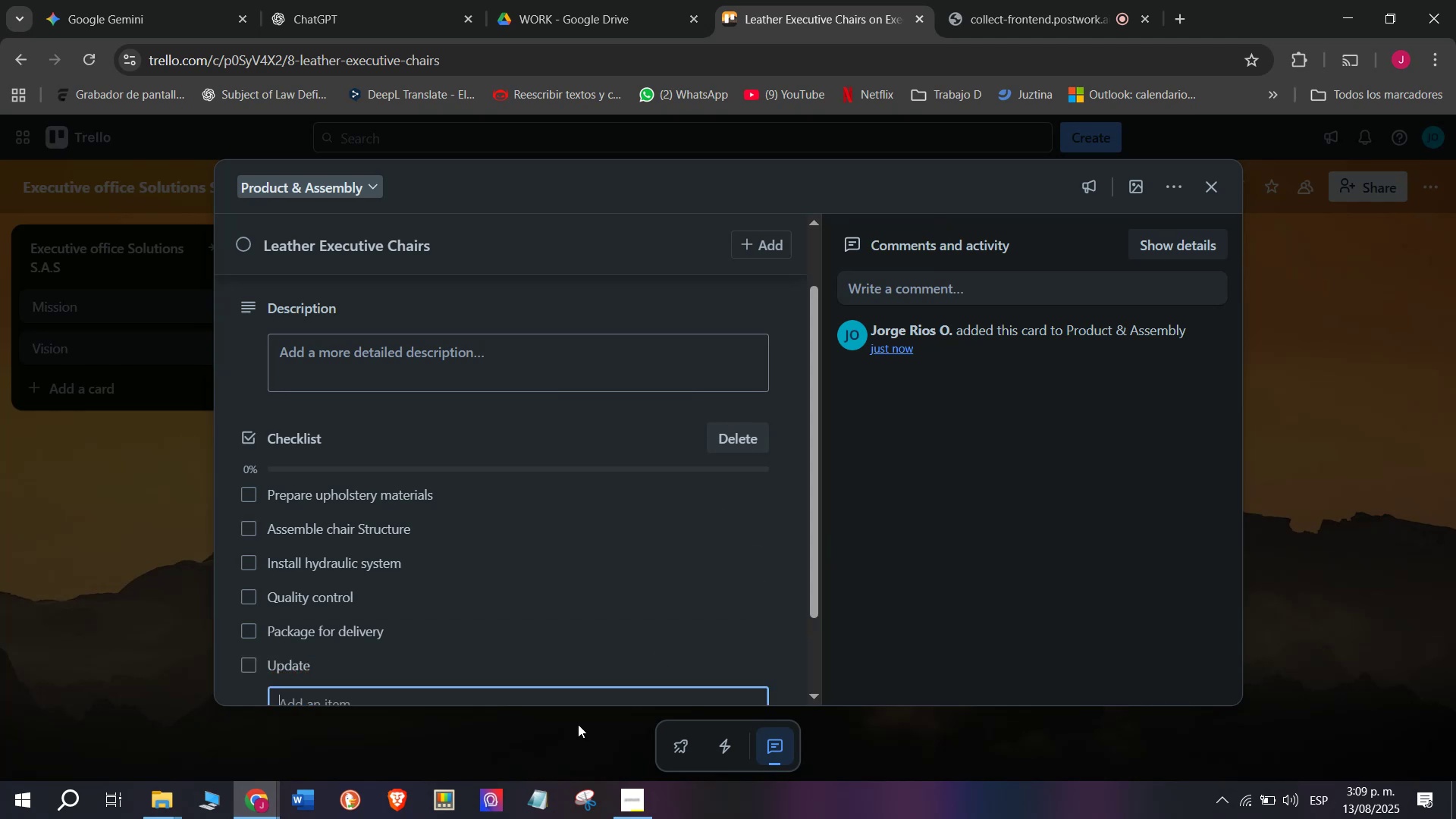 
left_click([451, 658])
 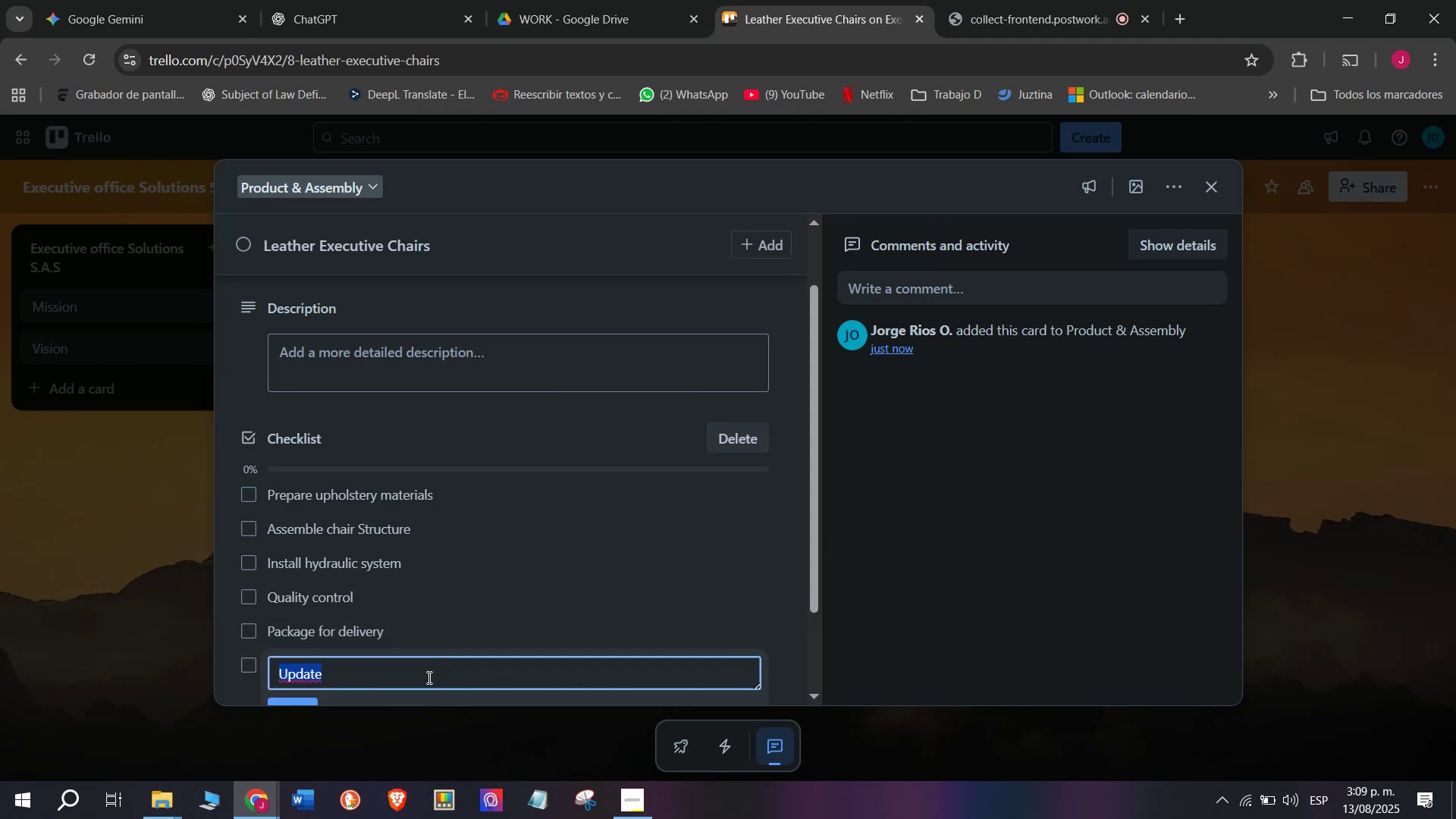 
left_click([425, 677])
 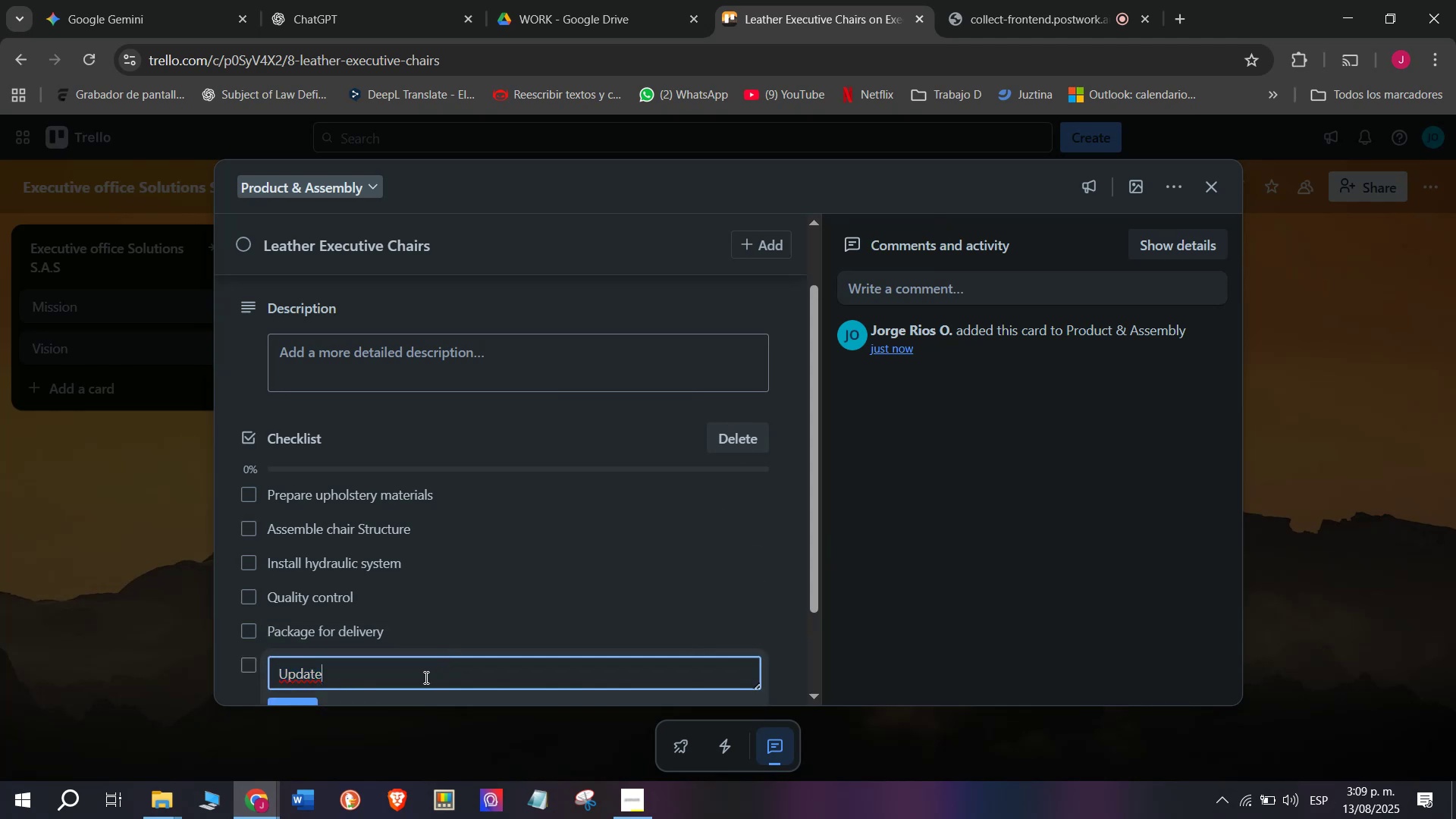 
key(Space)
 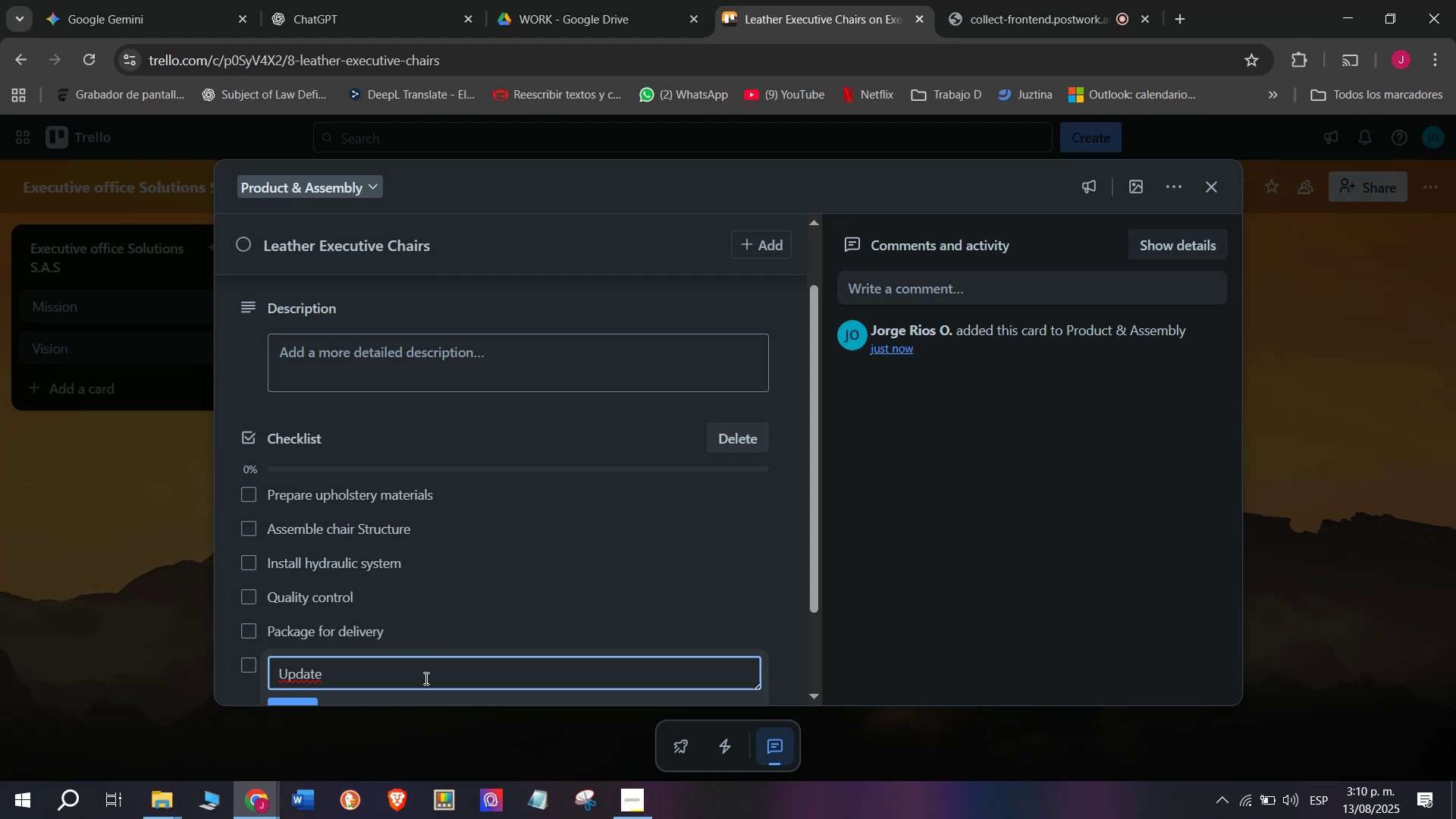 
wait(14.22)
 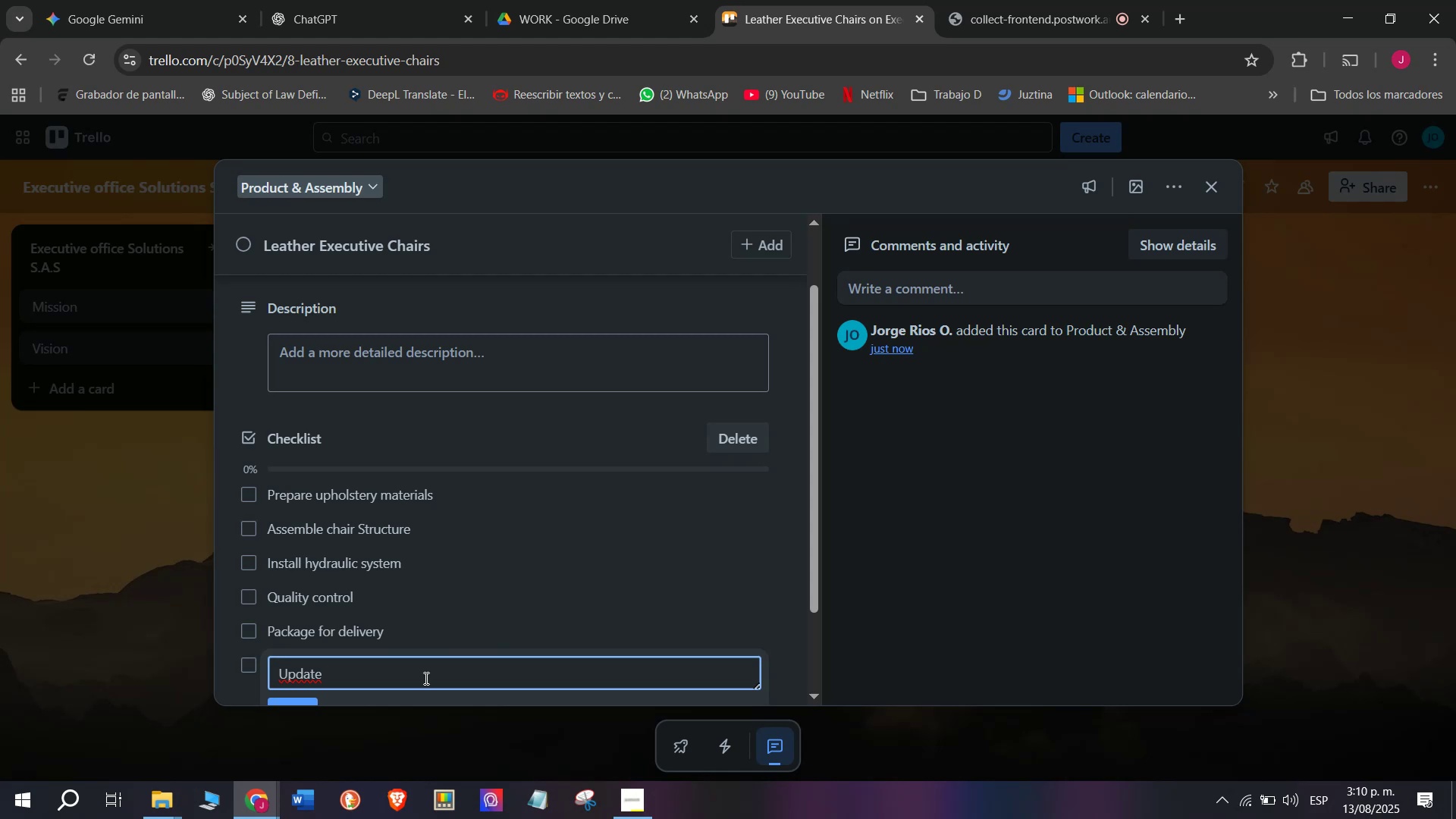 
type(invent)
 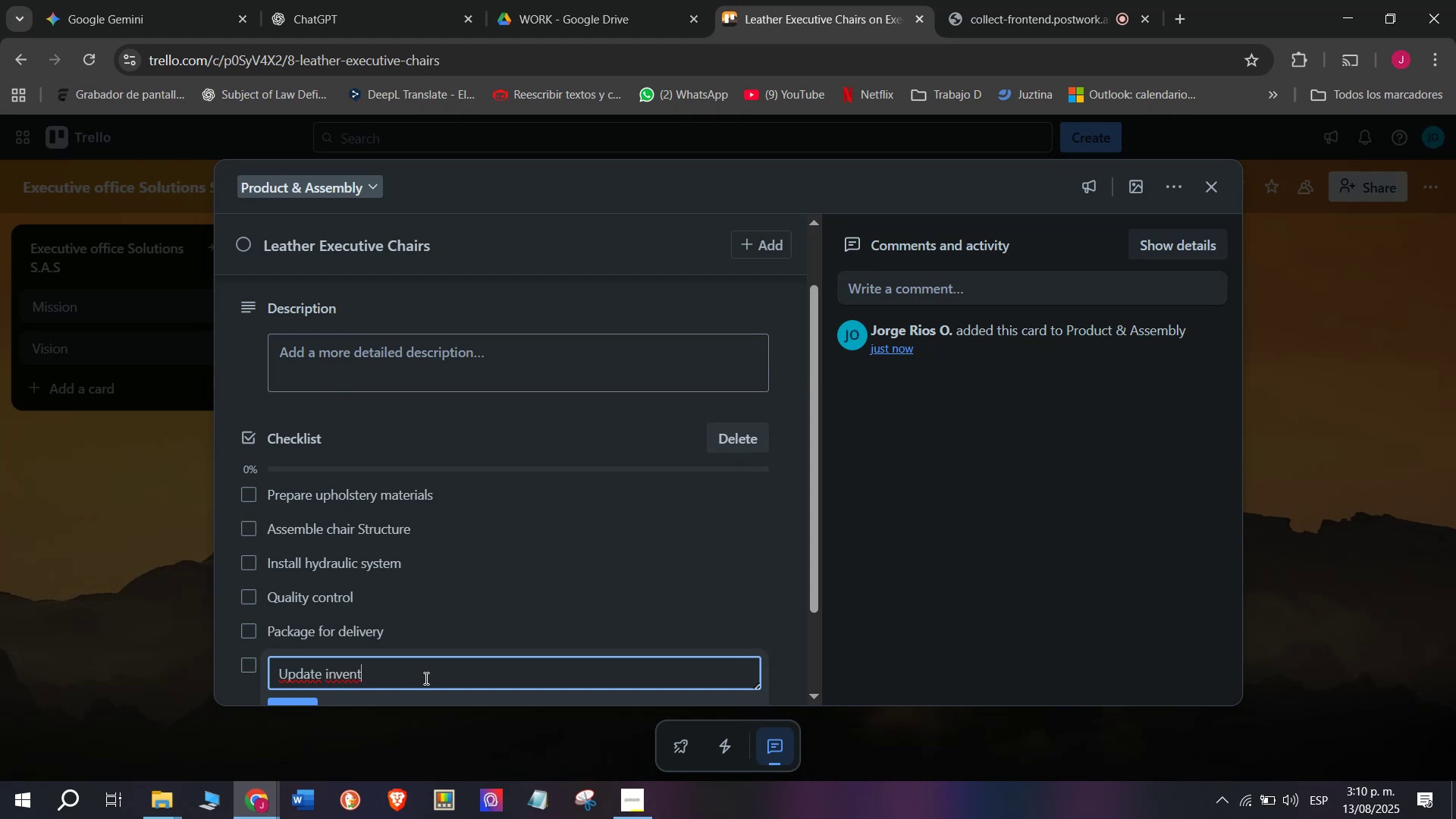 
wait(8.4)
 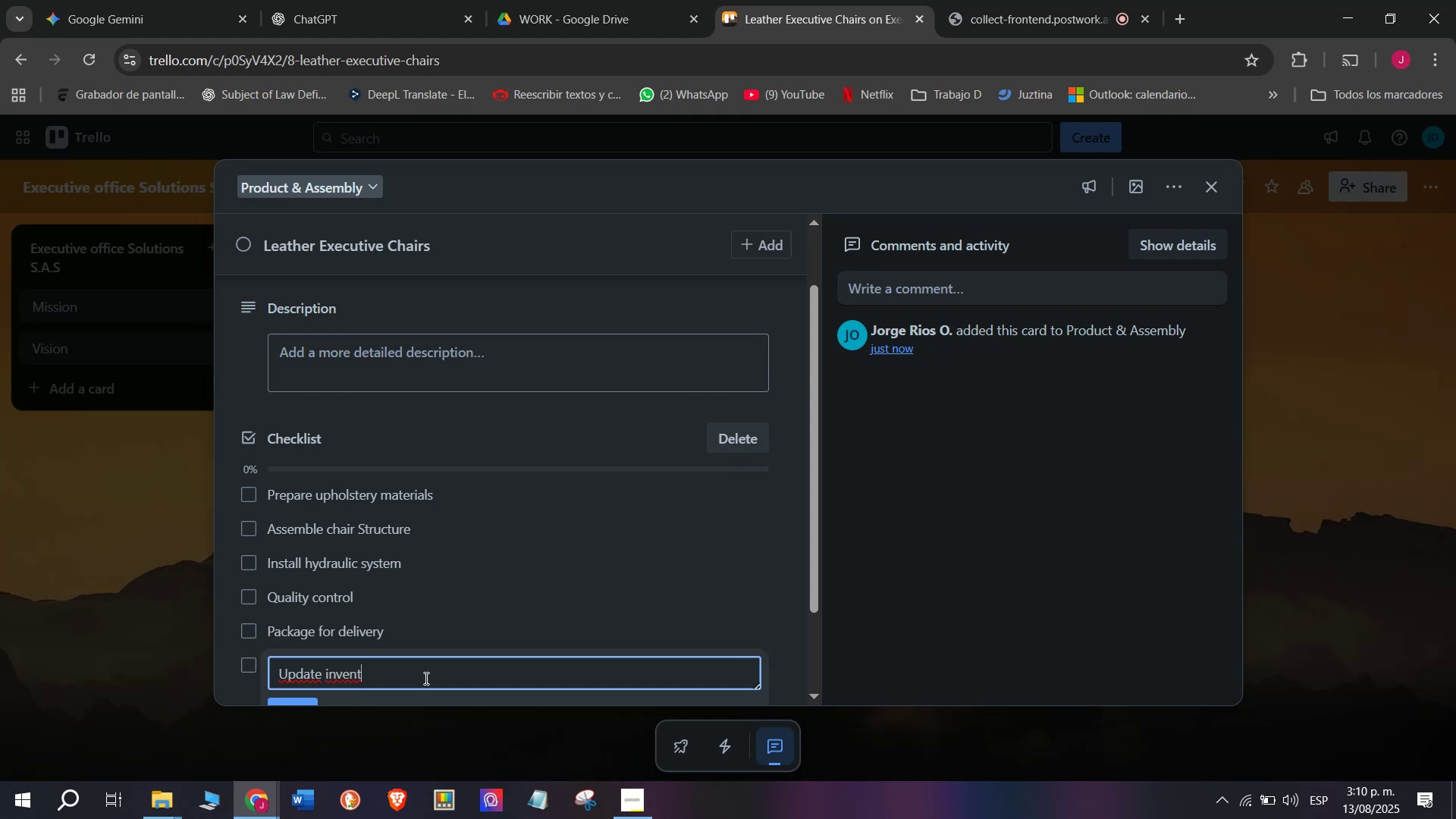 
type(ory)
 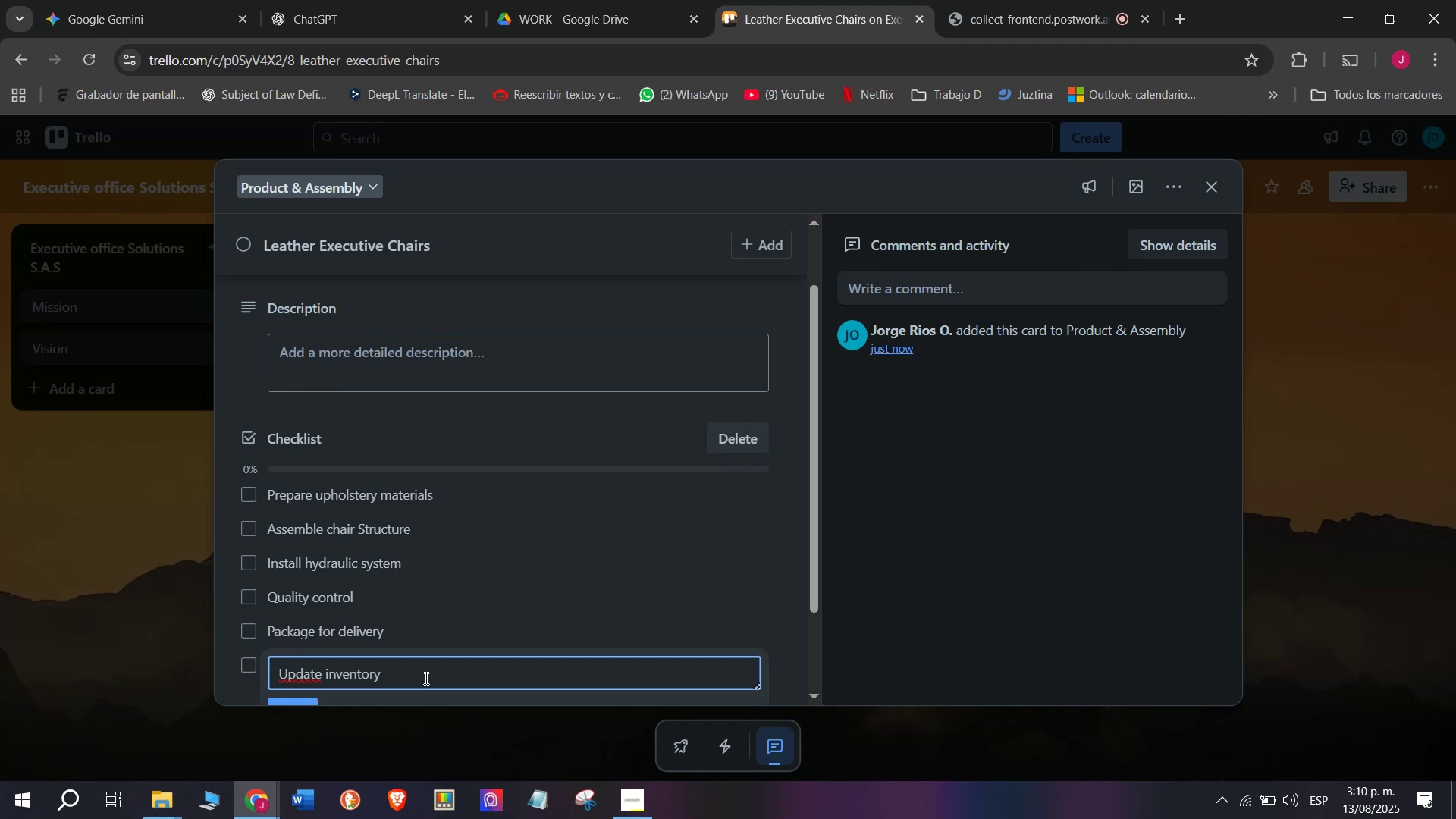 
key(Enter)
 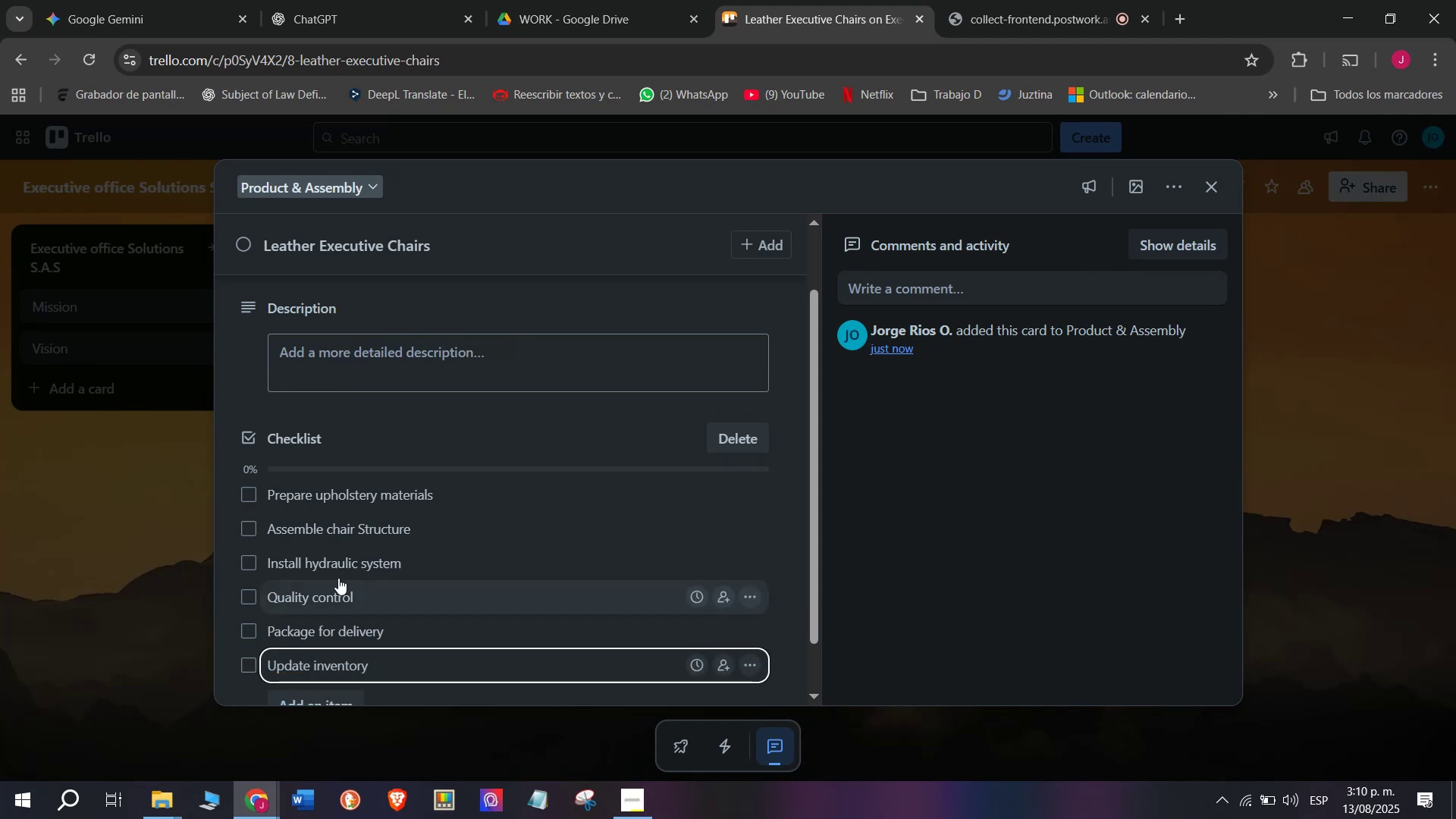 
scroll: coordinate [413, 583], scroll_direction: down, amount: 2.0
 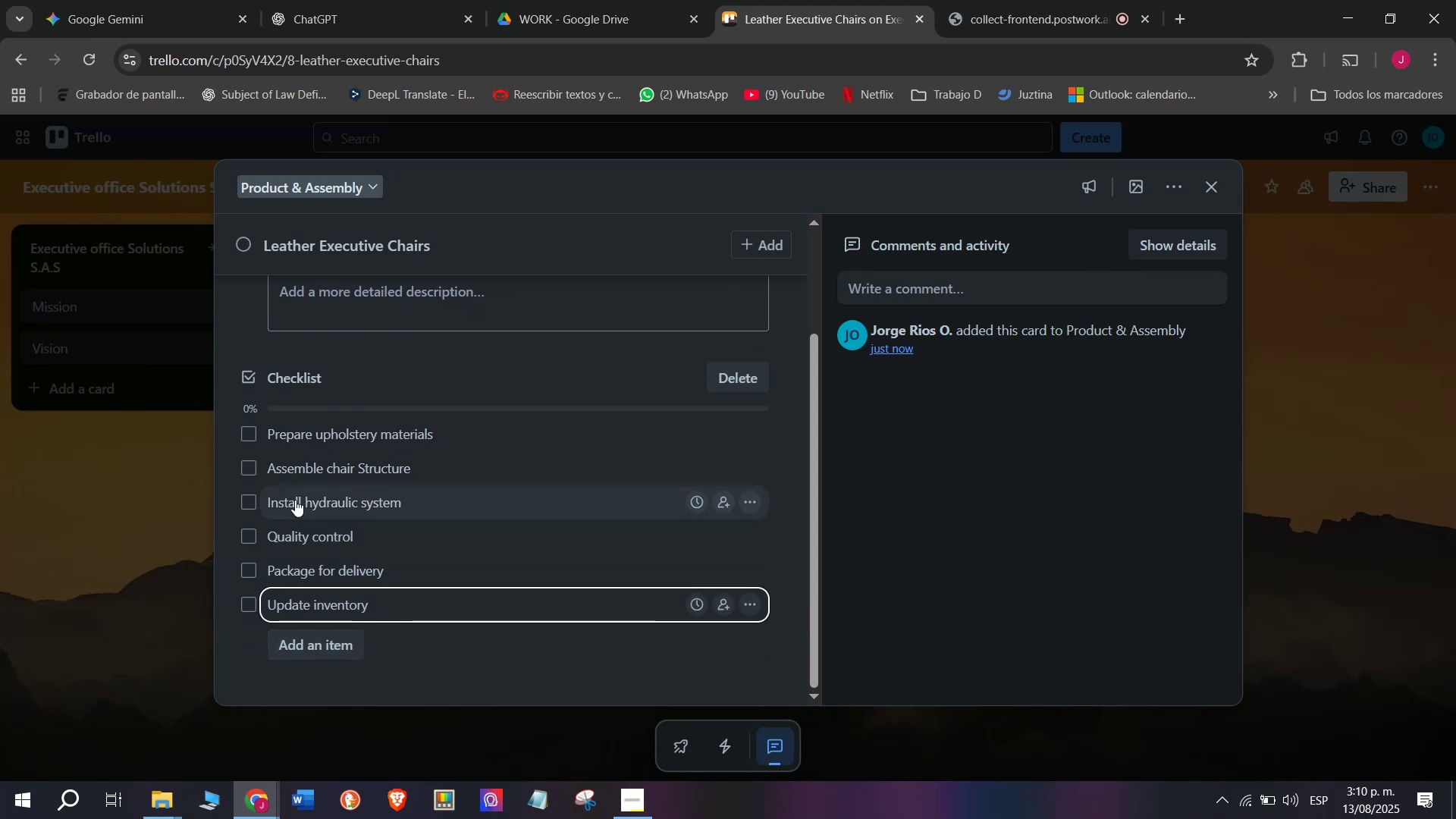 
scroll: coordinate [308, 337], scroll_direction: up, amount: 4.0
 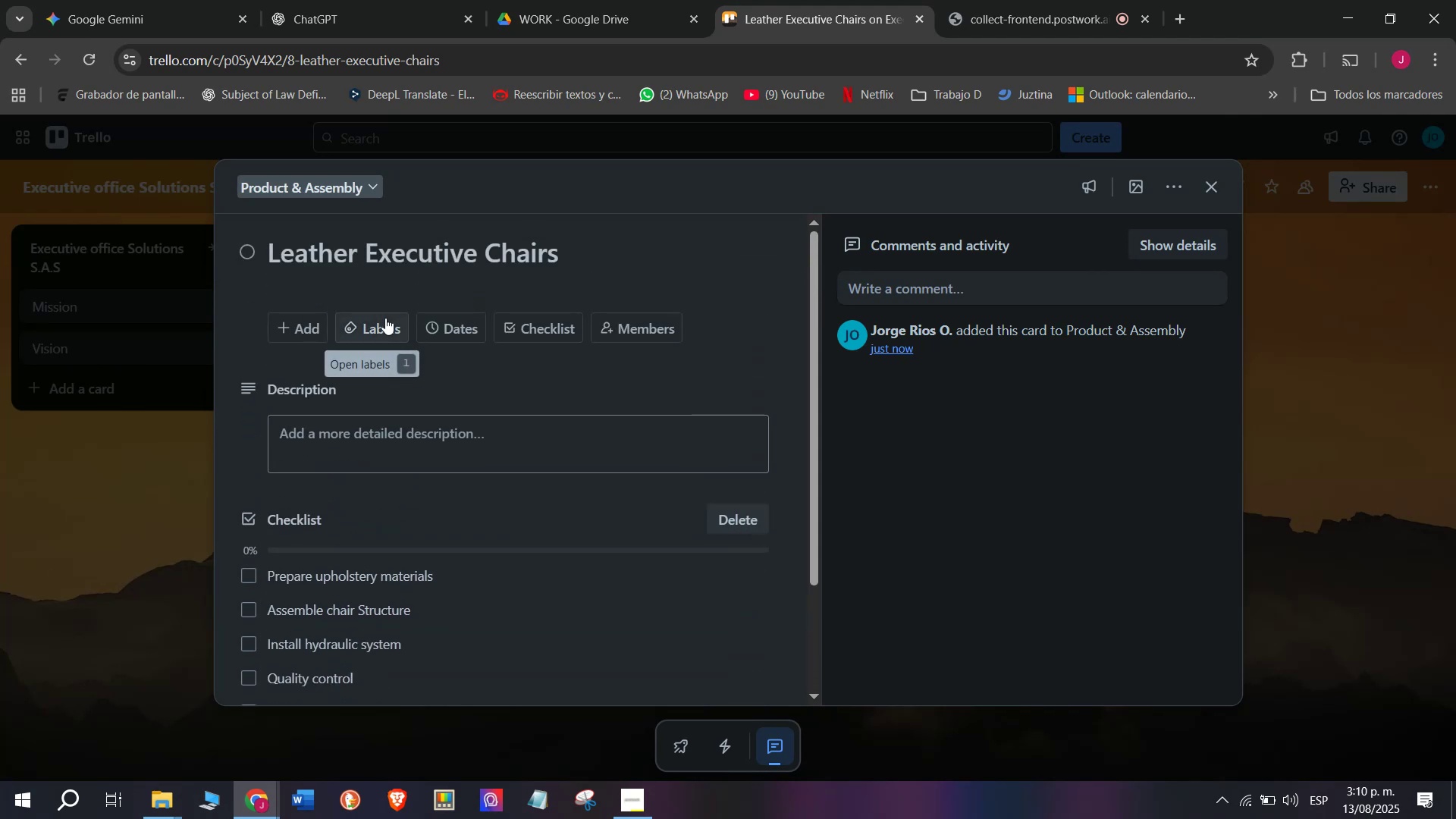 
left_click([385, 318])
 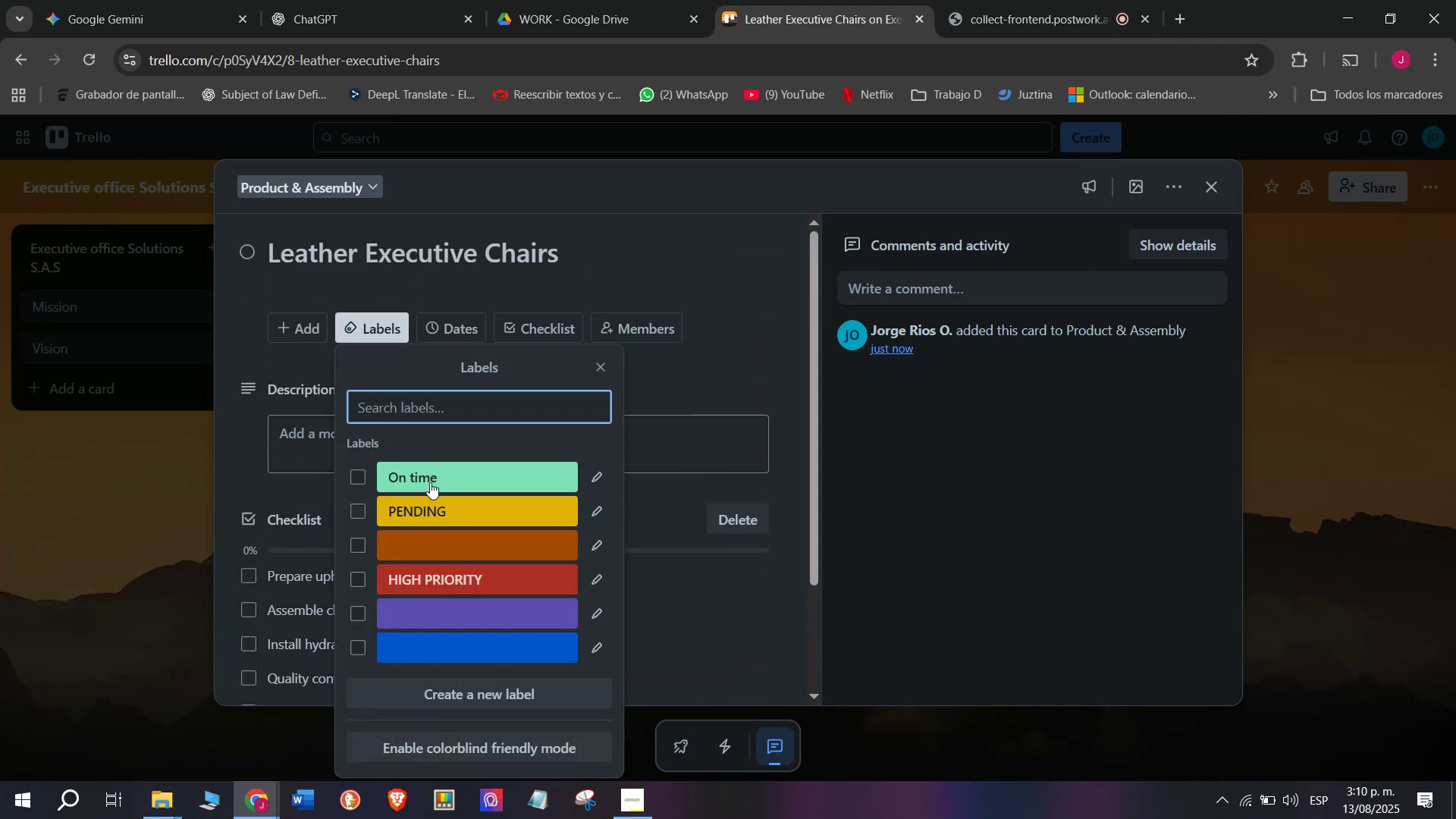 
left_click([430, 482])
 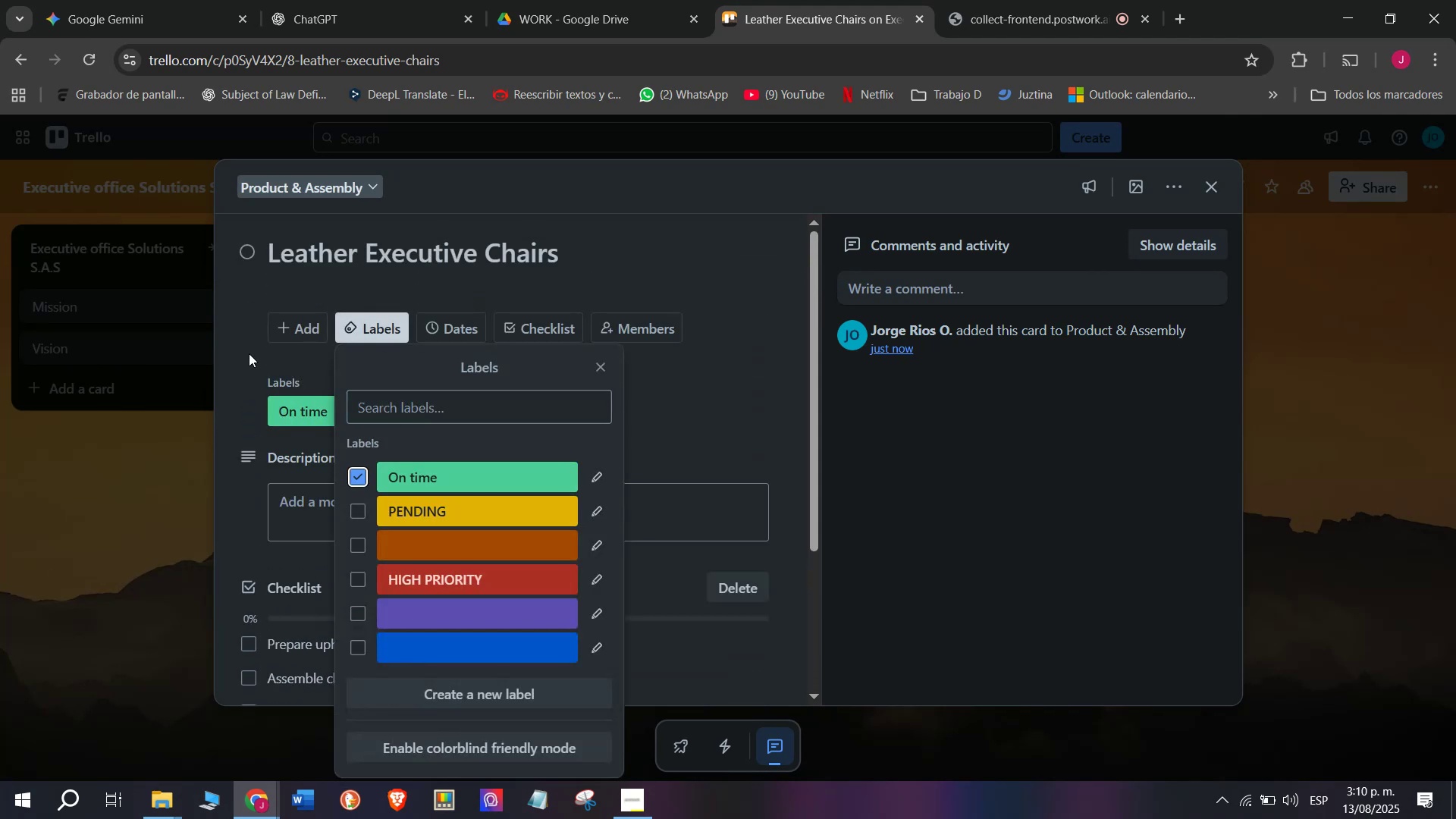 
left_click([249, 352])
 